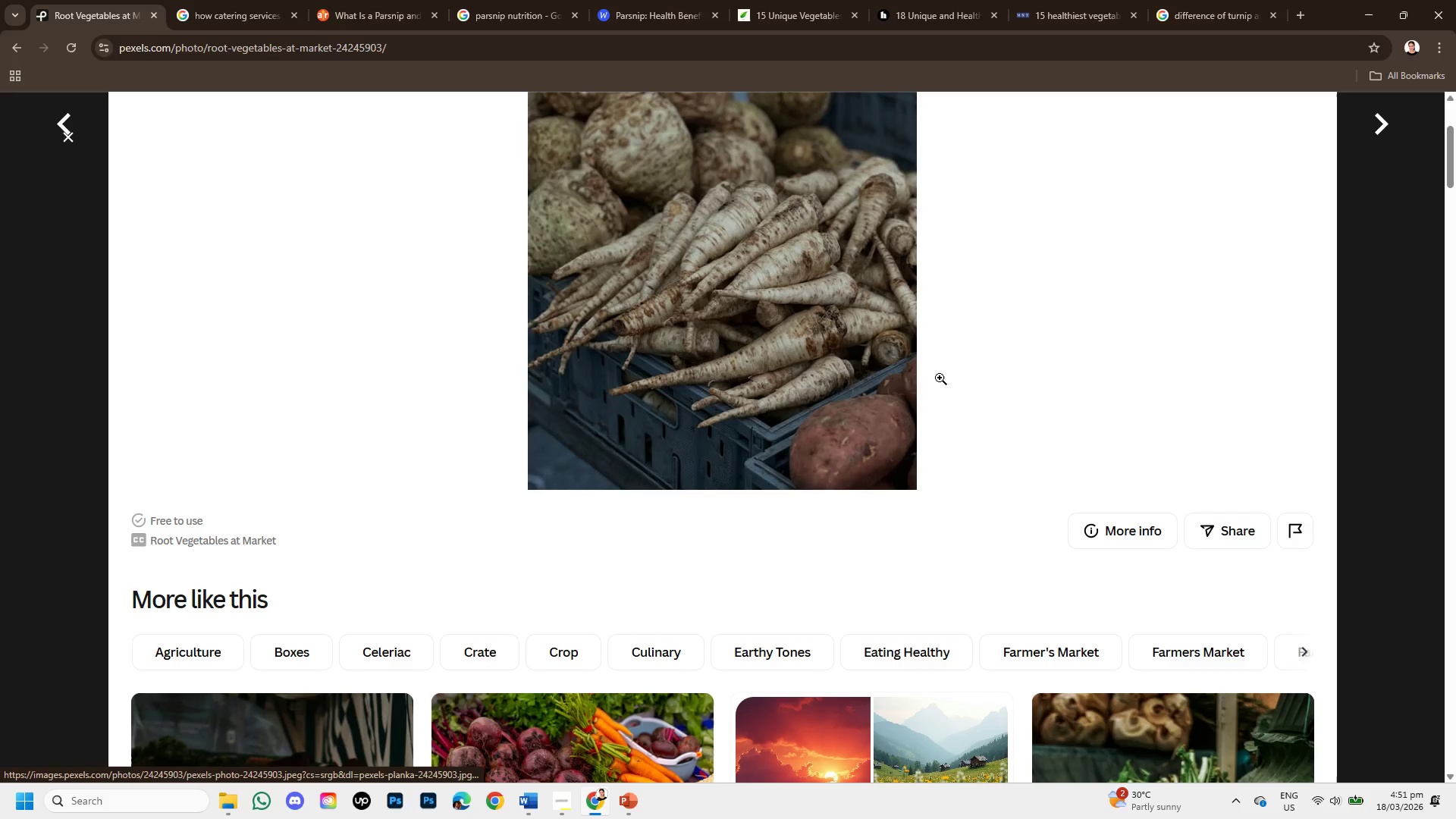 
scroll: coordinate [937, 378], scroll_direction: up, amount: 4.0
 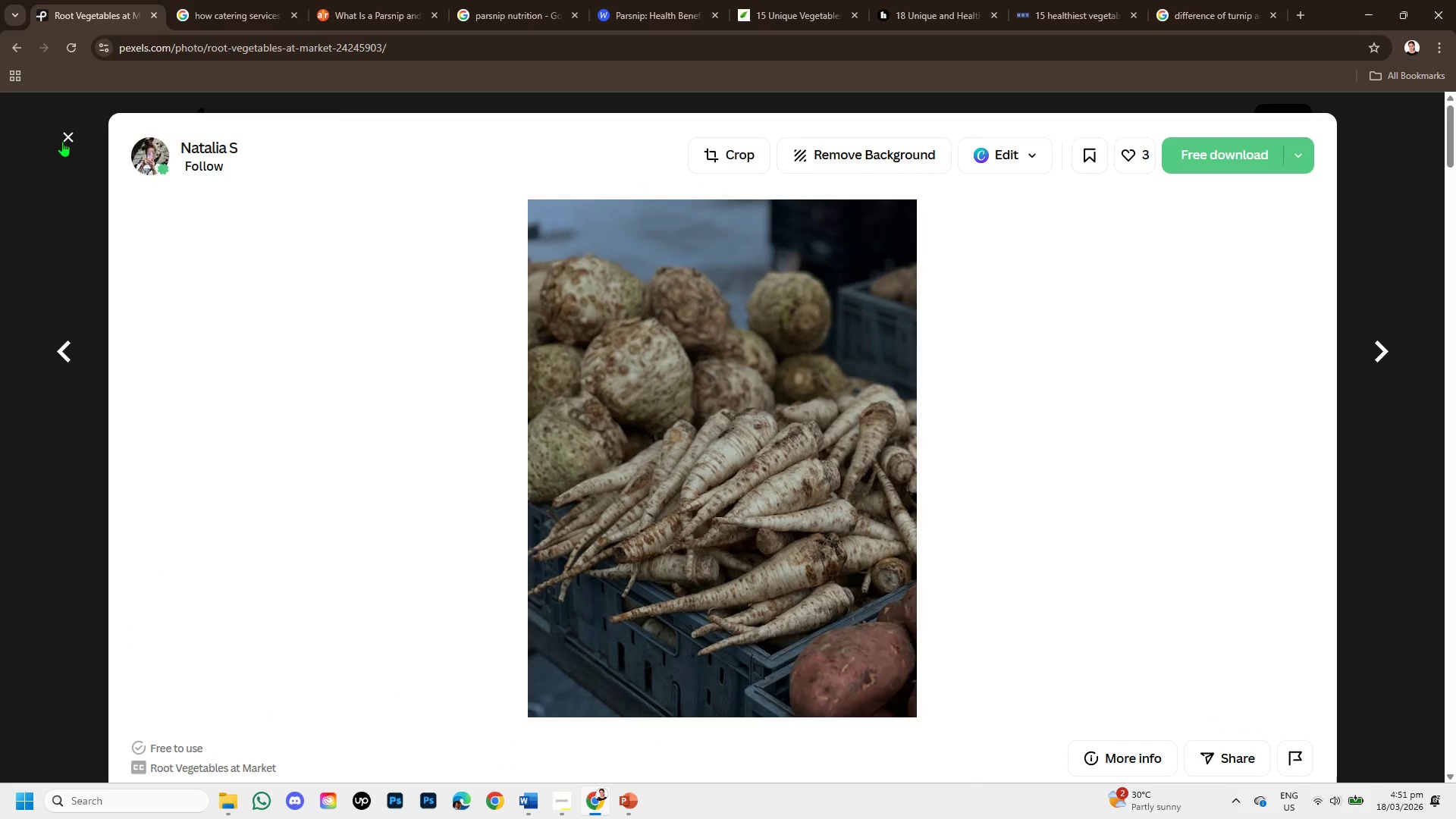 
left_click([63, 136])
 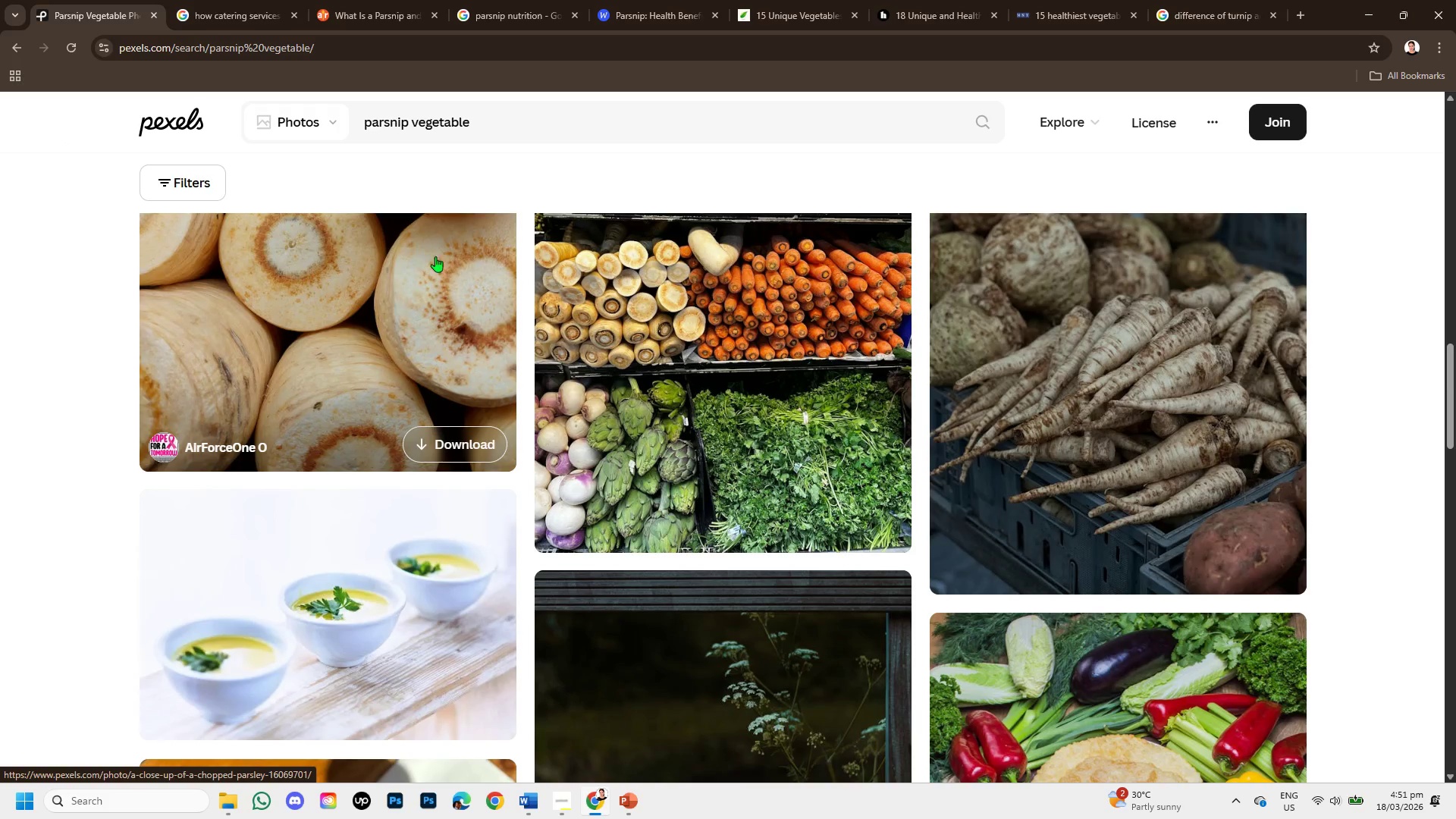 
scroll: coordinate [787, 391], scroll_direction: up, amount: 6.0
 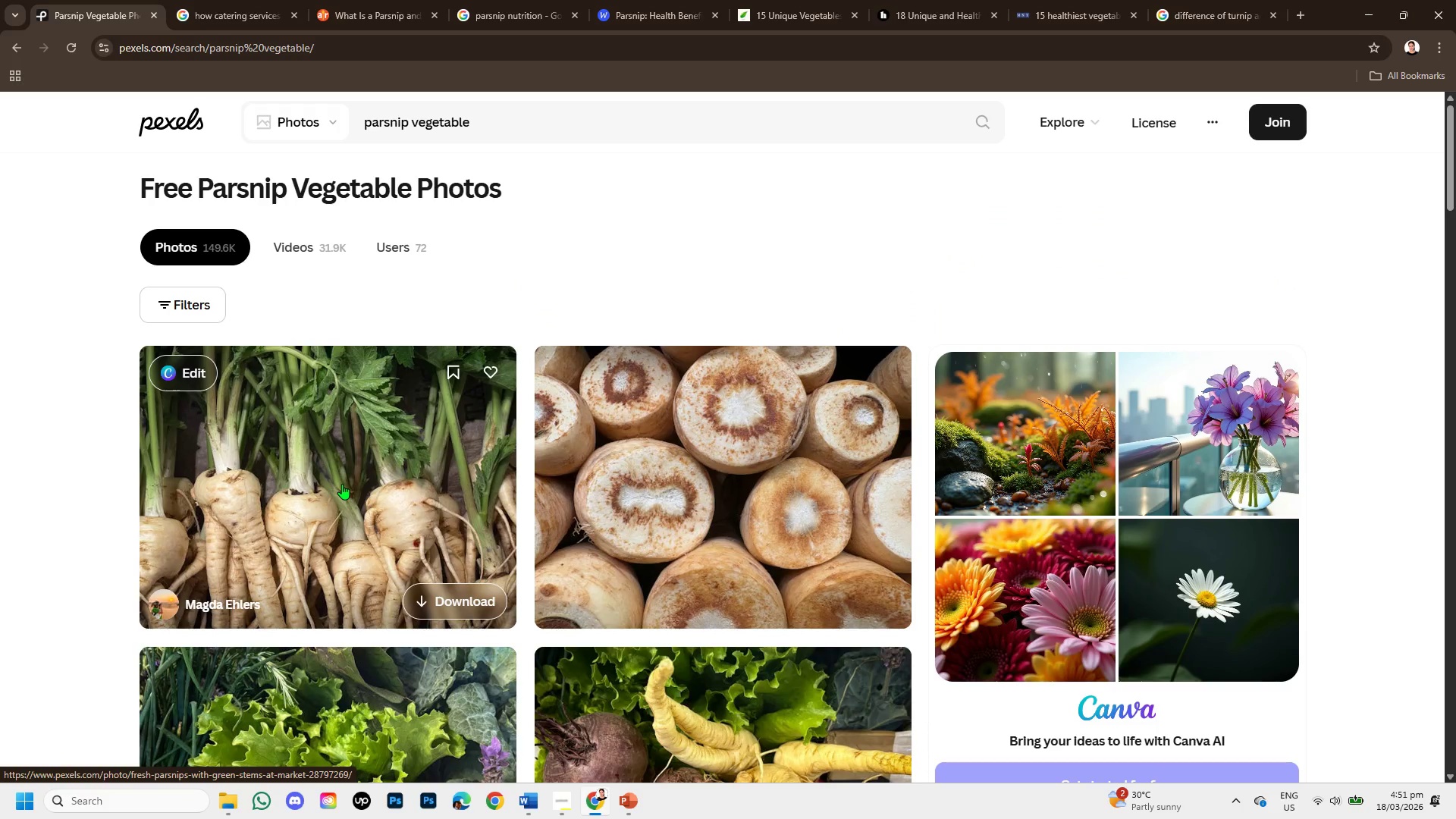 
left_click([342, 484])
 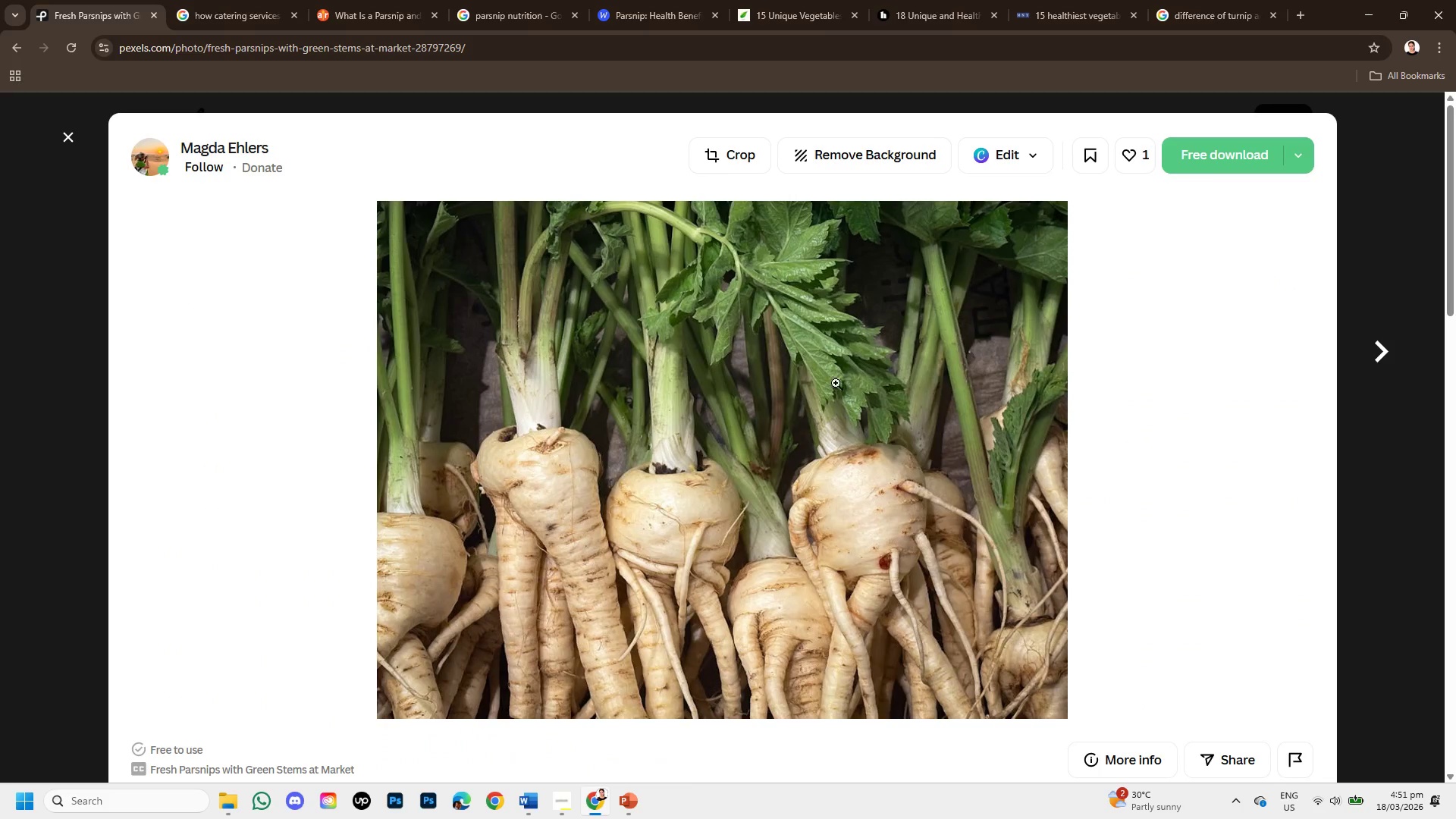 
scroll: coordinate [830, 426], scroll_direction: down, amount: 4.0
 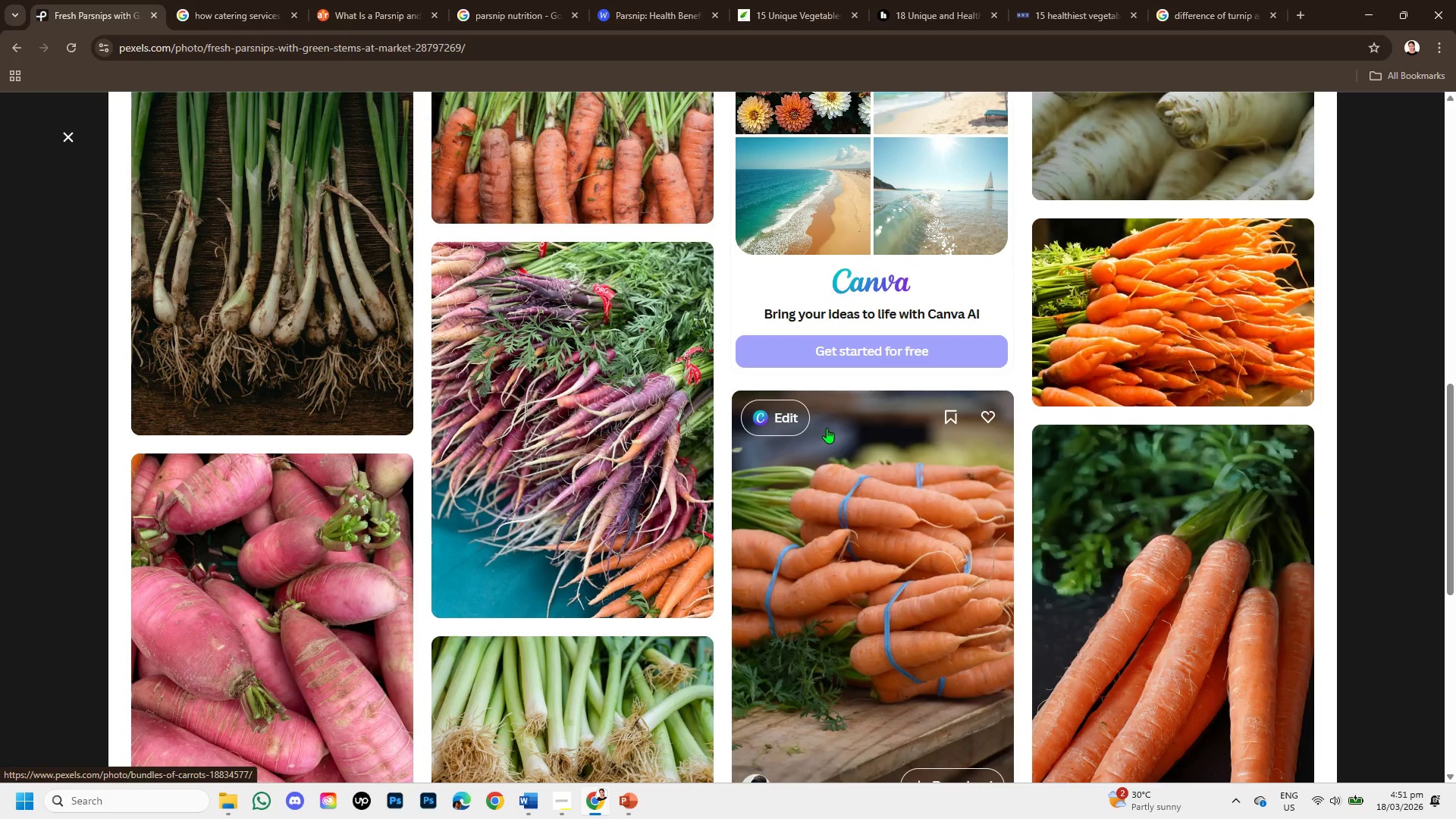 
scroll: coordinate [827, 428], scroll_direction: up, amount: 1.0
 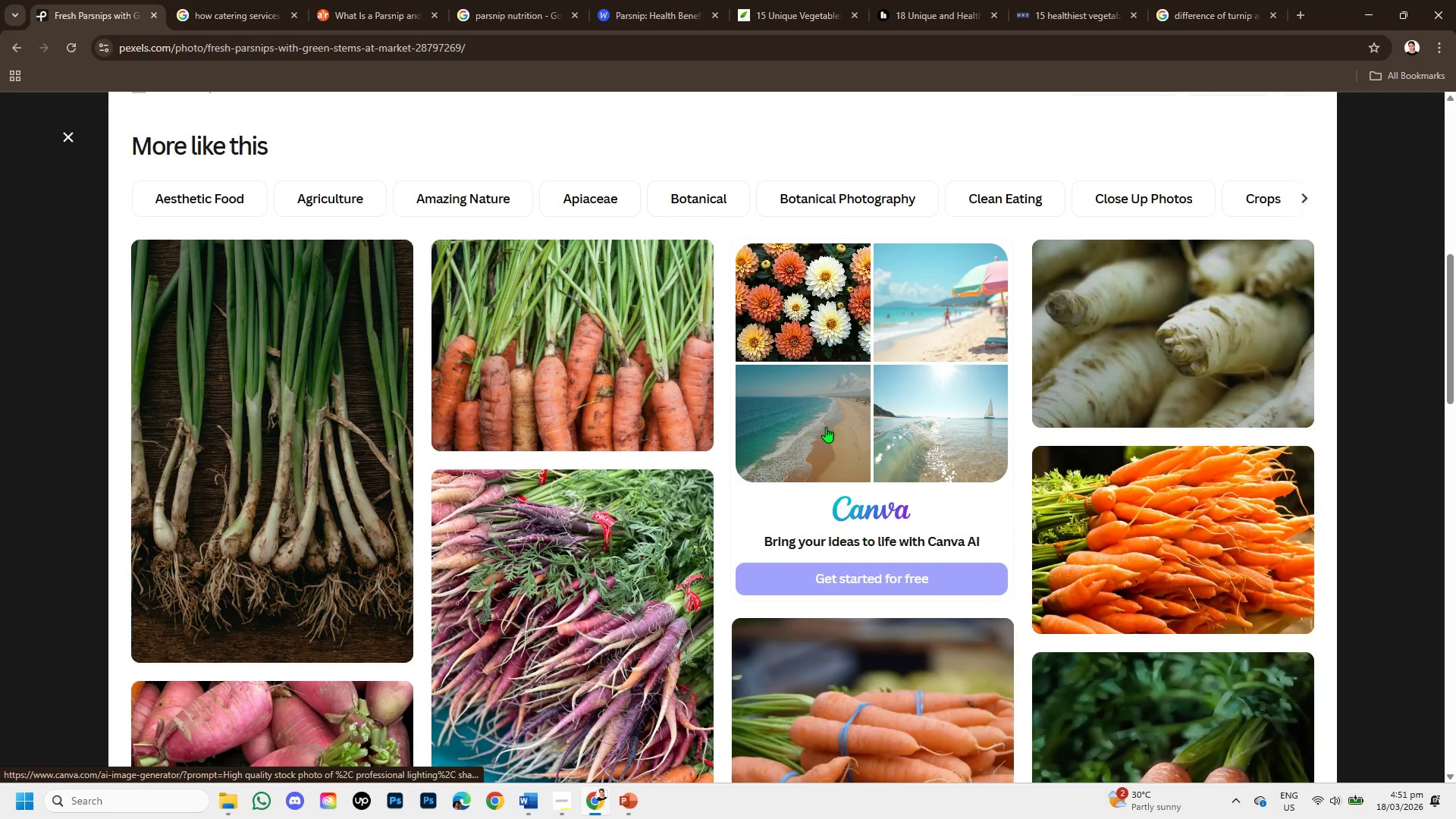 
scroll: coordinate [805, 403], scroll_direction: down, amount: 7.0
 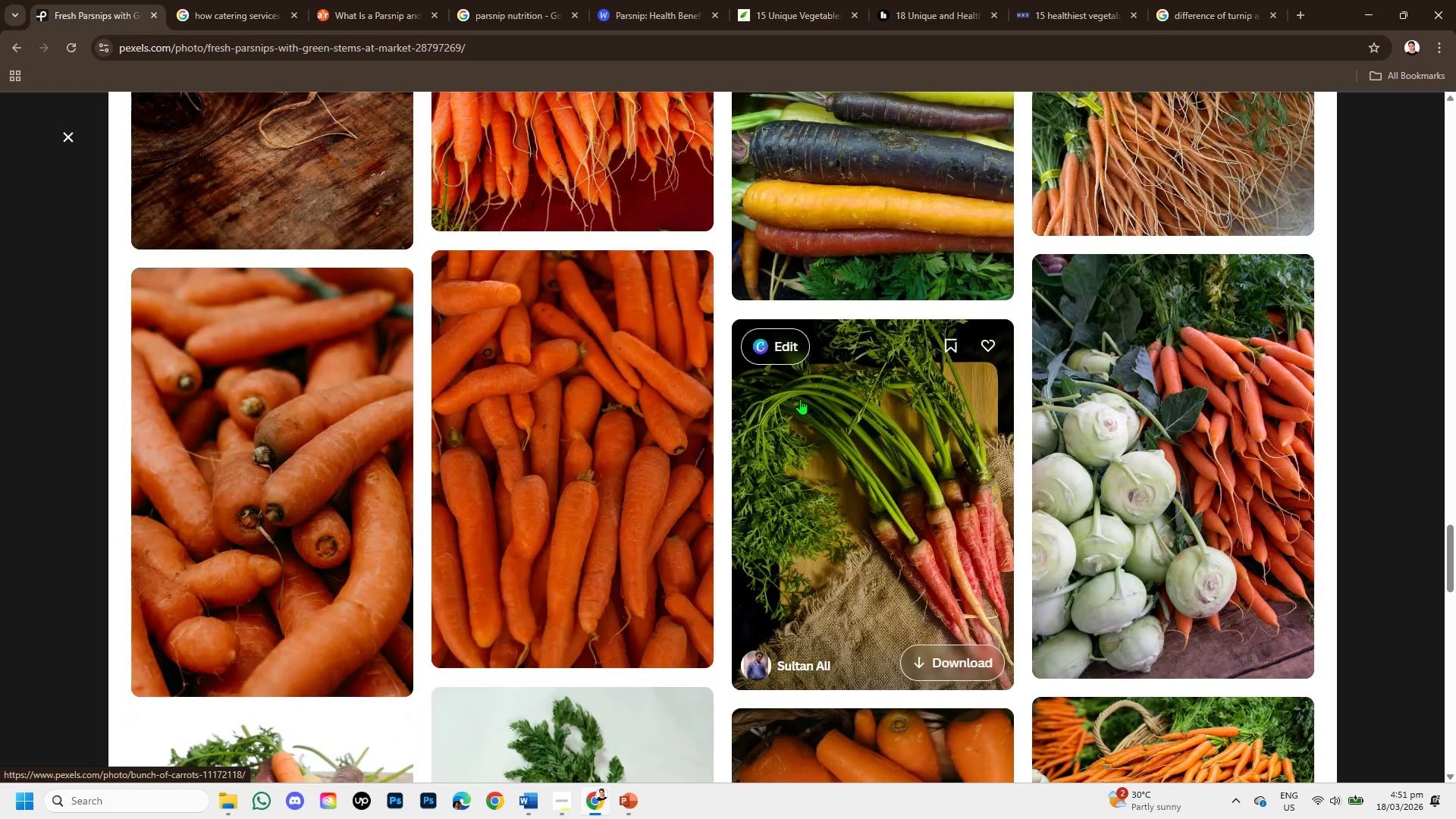 
scroll: coordinate [800, 399], scroll_direction: down, amount: 4.0
 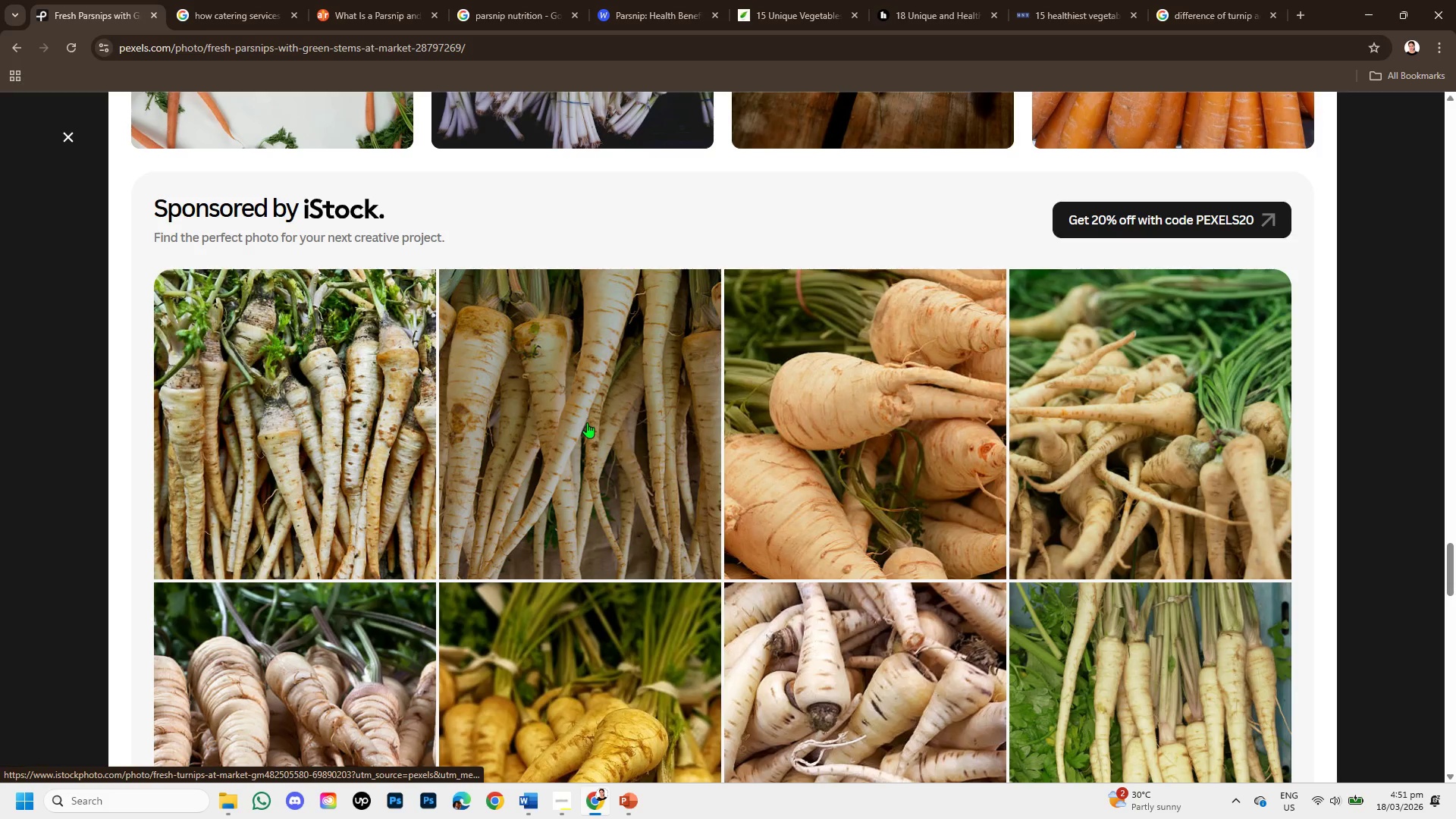 
scroll: coordinate [574, 428], scroll_direction: up, amount: 18.0
 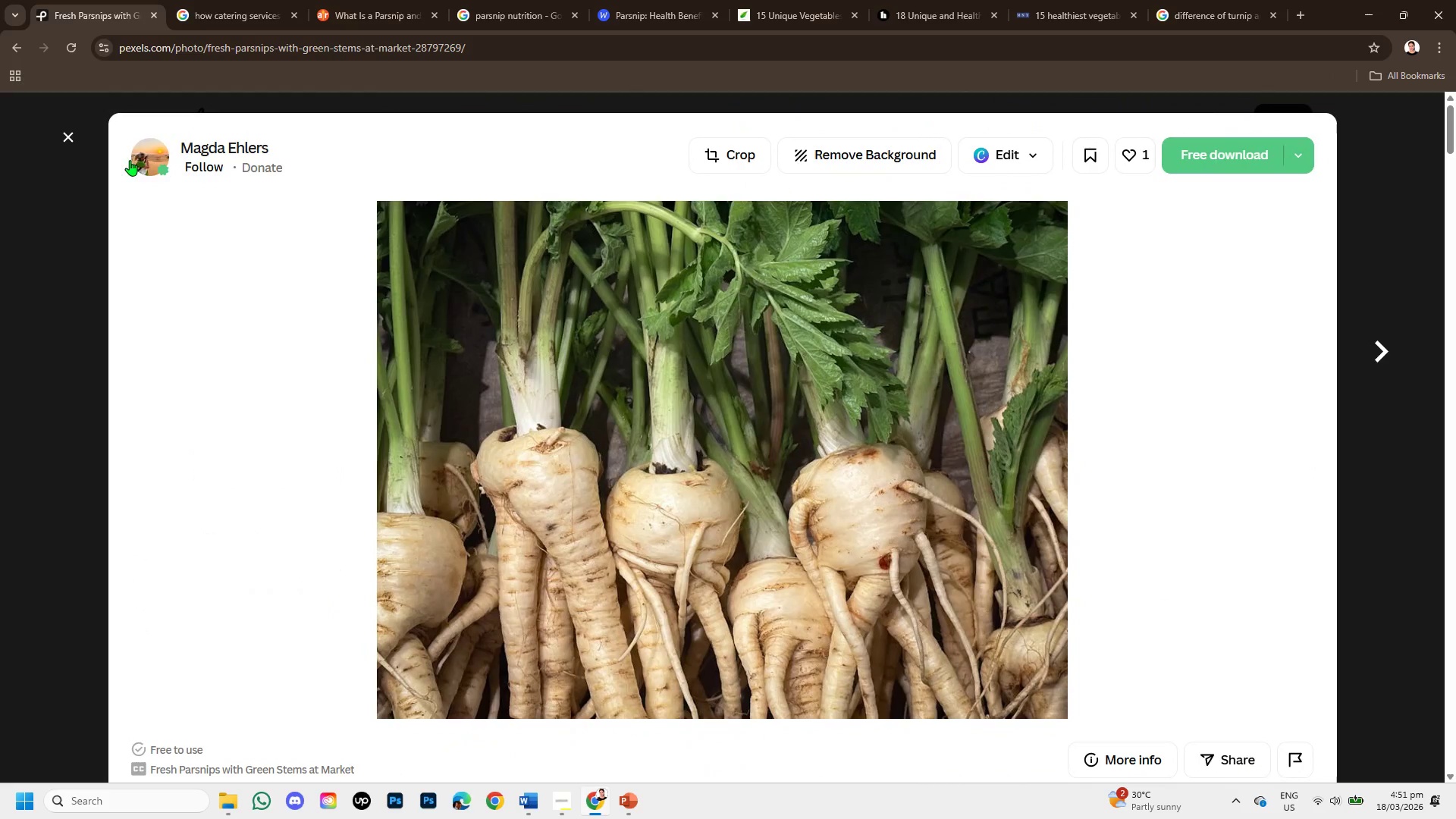 
left_click([64, 138])
 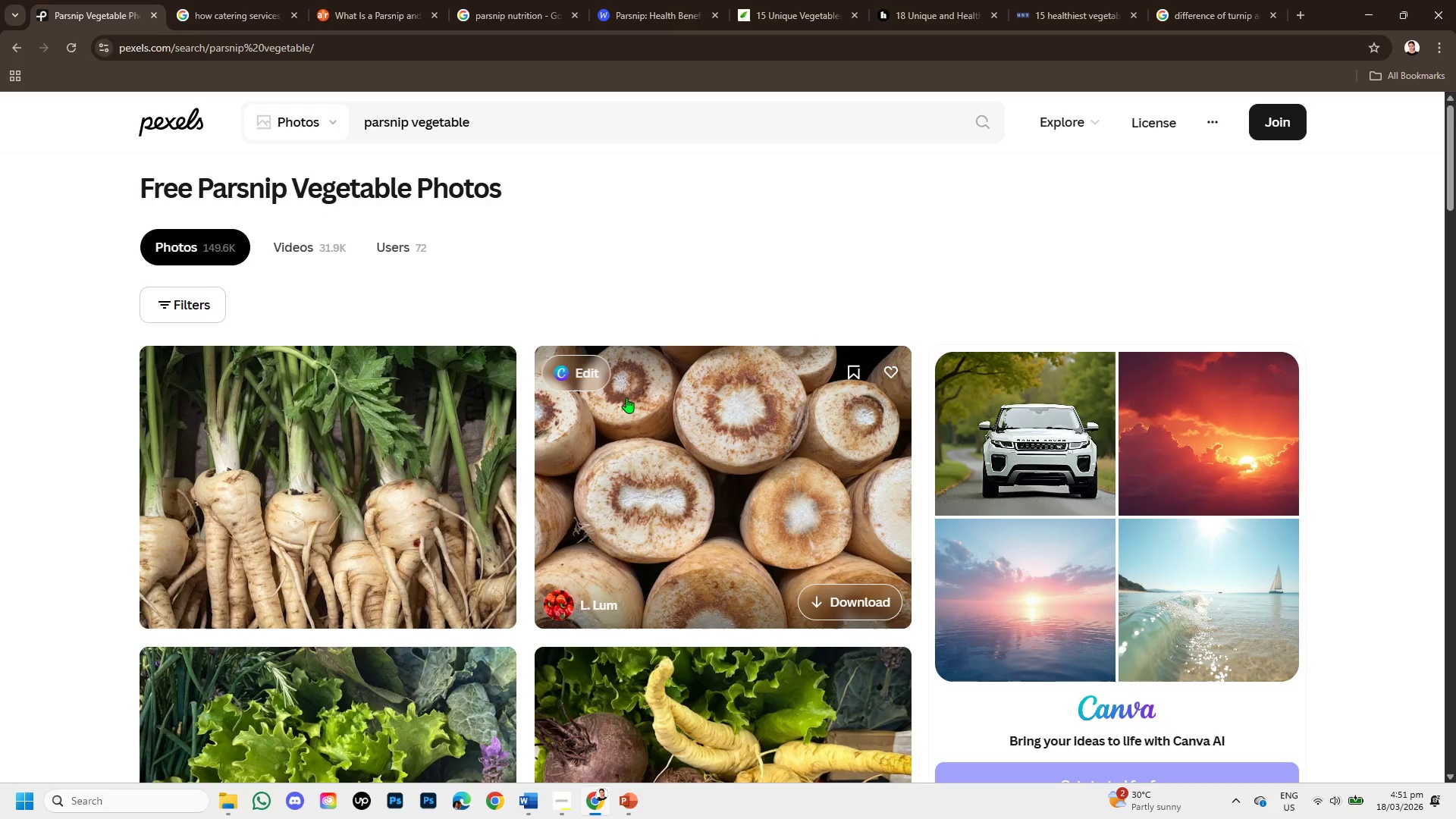 
scroll: coordinate [982, 451], scroll_direction: down, amount: 6.0
 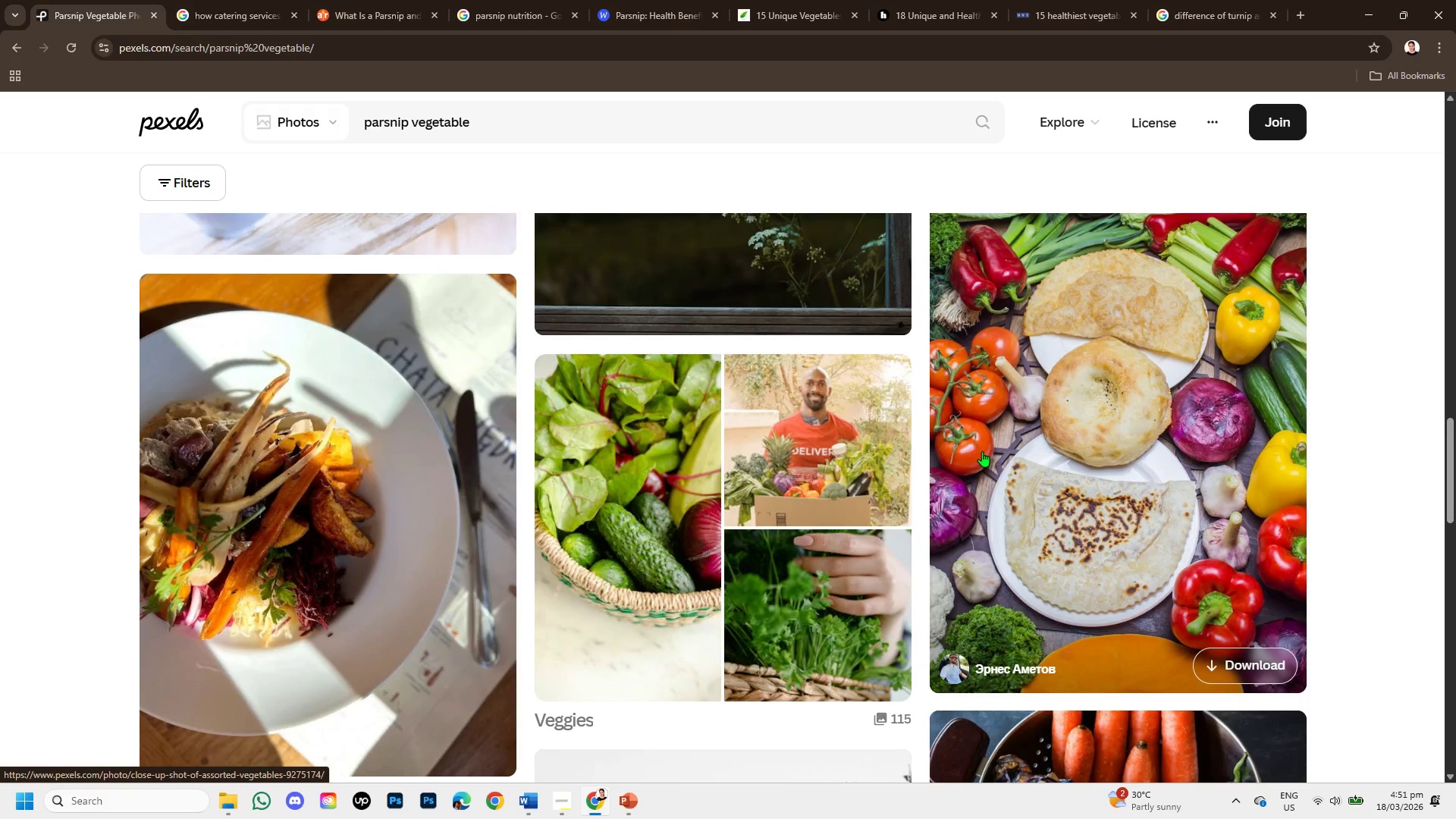 
scroll: coordinate [978, 451], scroll_direction: down, amount: 4.0
 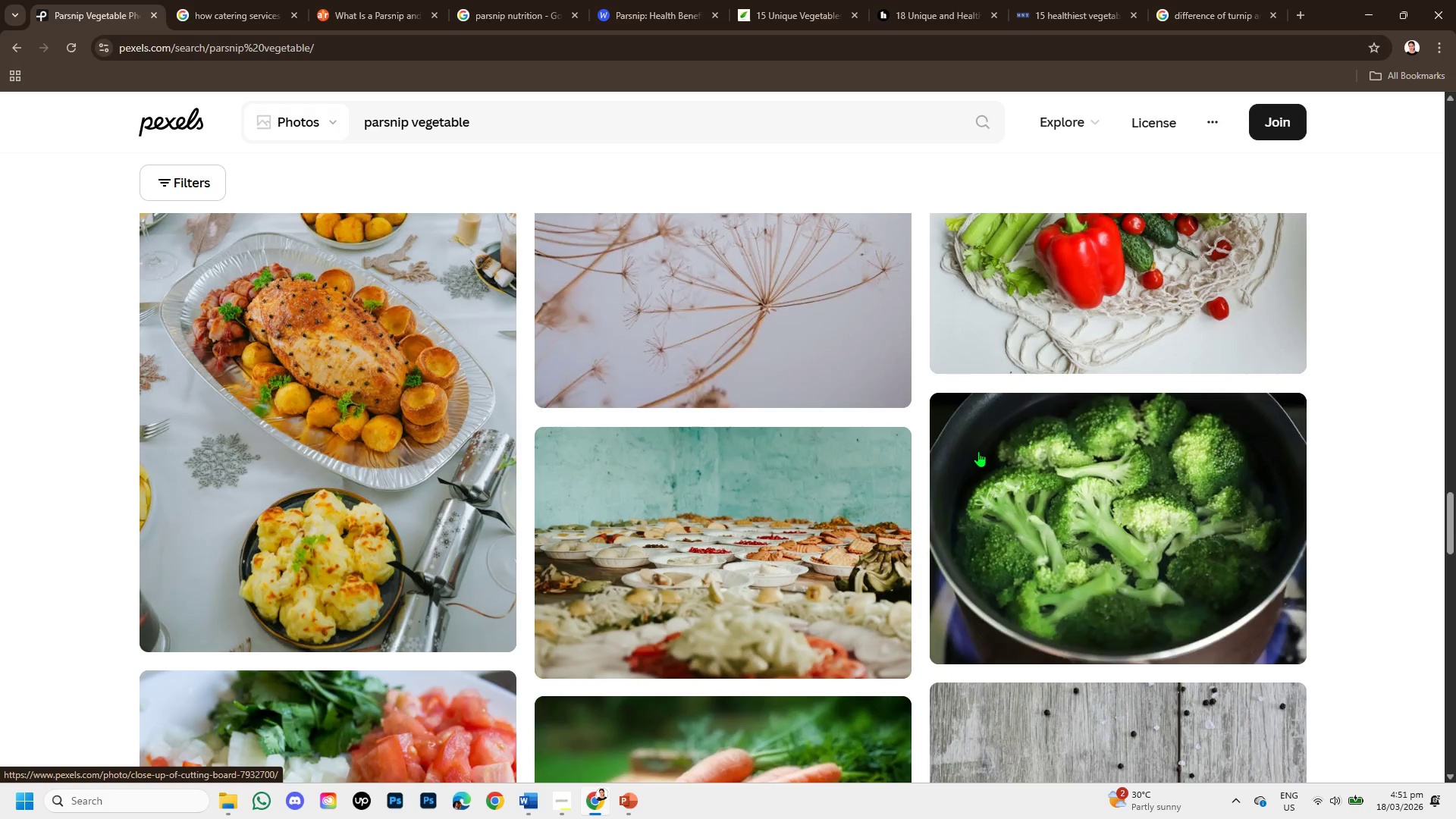 
scroll: coordinate [978, 450], scroll_direction: up, amount: 17.0
 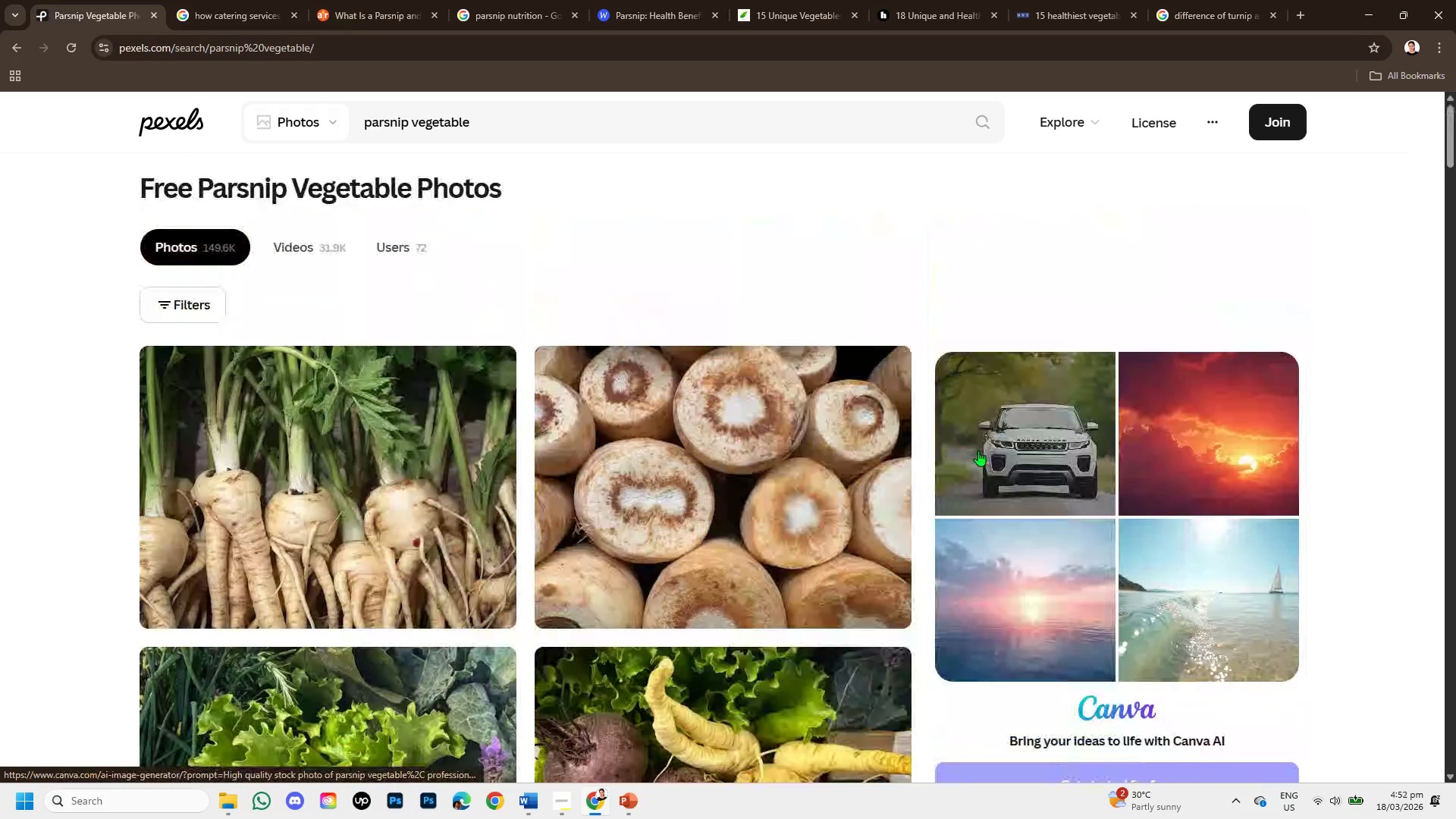 
scroll: coordinate [984, 456], scroll_direction: down, amount: 5.0
 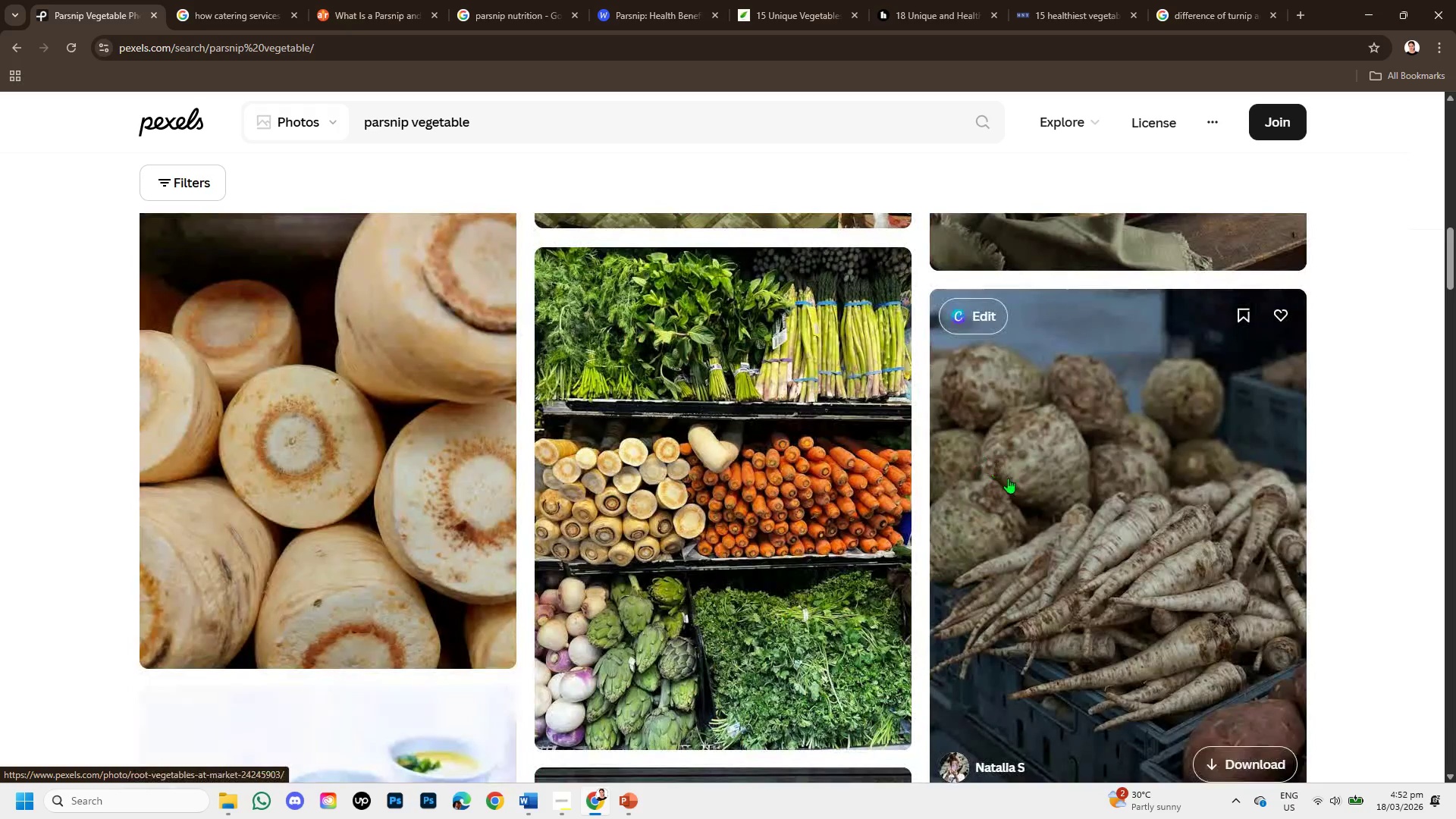 
left_click([1012, 482])
 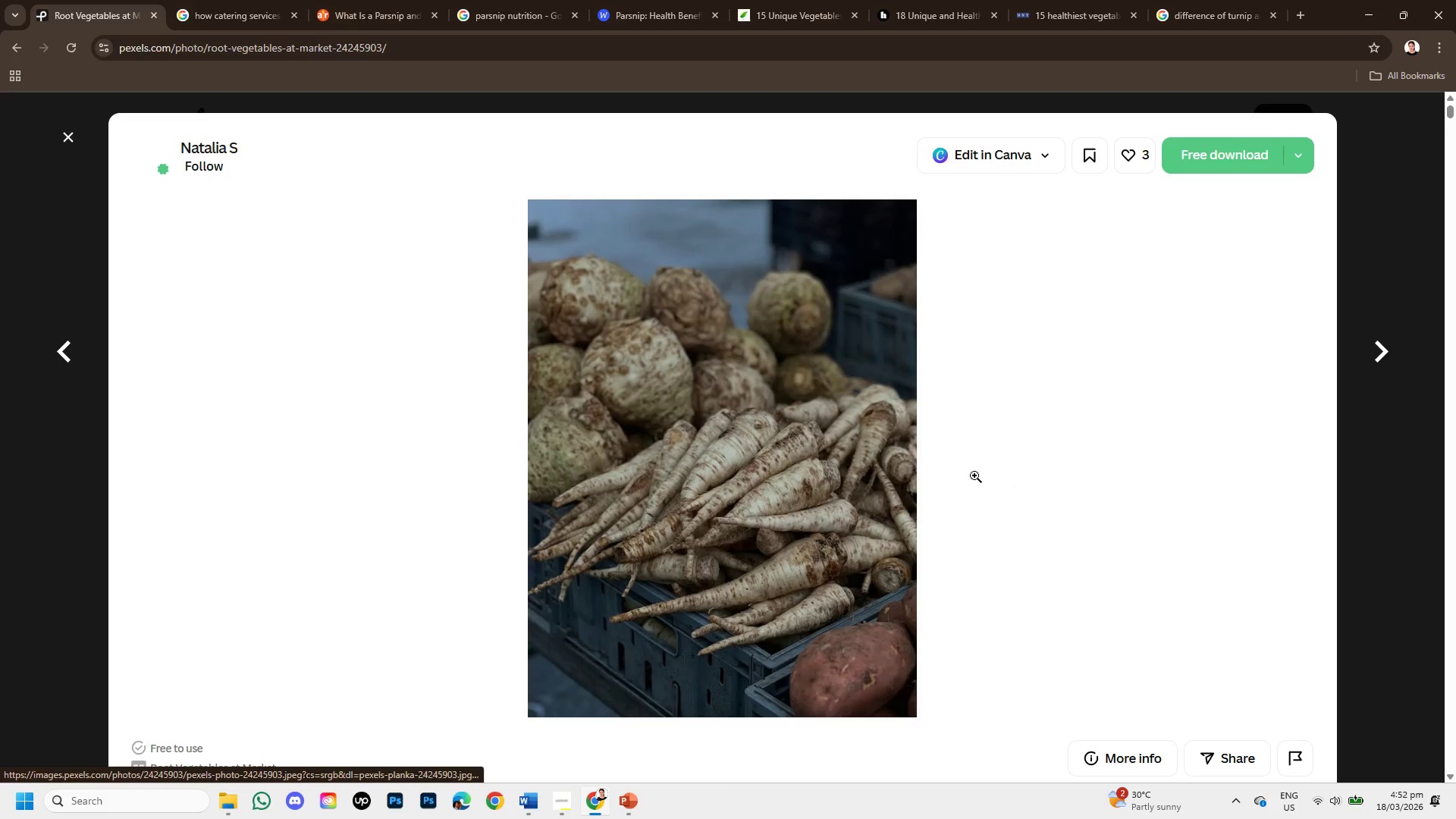 
scroll: coordinate [723, 402], scroll_direction: down, amount: 2.0
 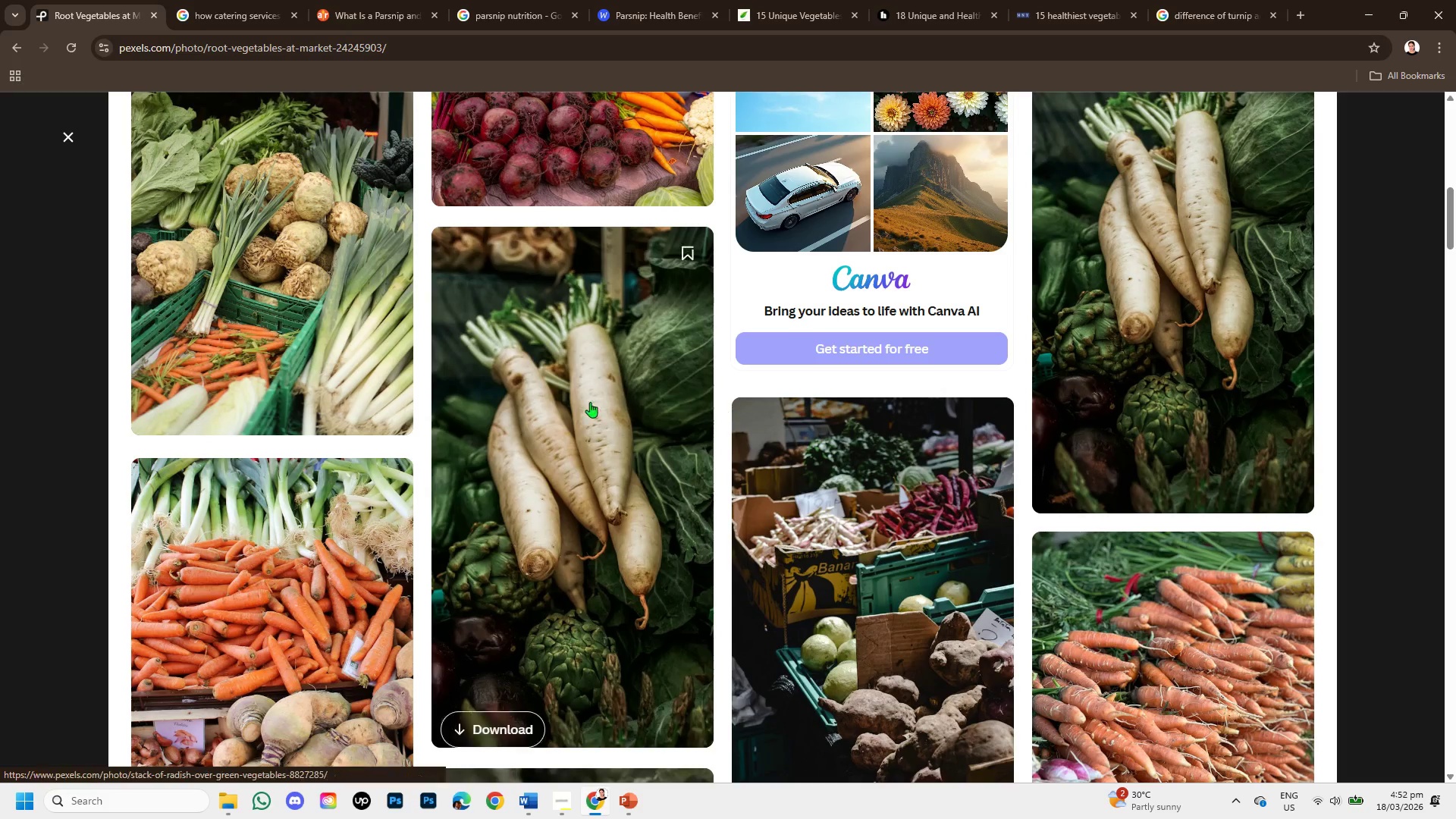 
left_click([479, 443])
 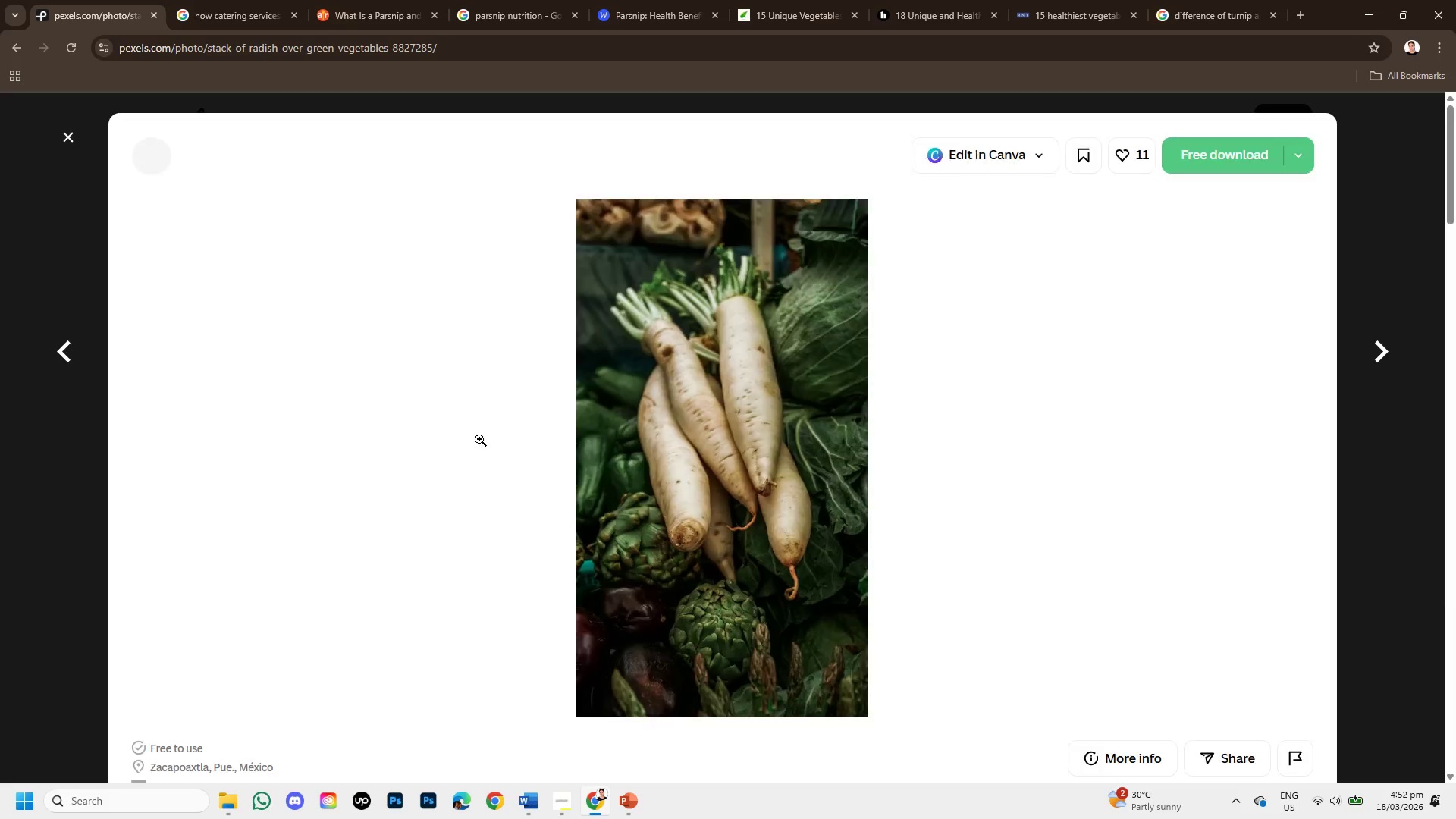 
scroll: coordinate [479, 439], scroll_direction: down, amount: 2.0
 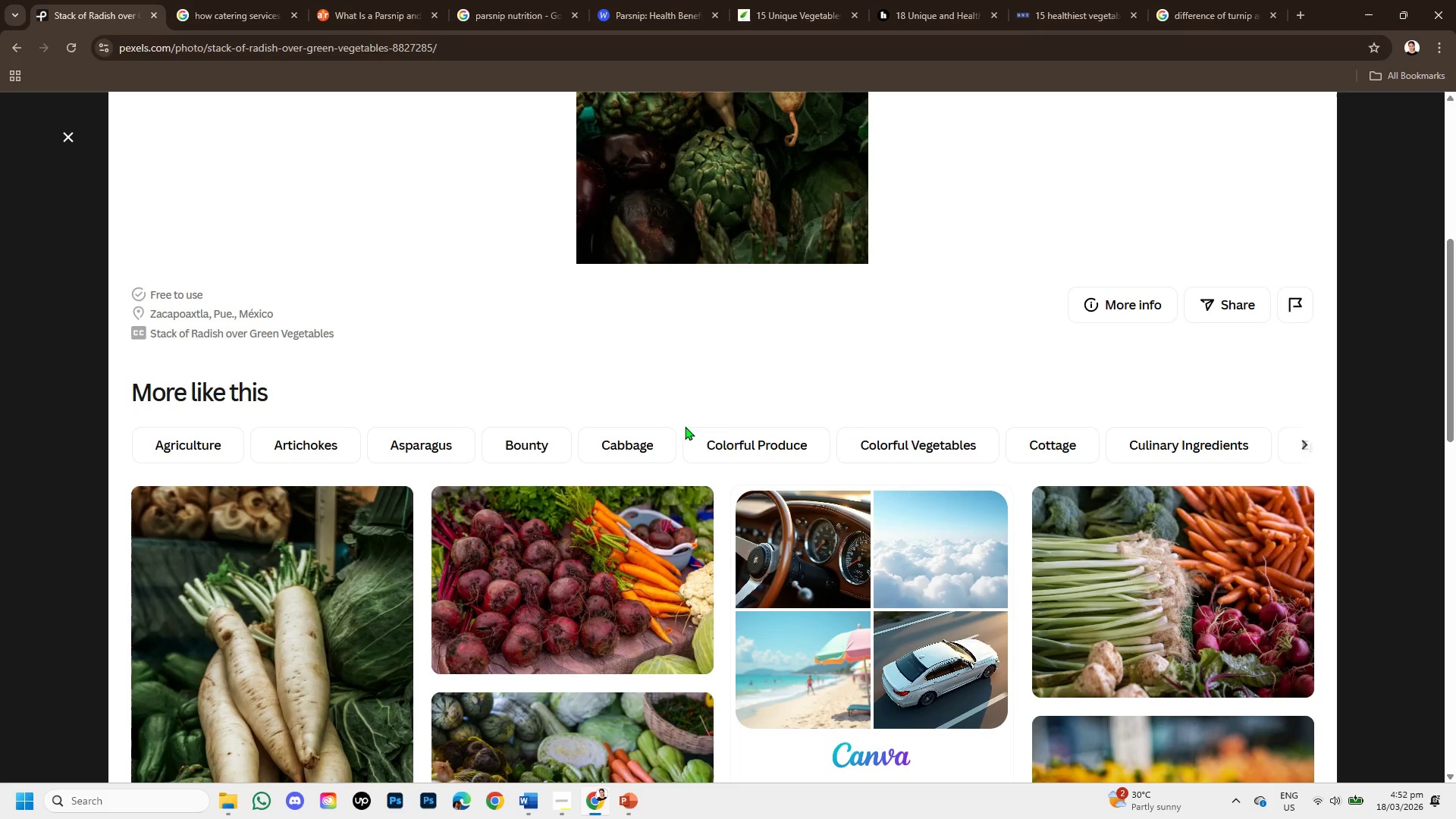 
scroll: coordinate [730, 412], scroll_direction: up, amount: 2.0
 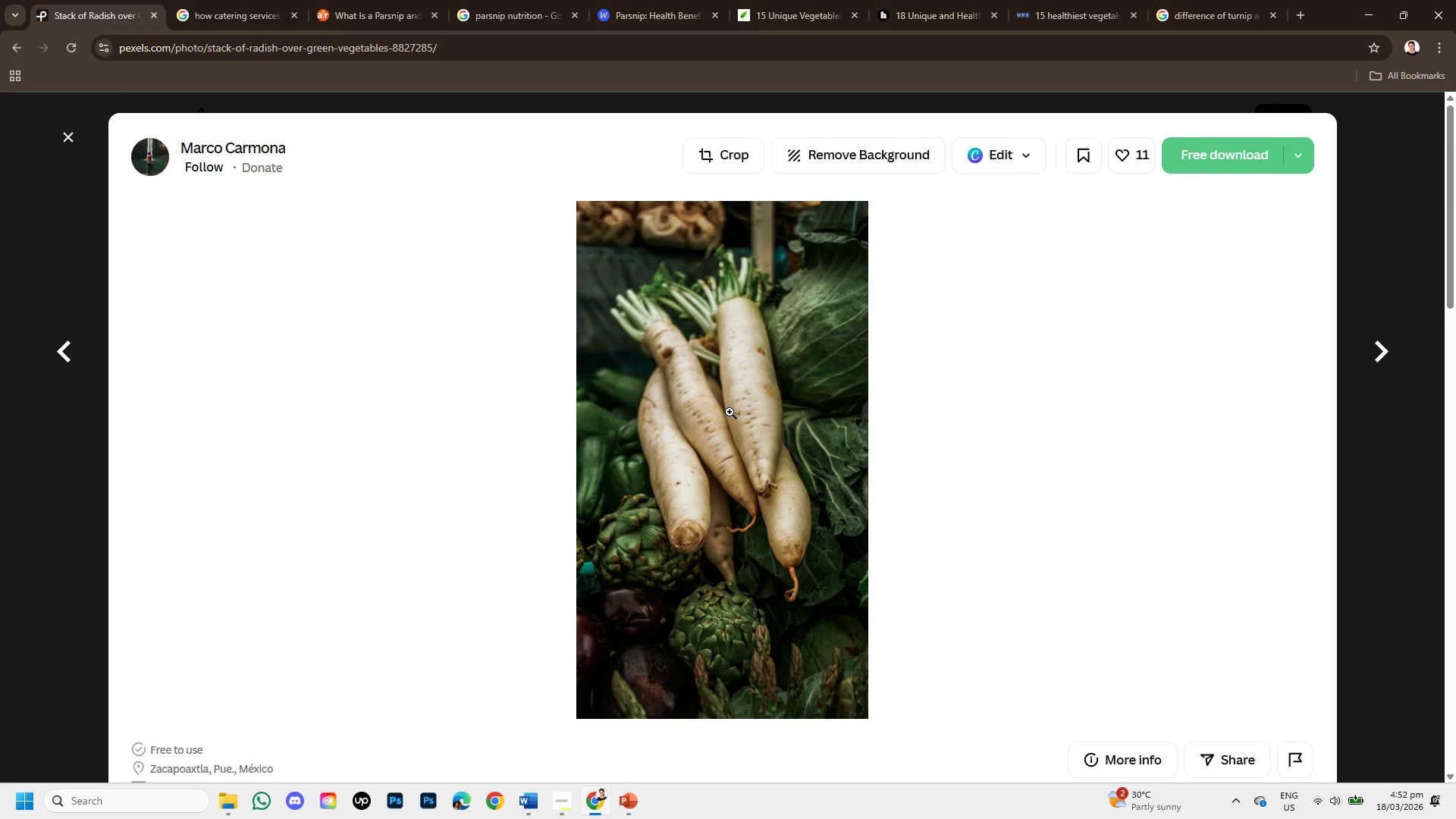 
scroll: coordinate [726, 414], scroll_direction: down, amount: 3.0
 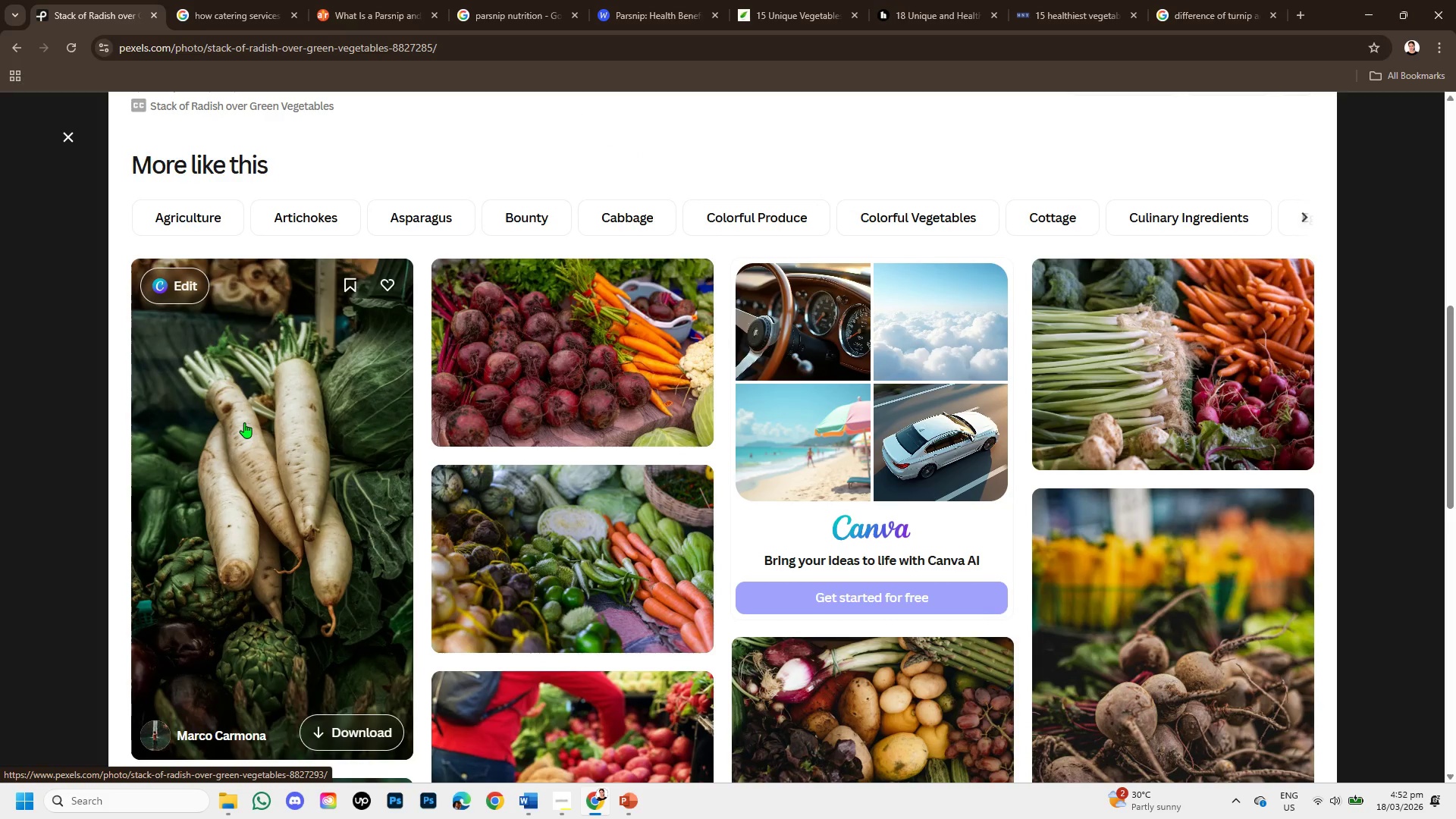 
left_click([244, 422])
 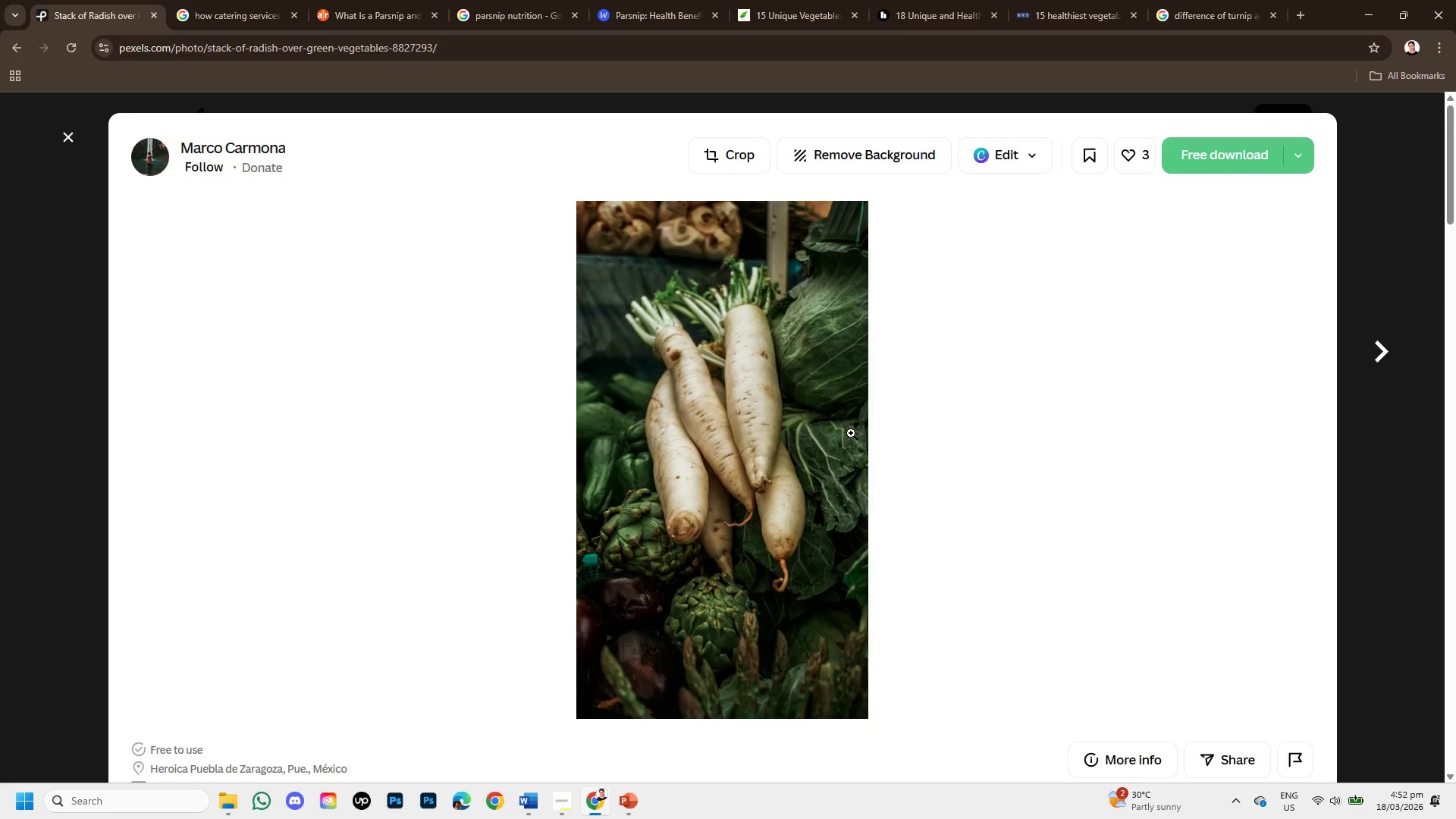 
scroll: coordinate [827, 422], scroll_direction: down, amount: 6.0
 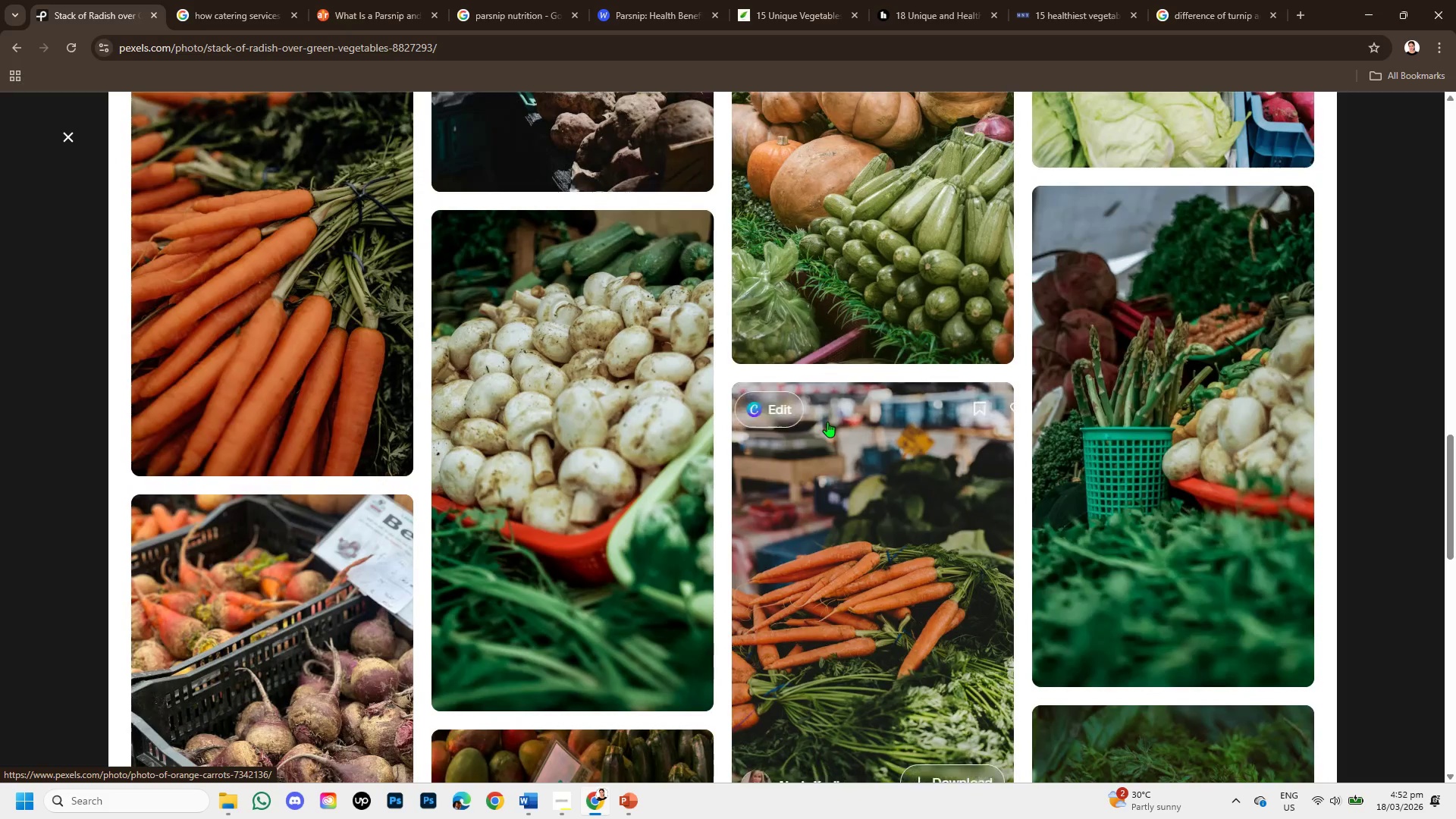 
scroll: coordinate [827, 422], scroll_direction: up, amount: 9.0
 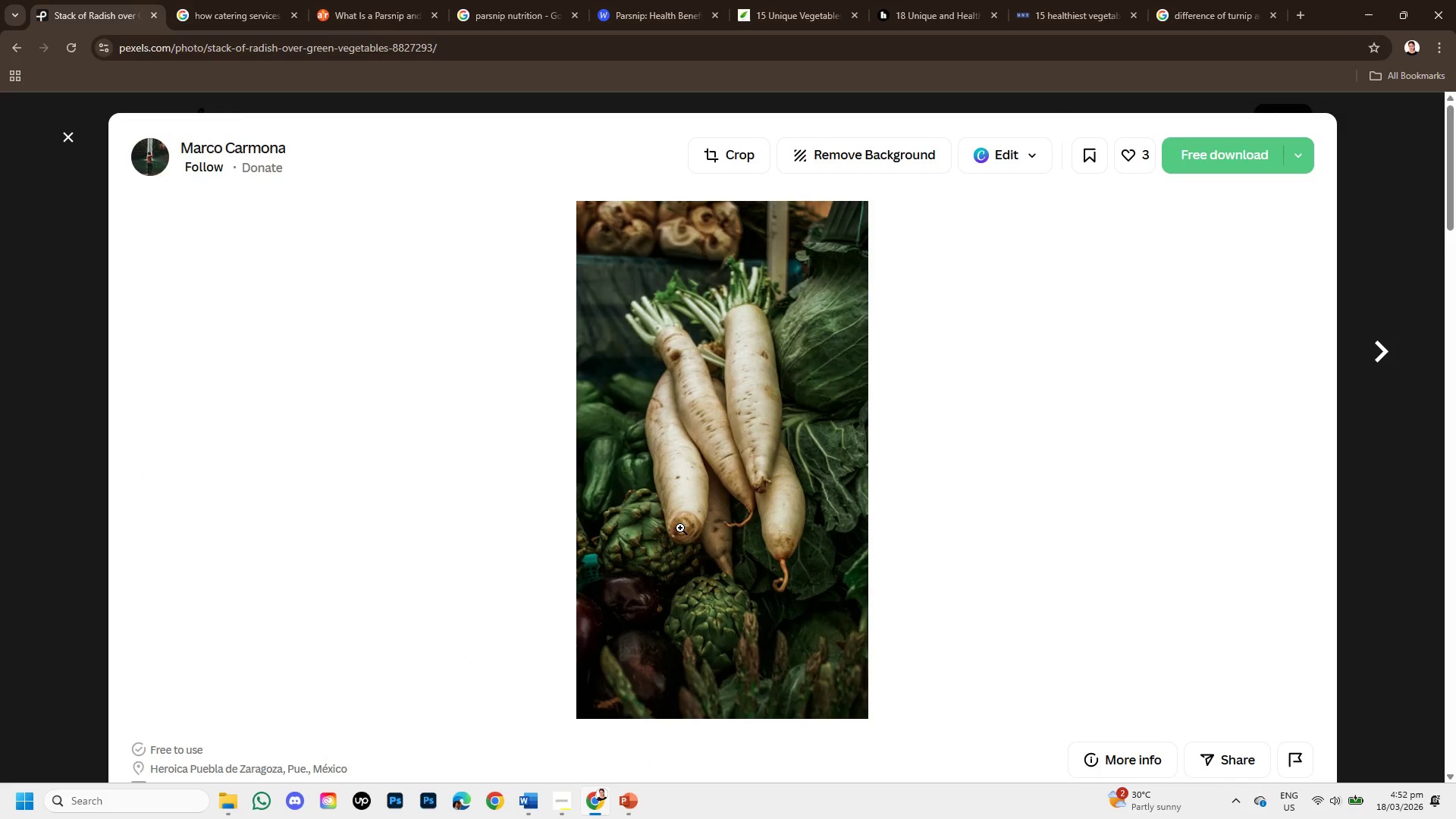 
left_click([622, 805])
 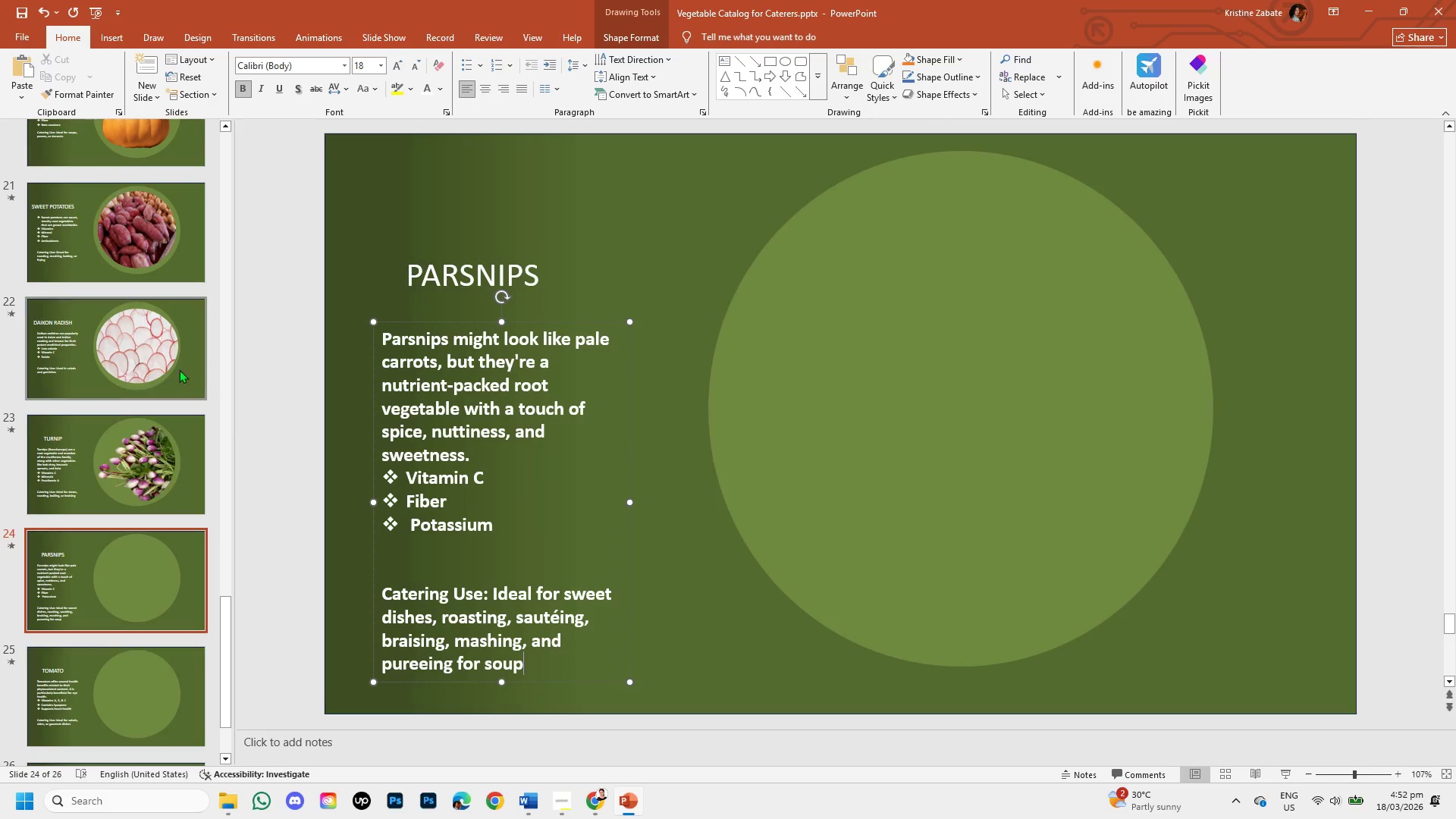 
left_click([164, 348])
 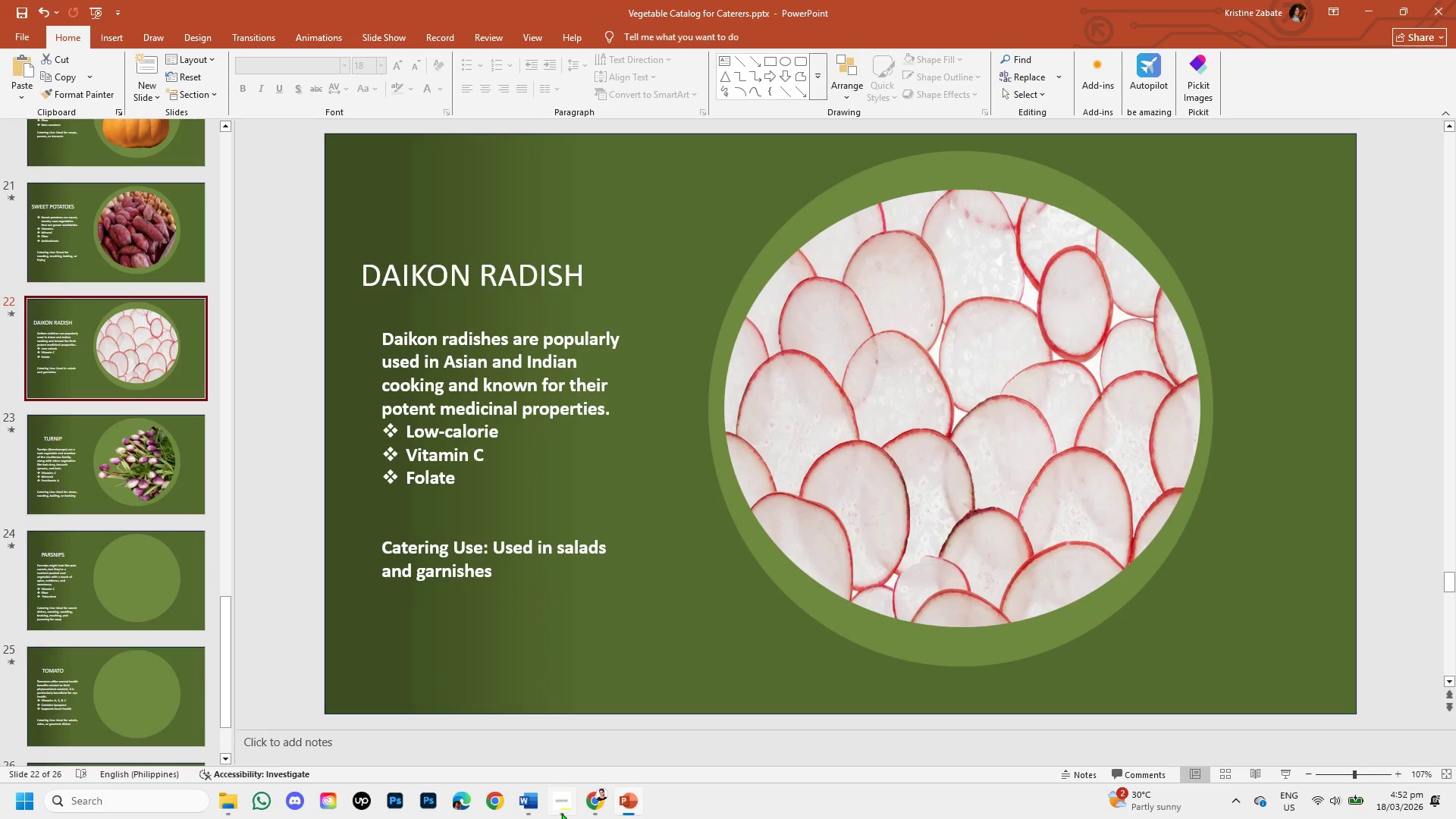 
left_click([590, 800])
 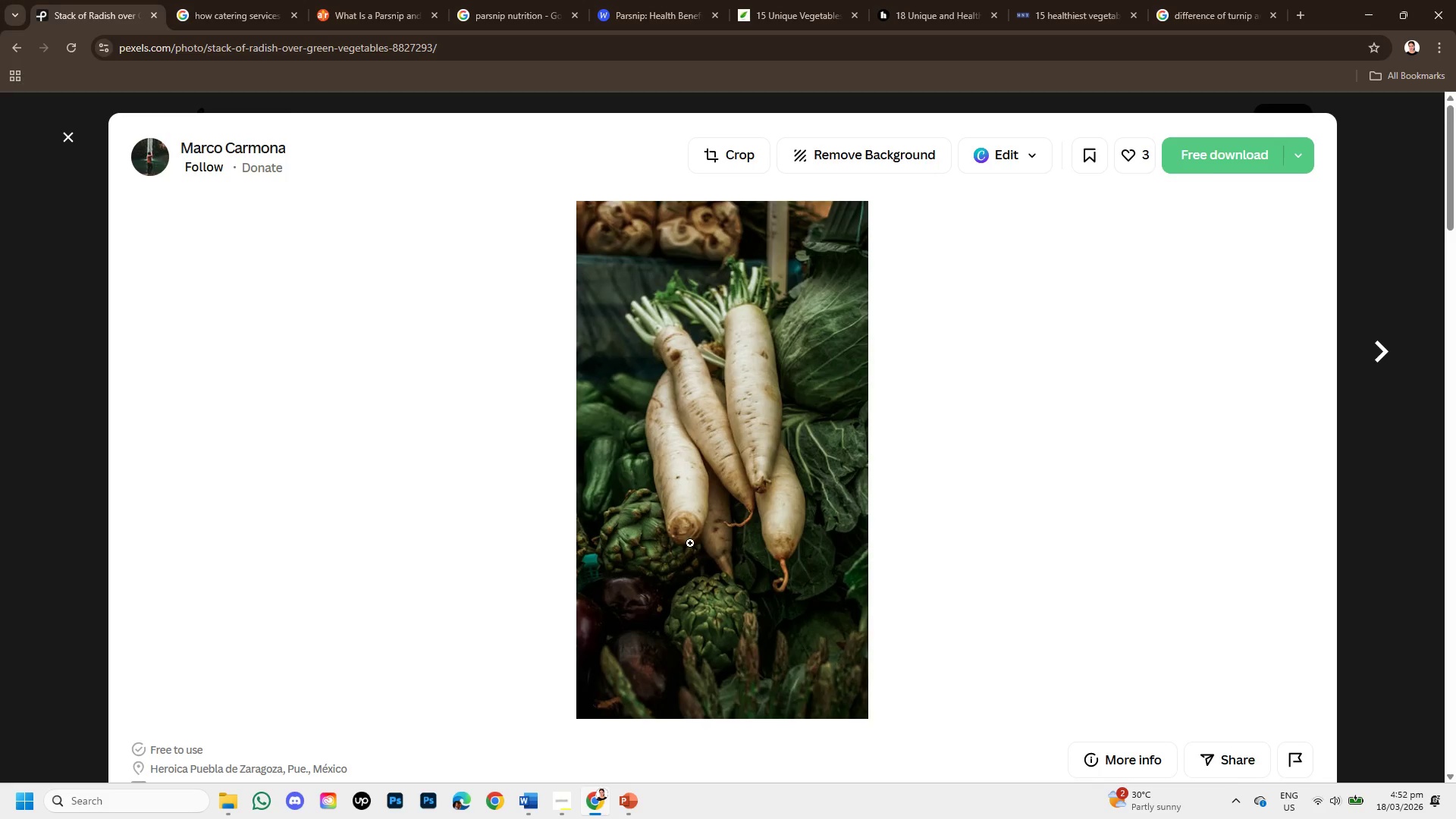 
scroll: coordinate [637, 521], scroll_direction: down, amount: 8.0
 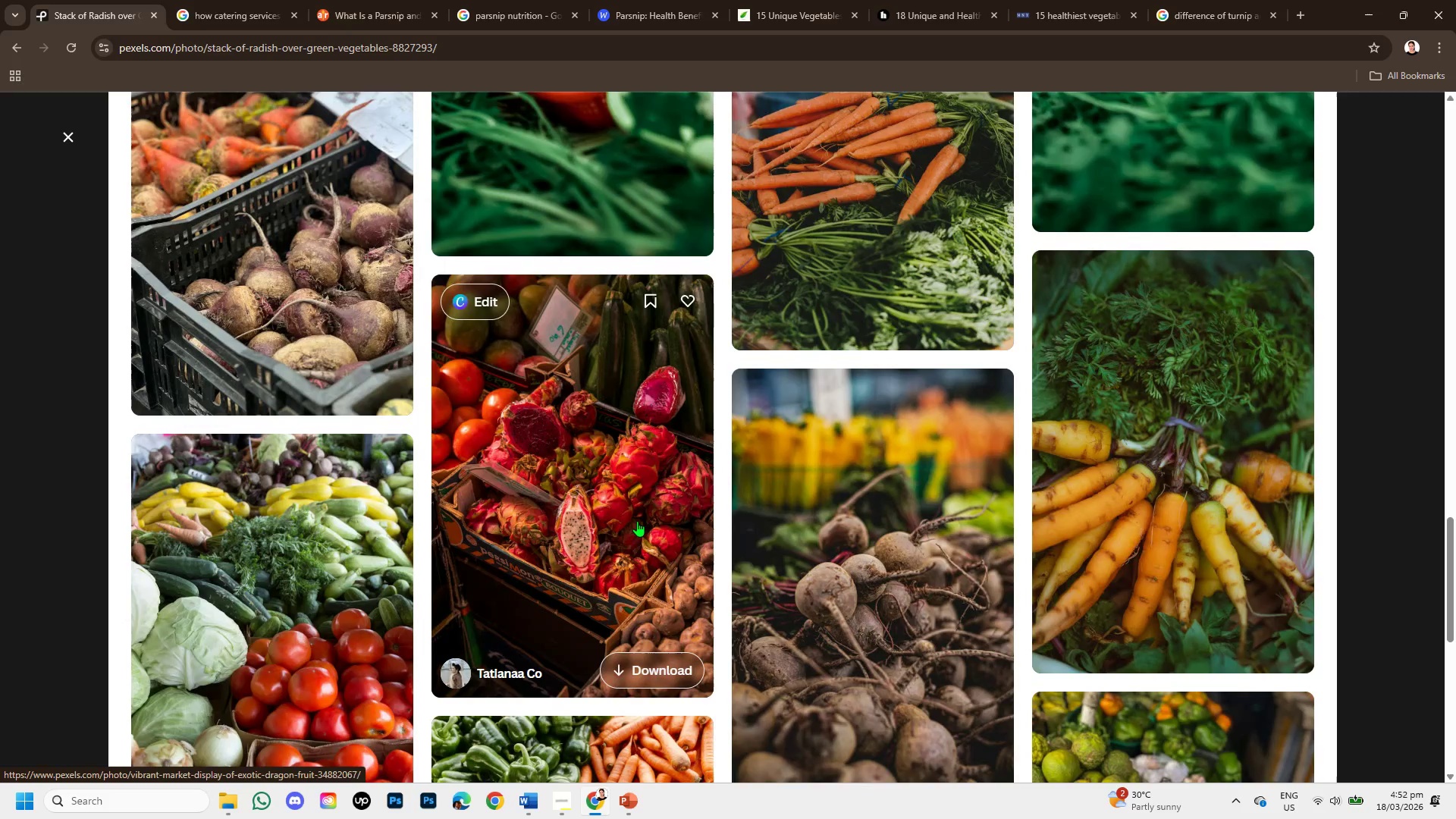 
scroll: coordinate [637, 506], scroll_direction: up, amount: 11.0
 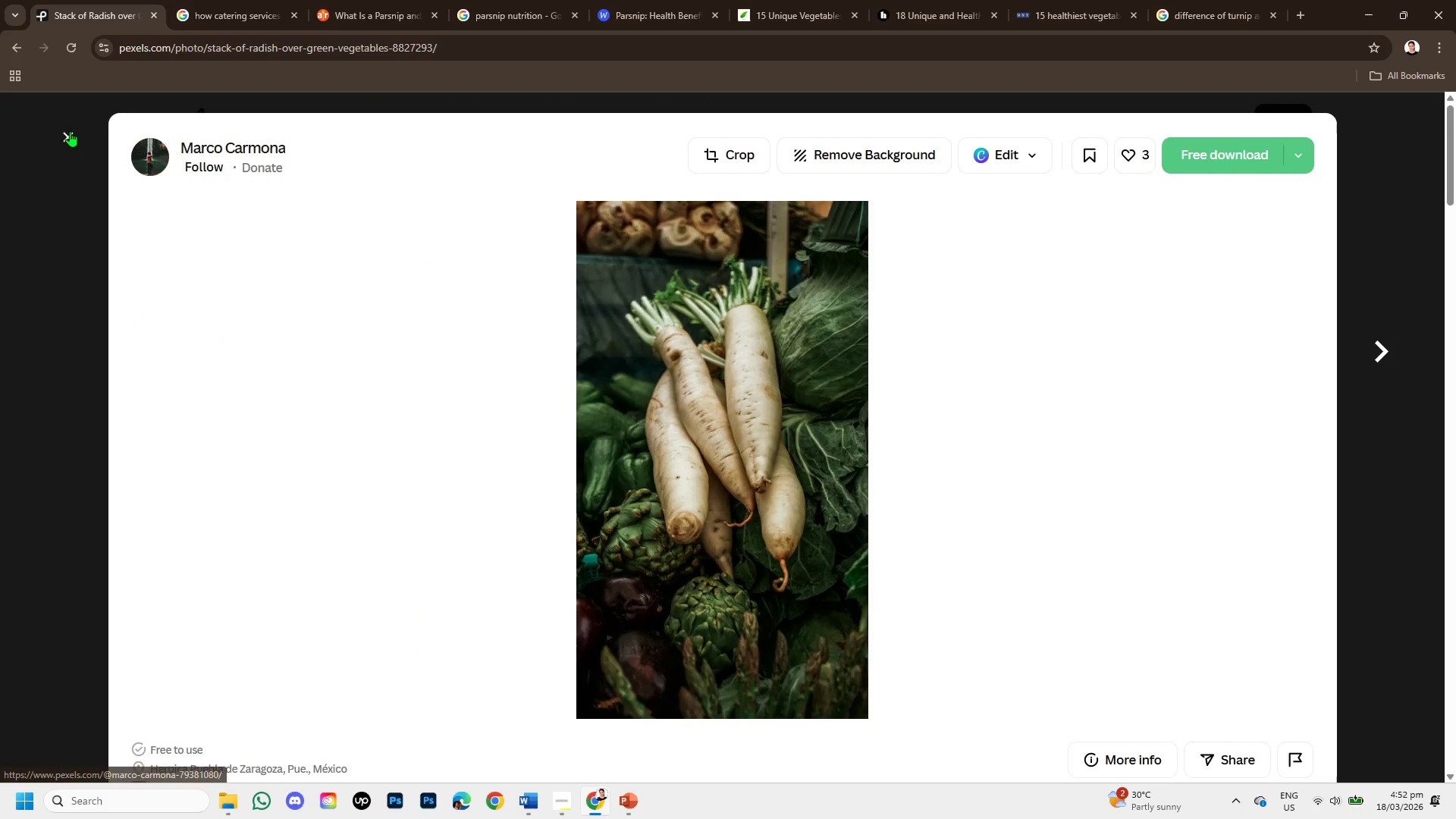 
left_click([65, 129])
 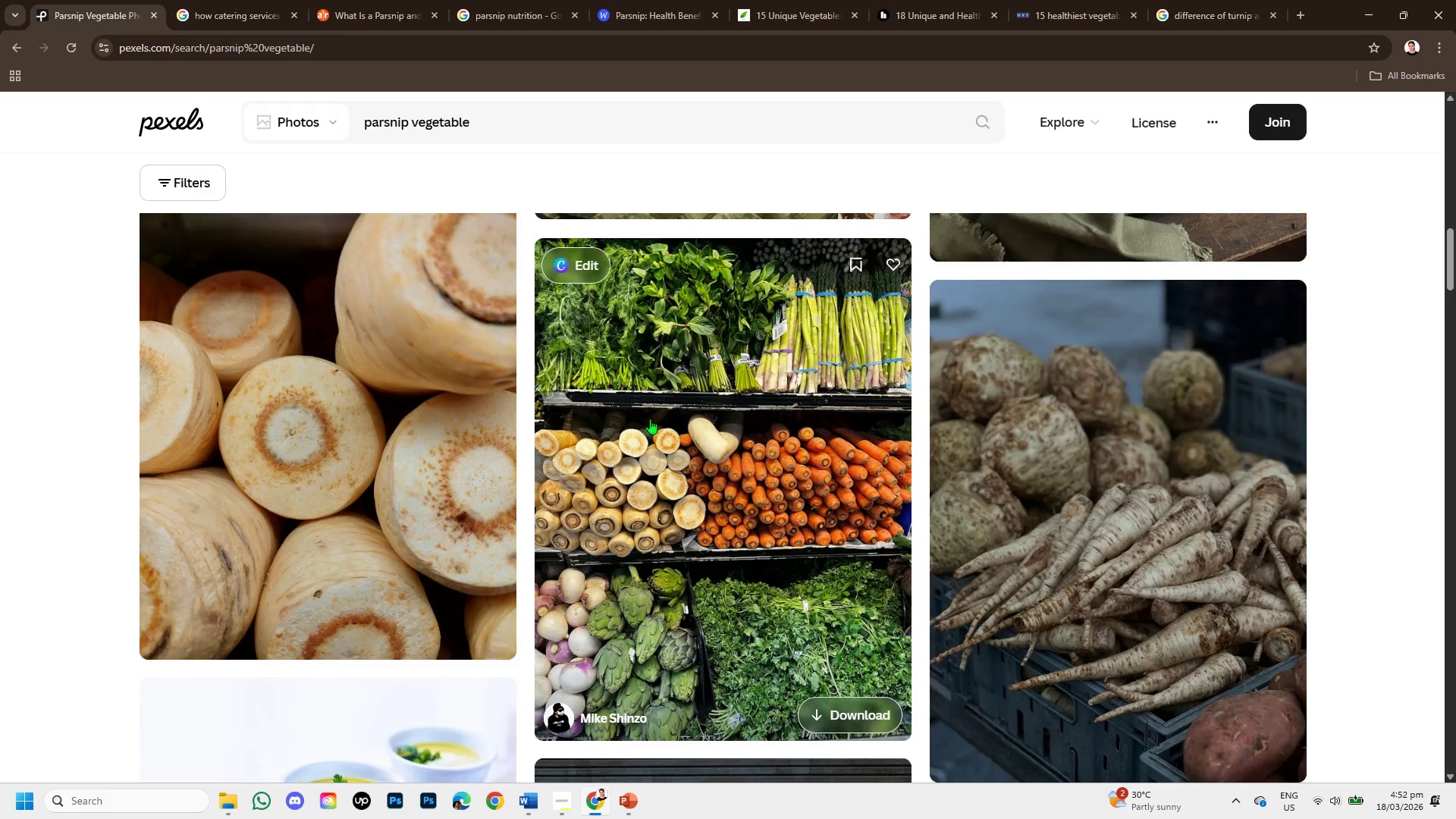 
scroll: coordinate [990, 482], scroll_direction: down, amount: 3.0
 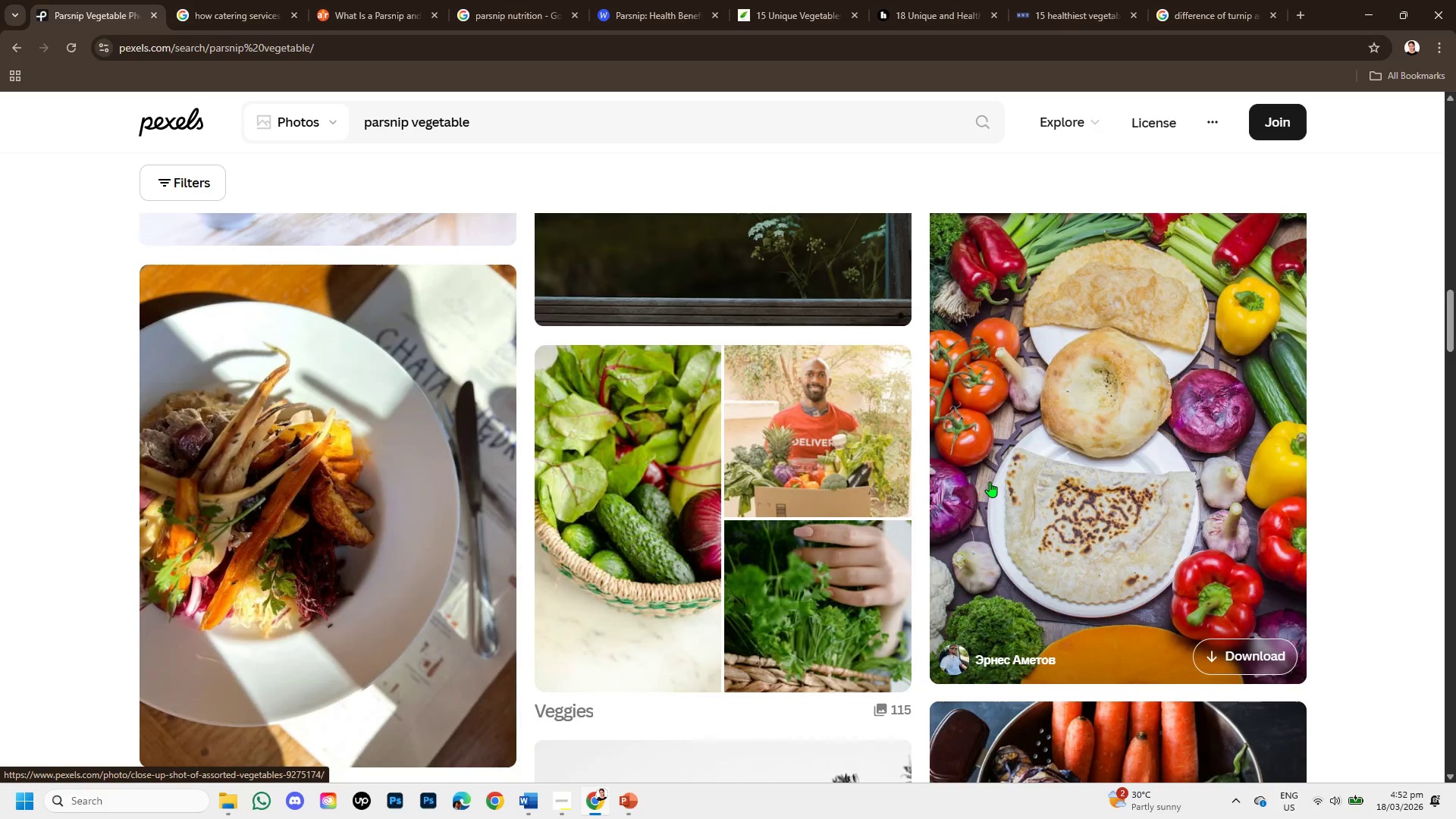 
scroll: coordinate [990, 482], scroll_direction: up, amount: 2.0
 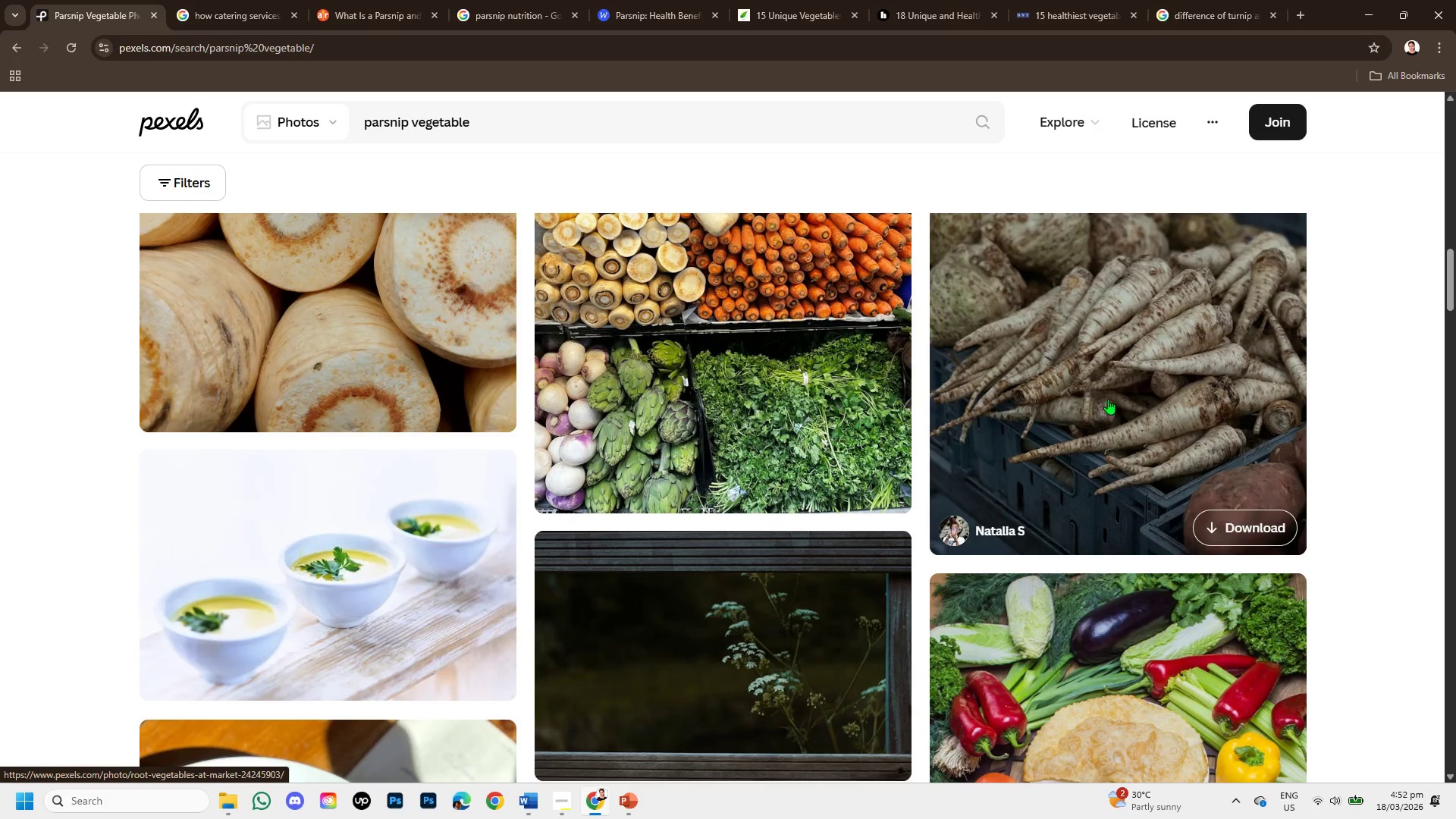 
left_click([1125, 382])
 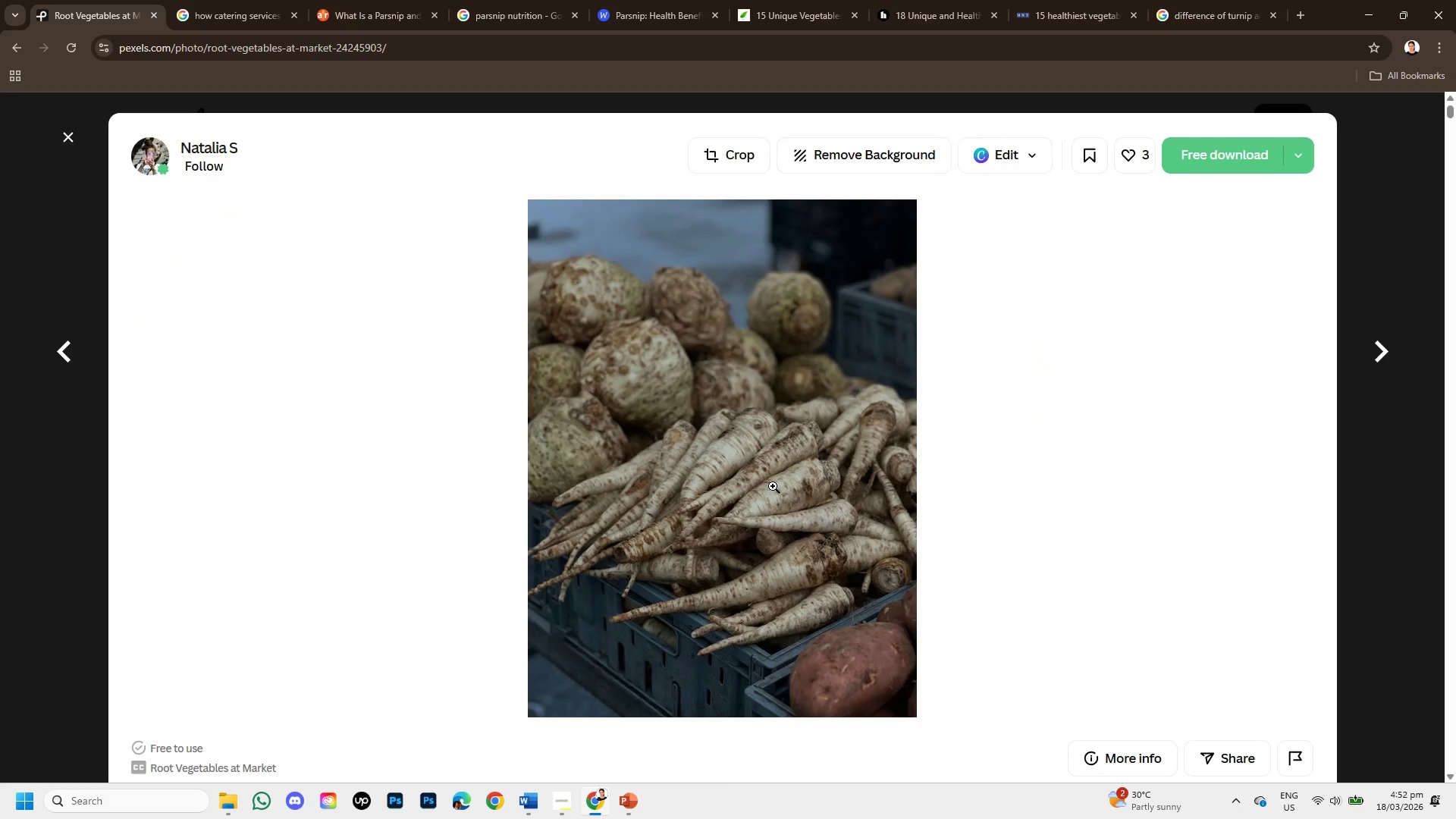 
right_click([773, 474])
 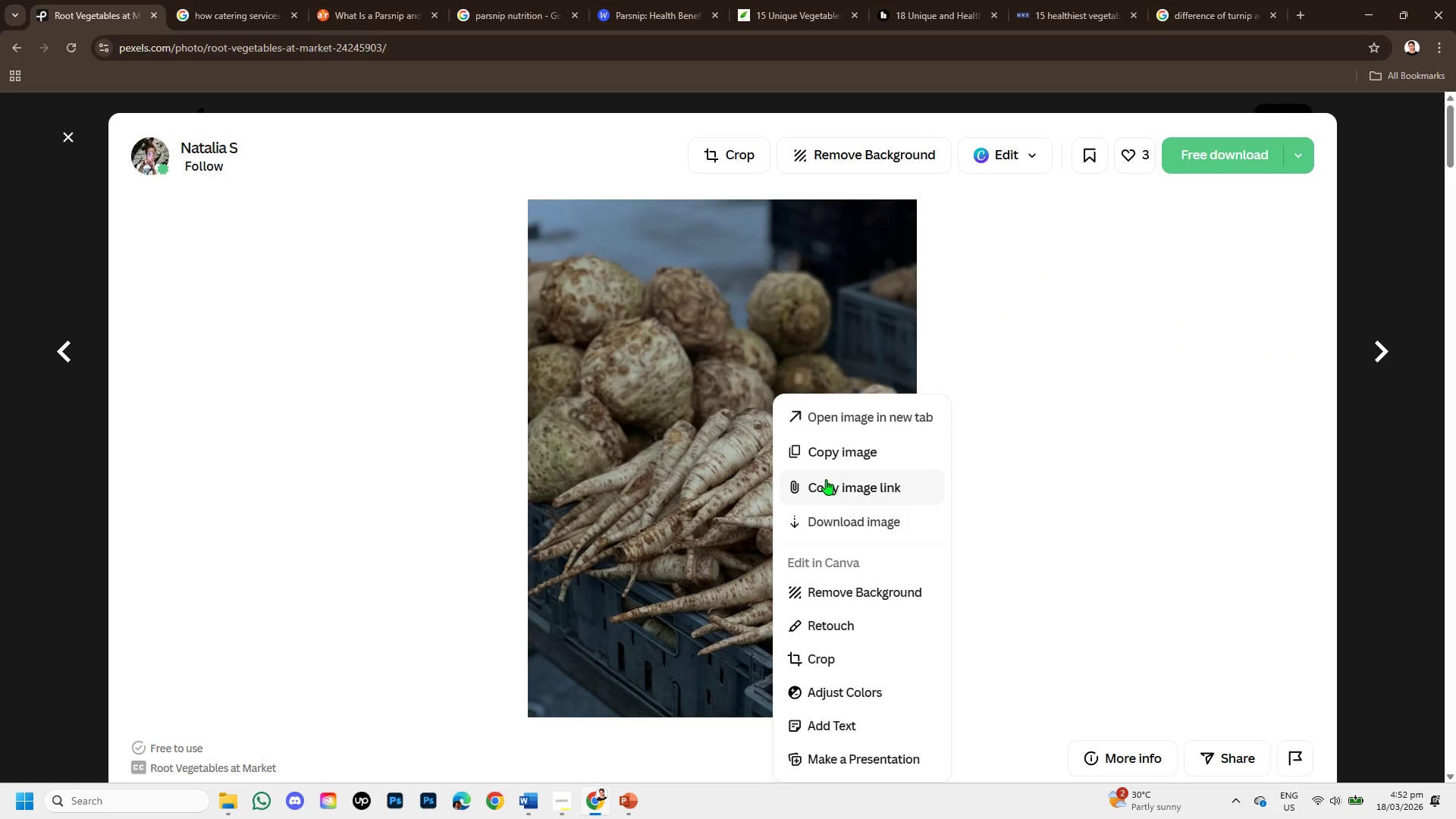 
left_click([829, 458])
 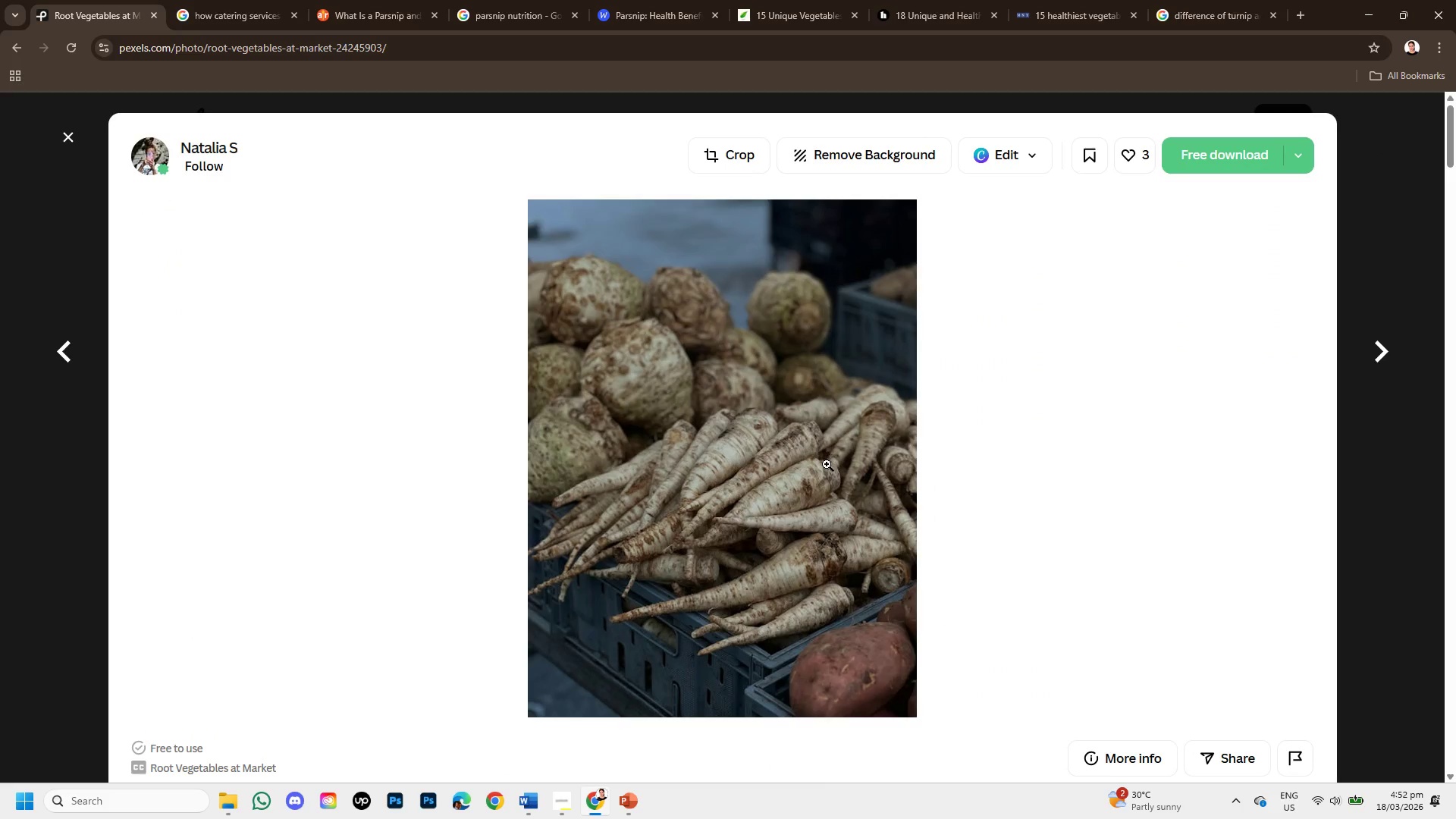 
scroll: coordinate [821, 477], scroll_direction: down, amount: 3.0
 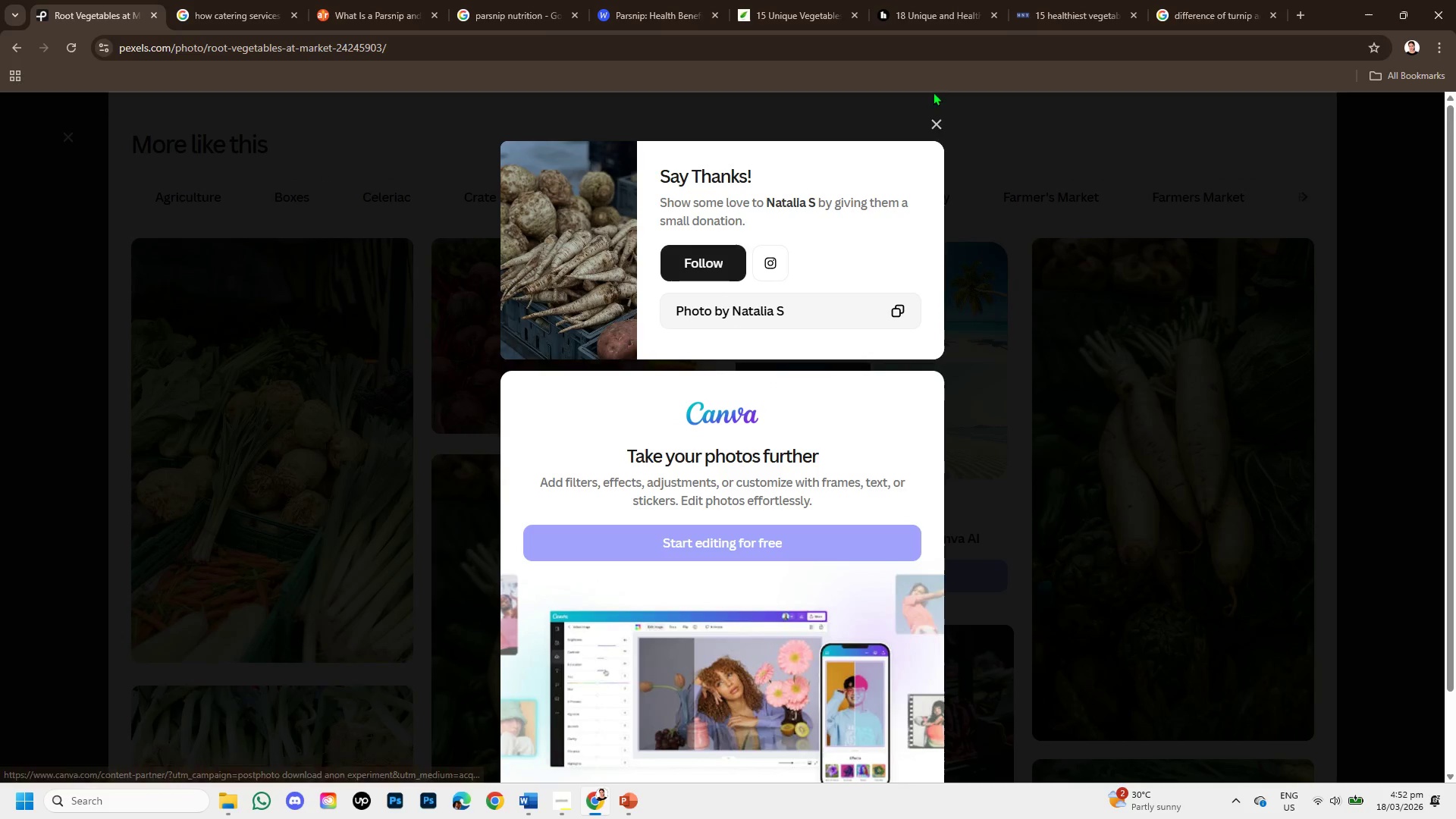 
left_click([931, 118])
 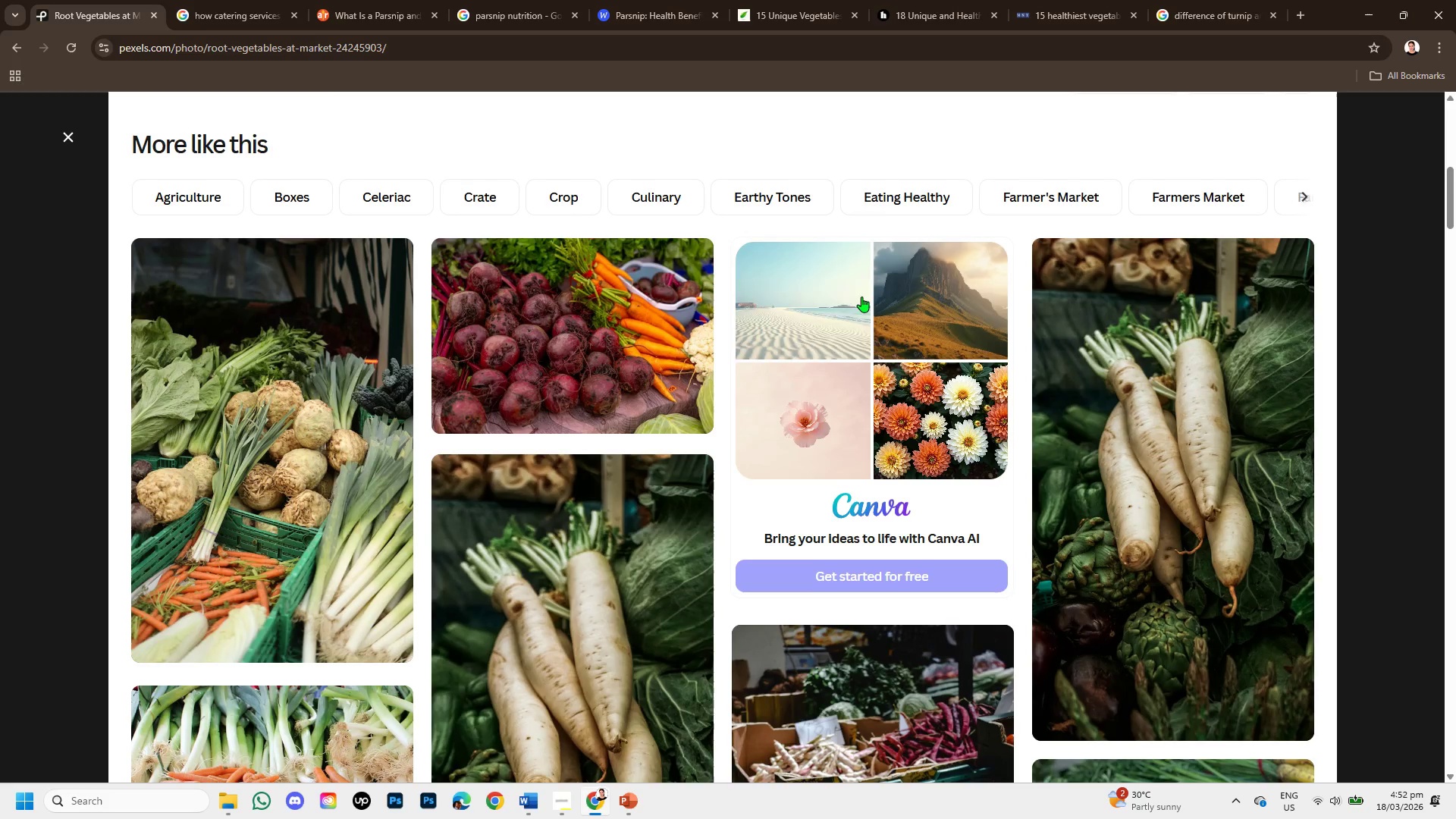 
scroll: coordinate [828, 341], scroll_direction: down, amount: 2.0
 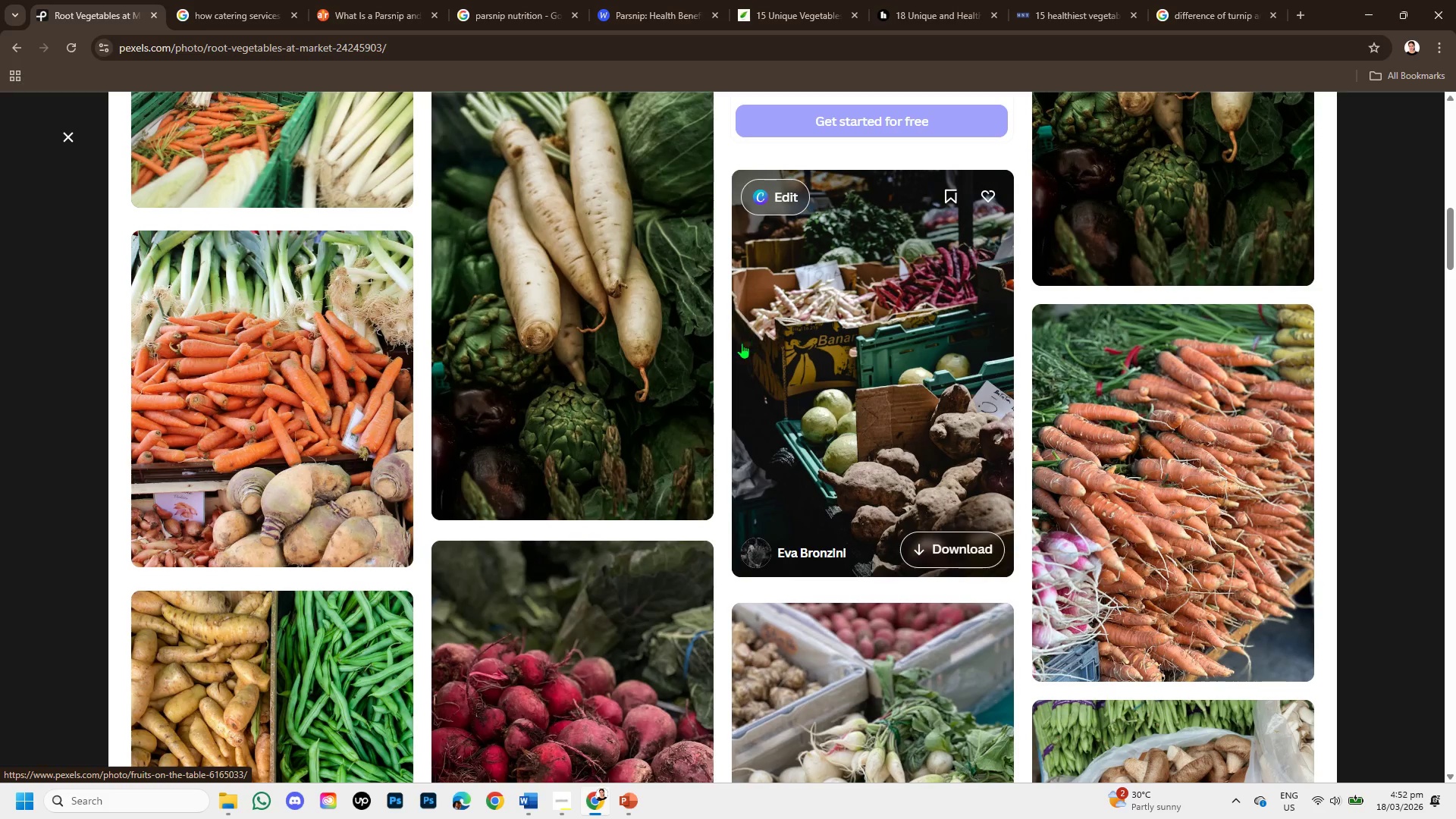 
scroll: coordinate [730, 346], scroll_direction: up, amount: 1.0
 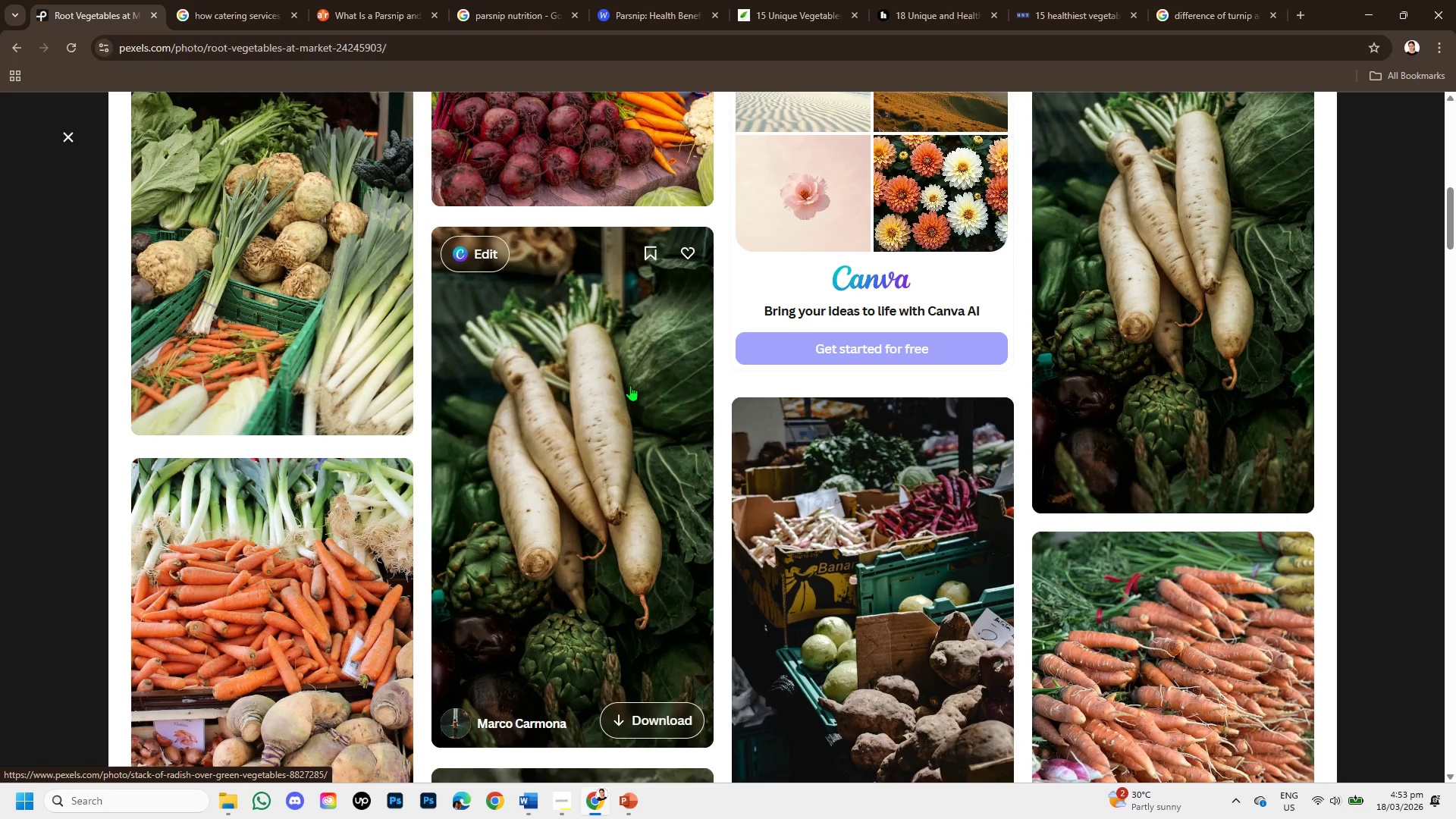 
left_click([630, 385])
 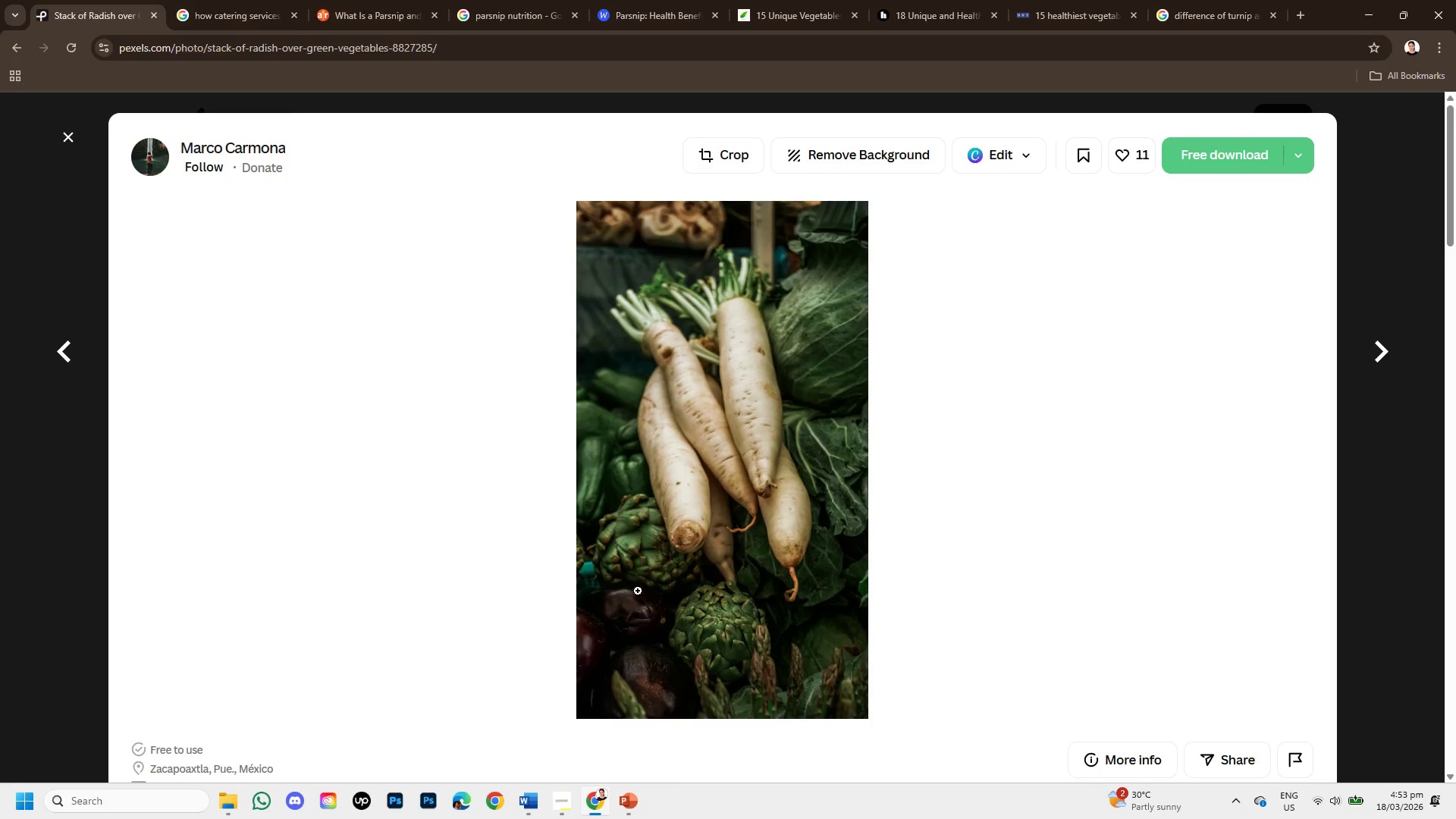 
left_click([621, 805])
 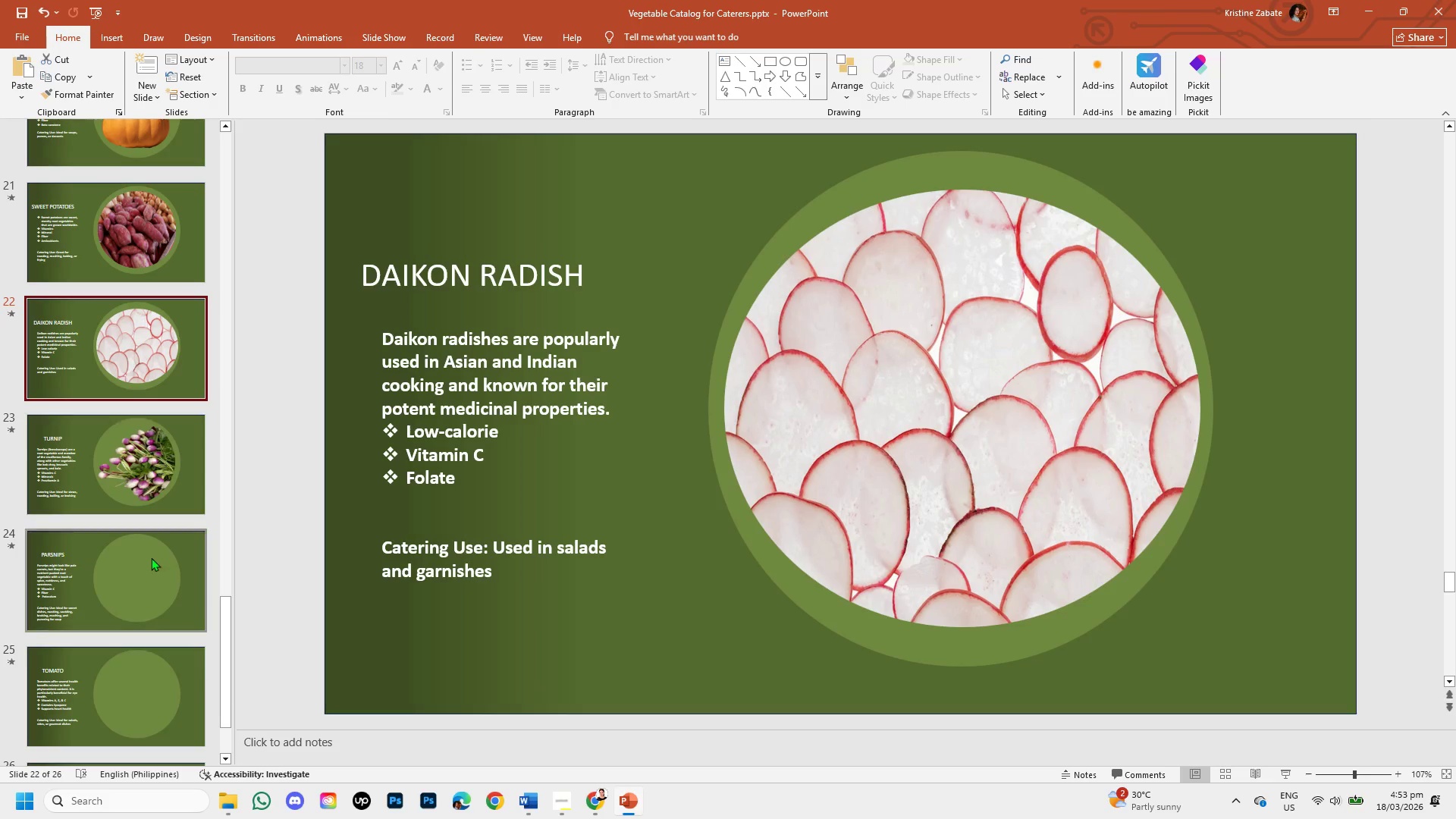 
left_click([149, 574])
 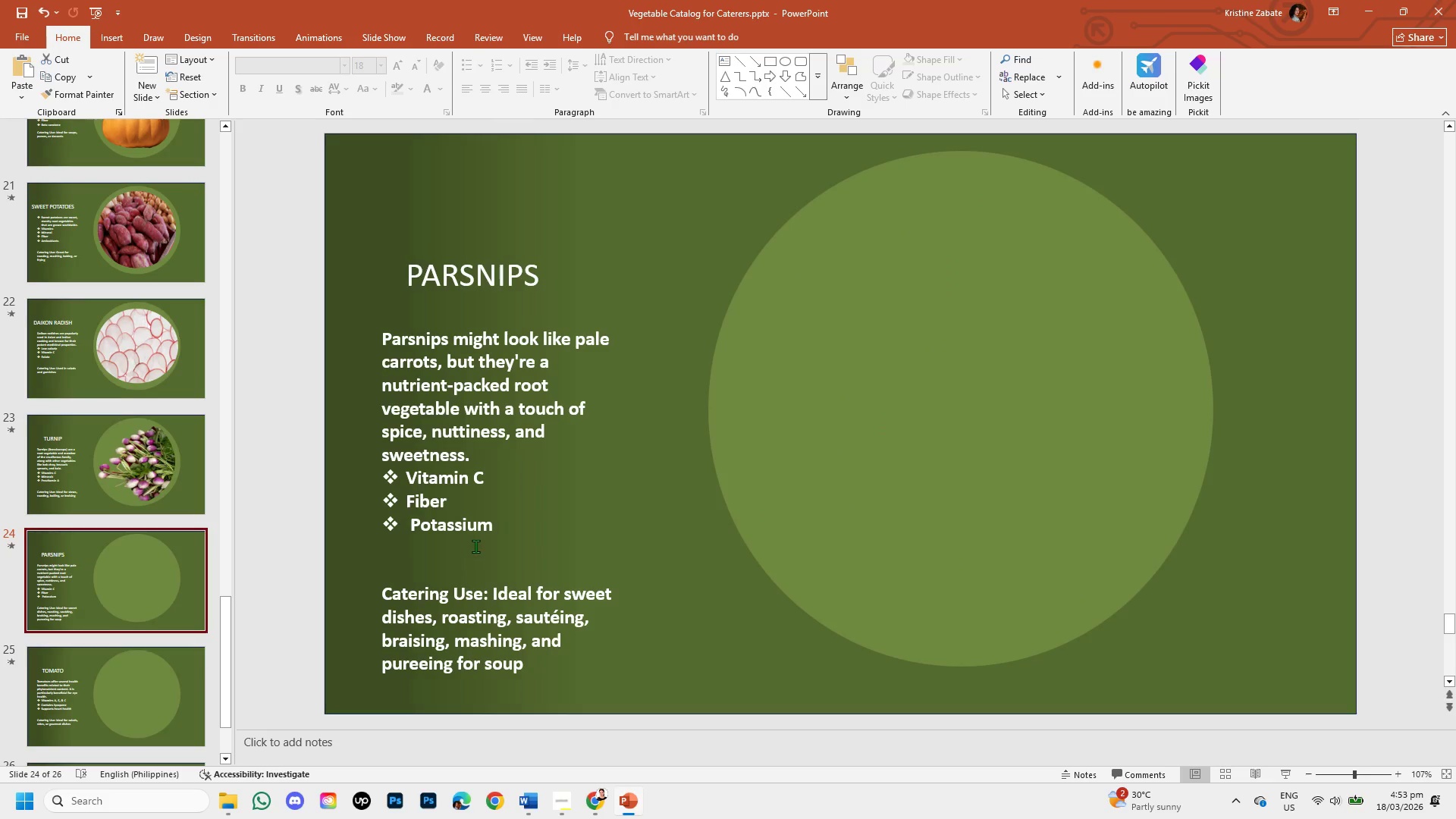 
key(Control+V)
 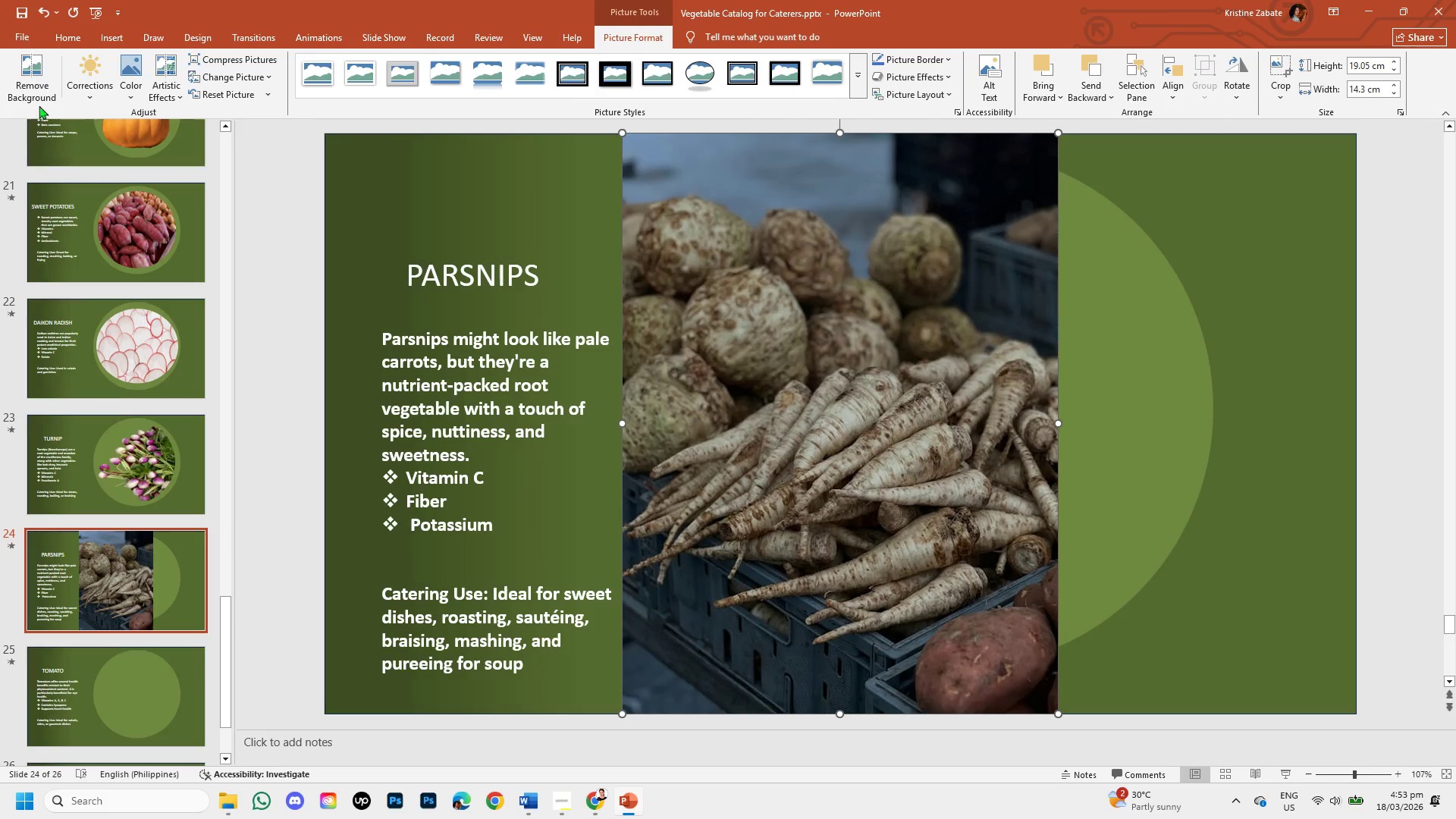 
left_click([21, 82])
 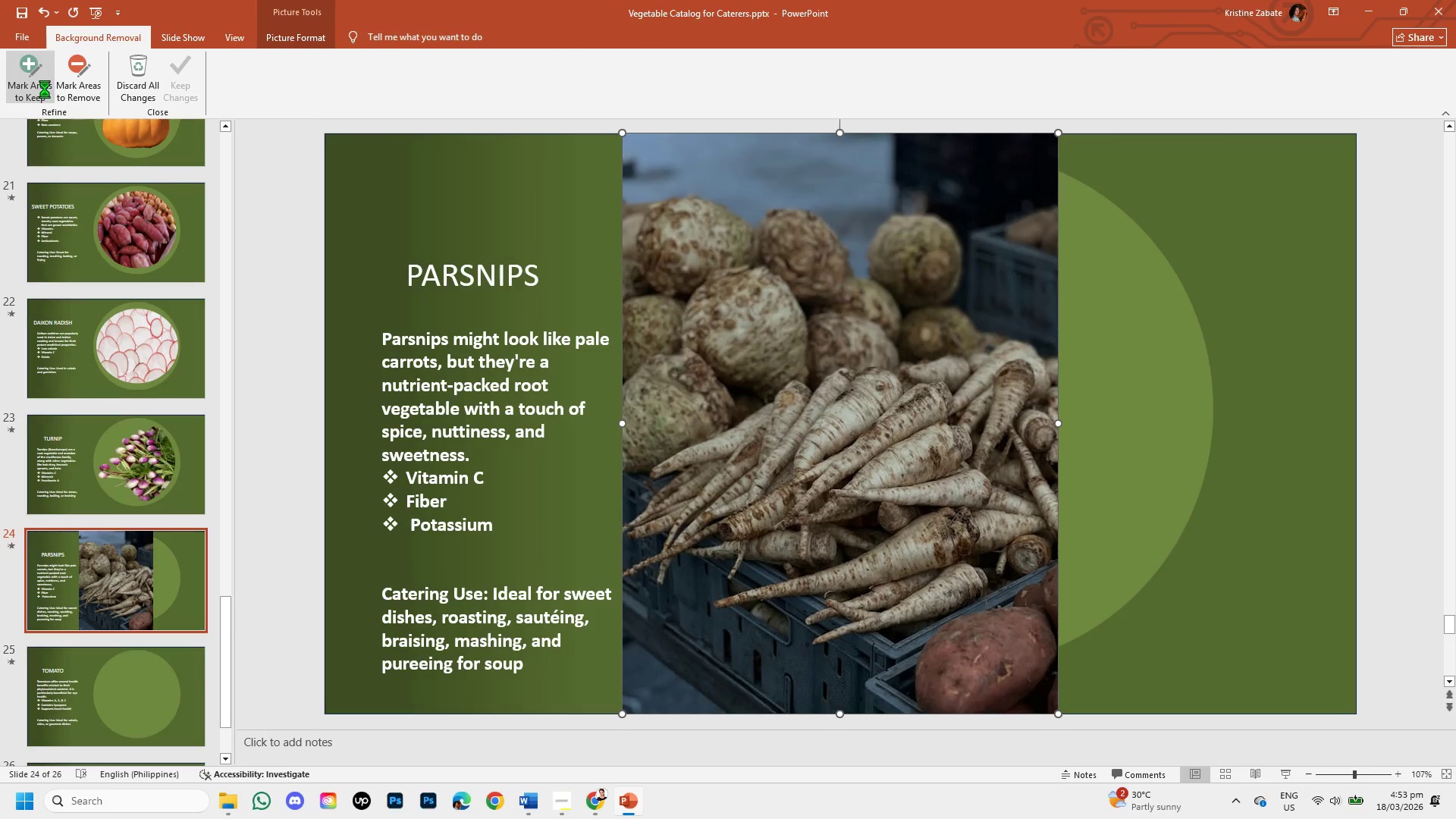 
mouse_move([53, 72])
 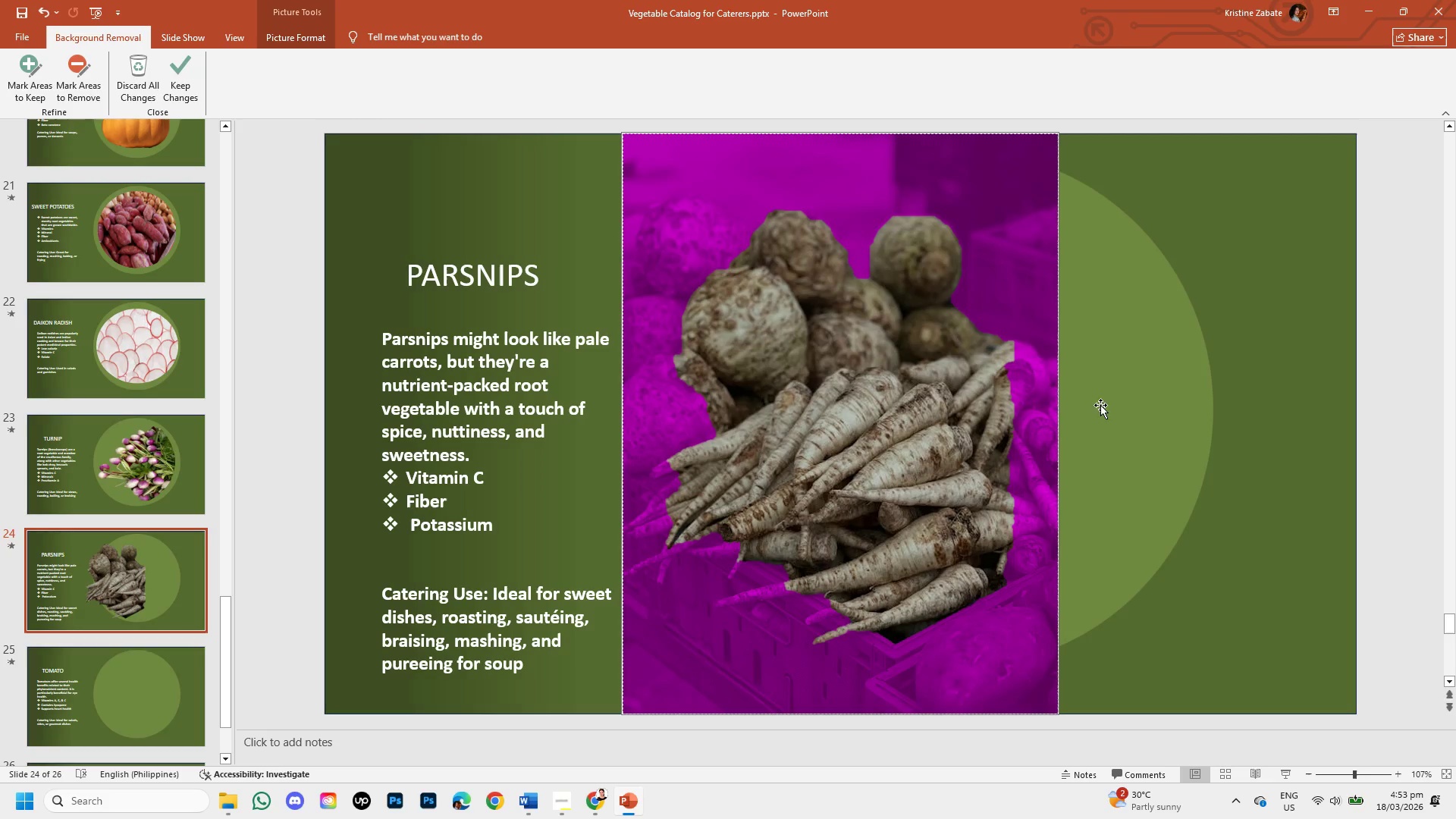 
left_click([1172, 406])
 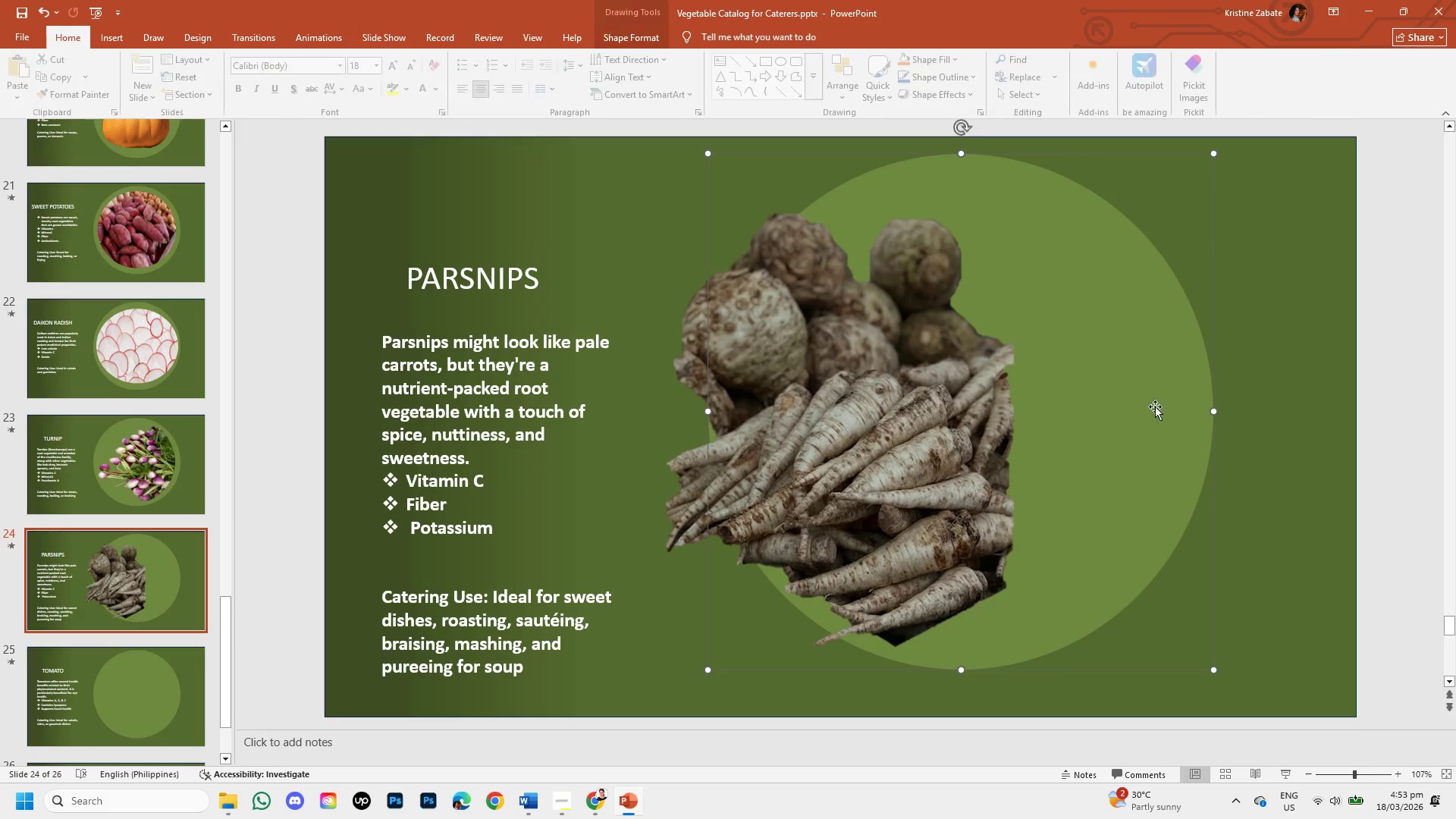 
hold_key(key=ControlLeft, duration=1.5)
 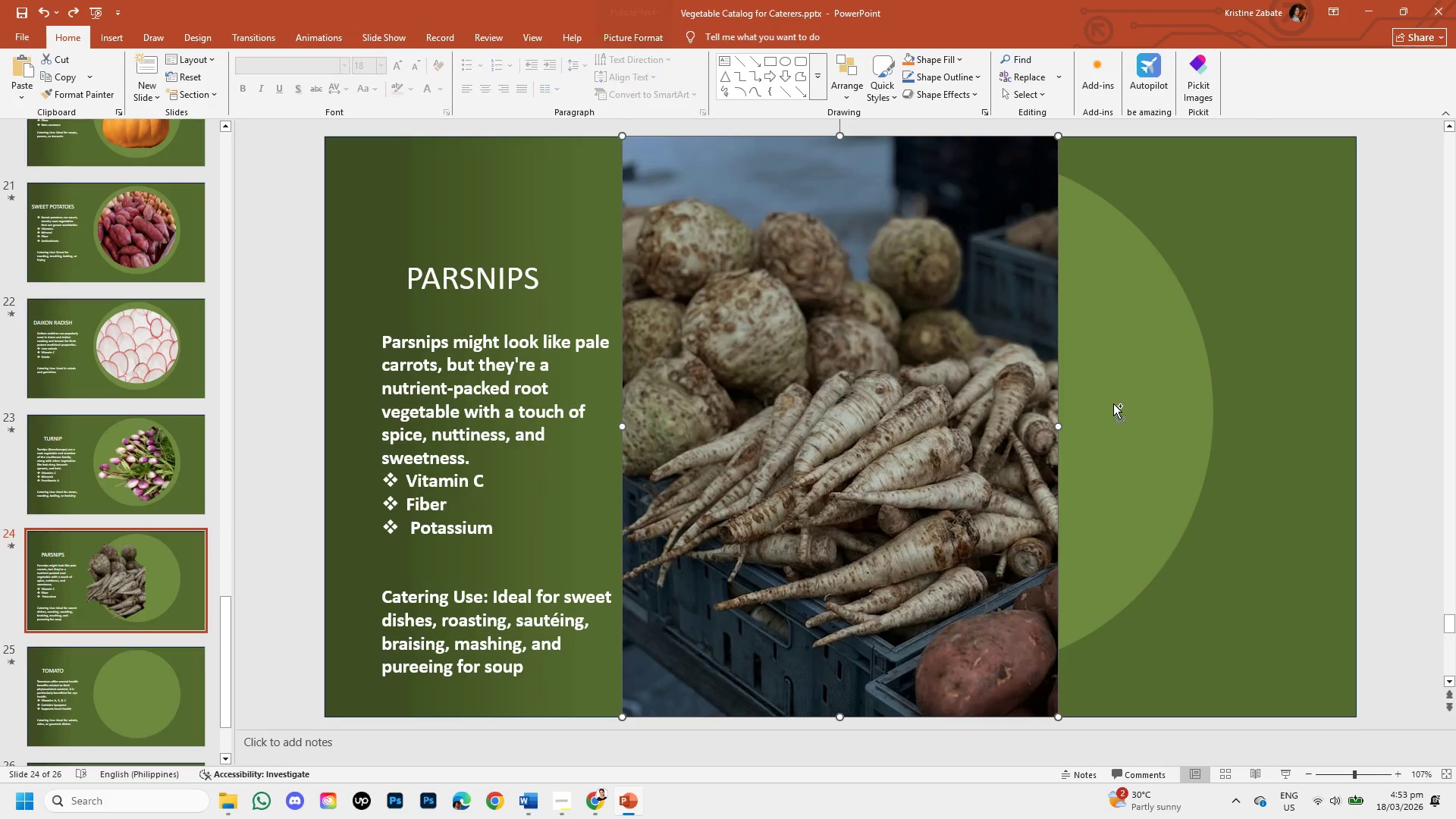 
key(Control+Z)
 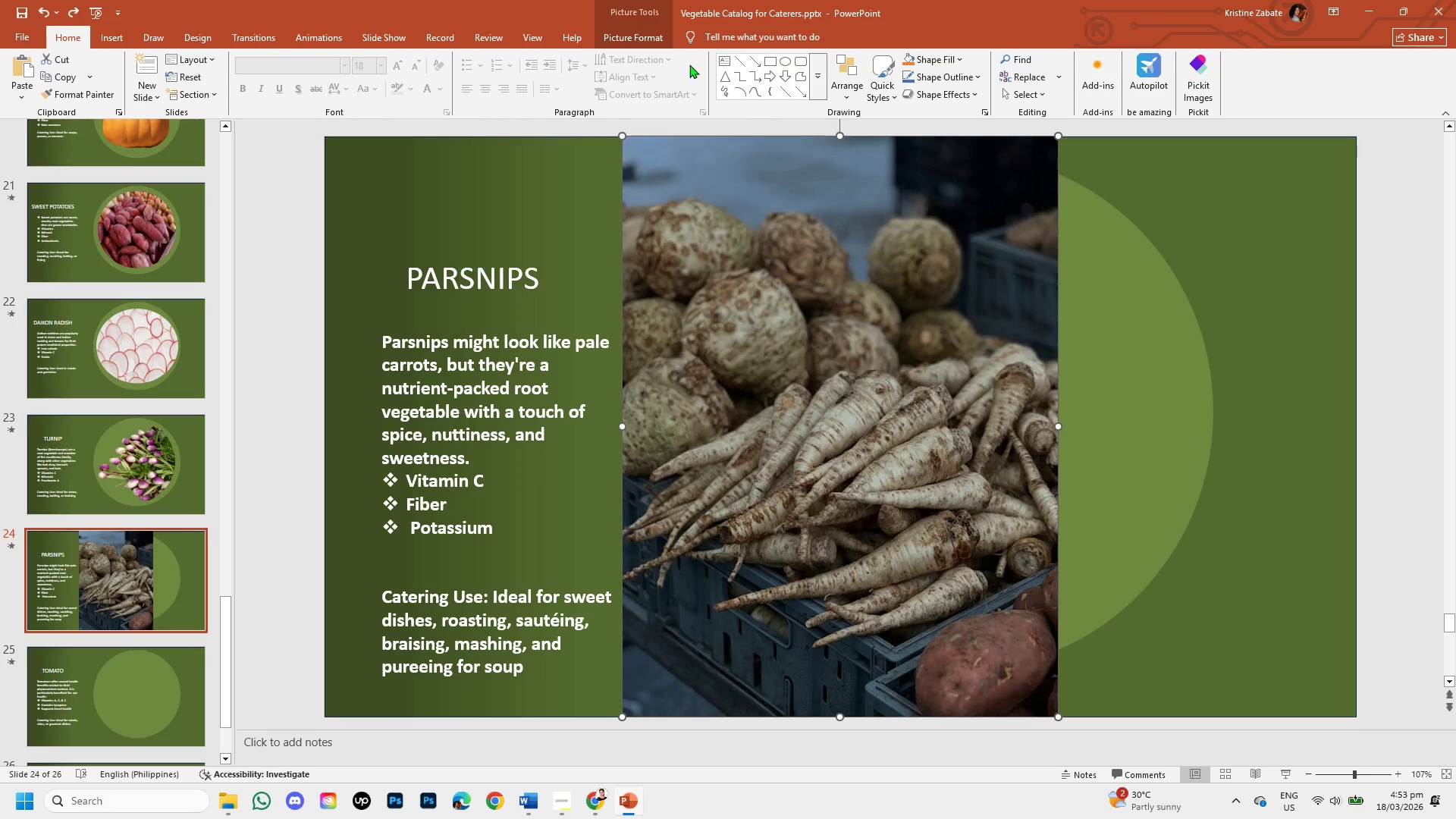 
double_click([896, 406])
 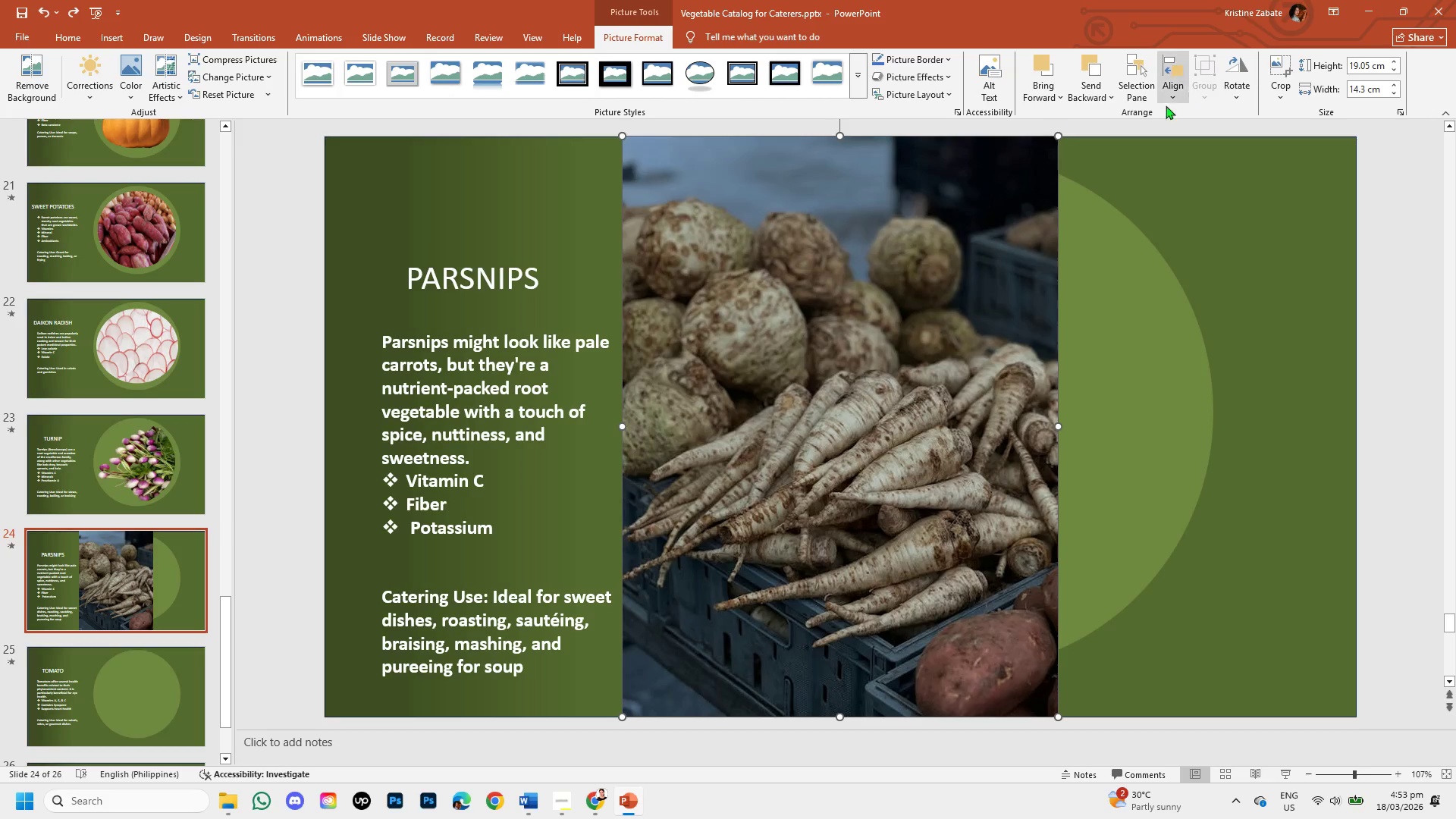 
wait(5.39)
 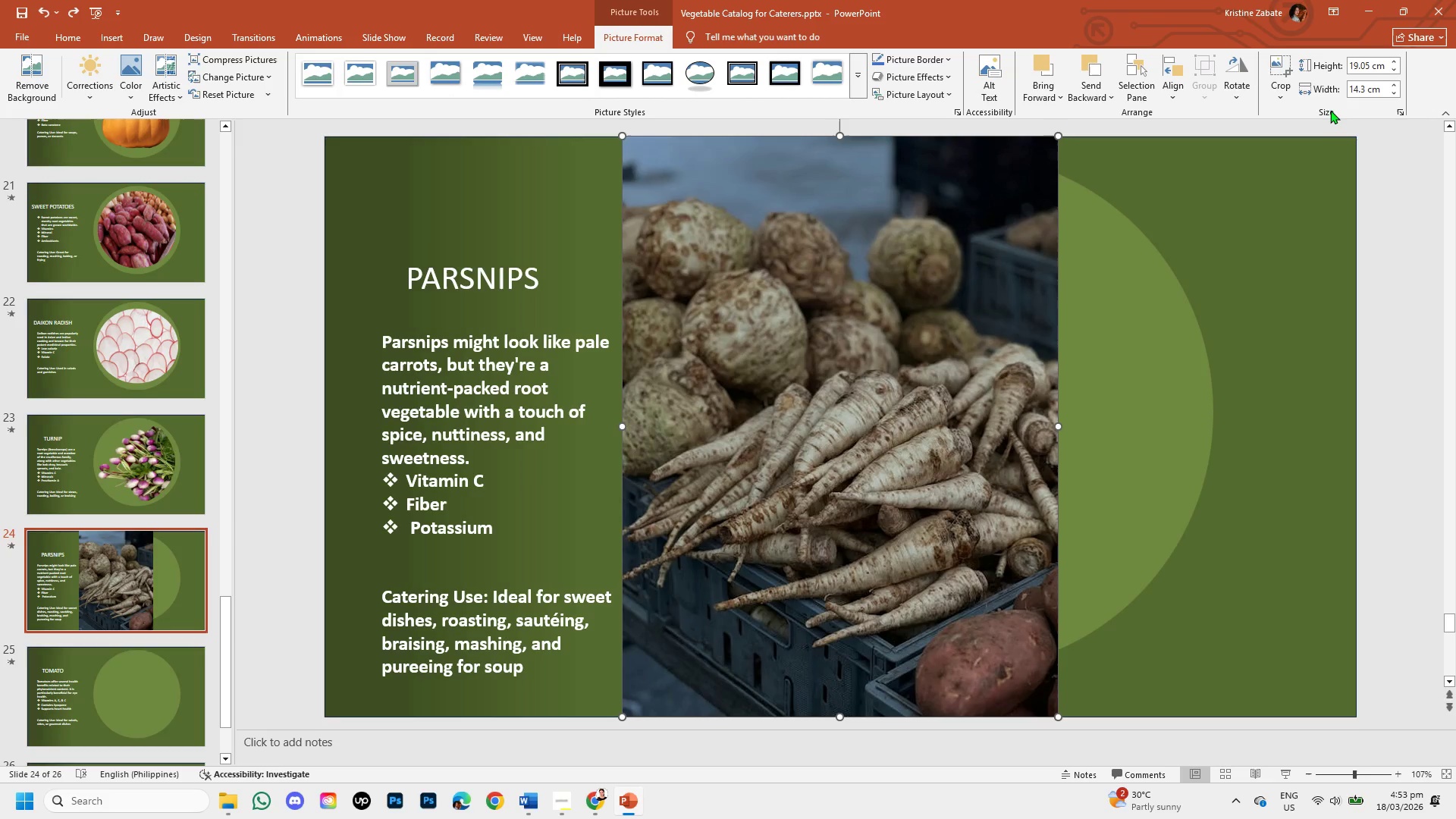 
left_click([1278, 80])
 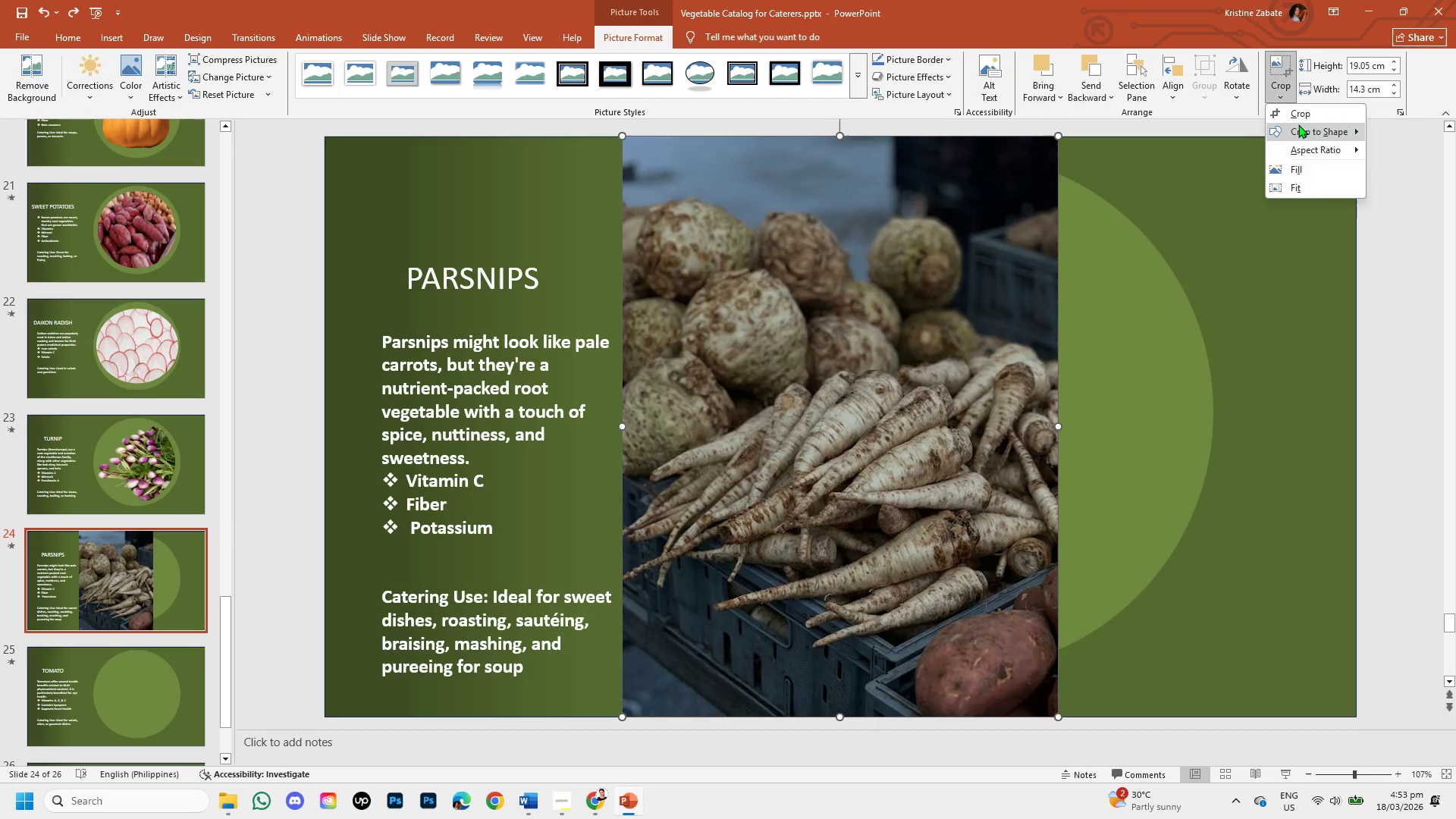 
left_click([1300, 126])
 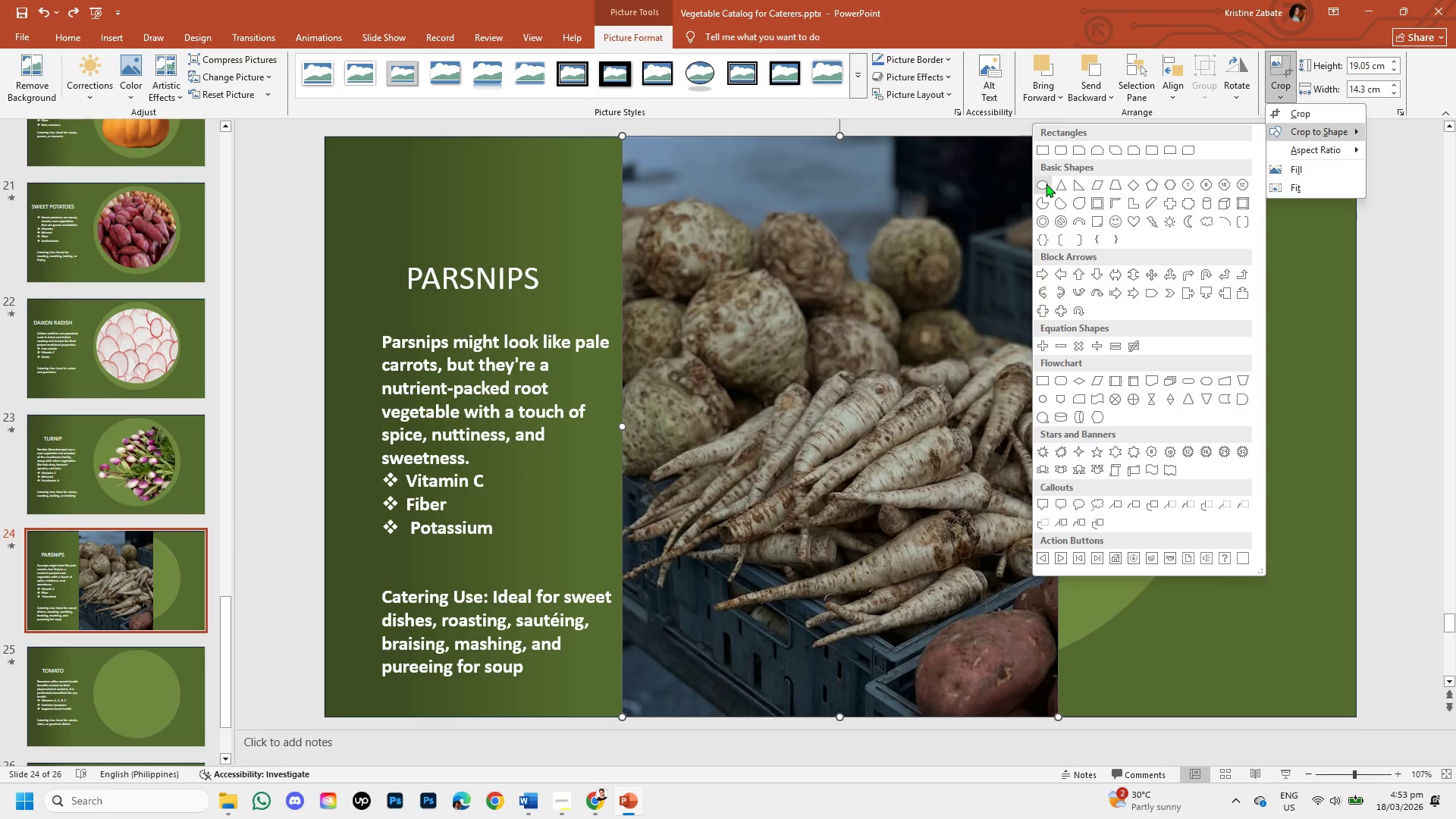 
left_click([1046, 184])
 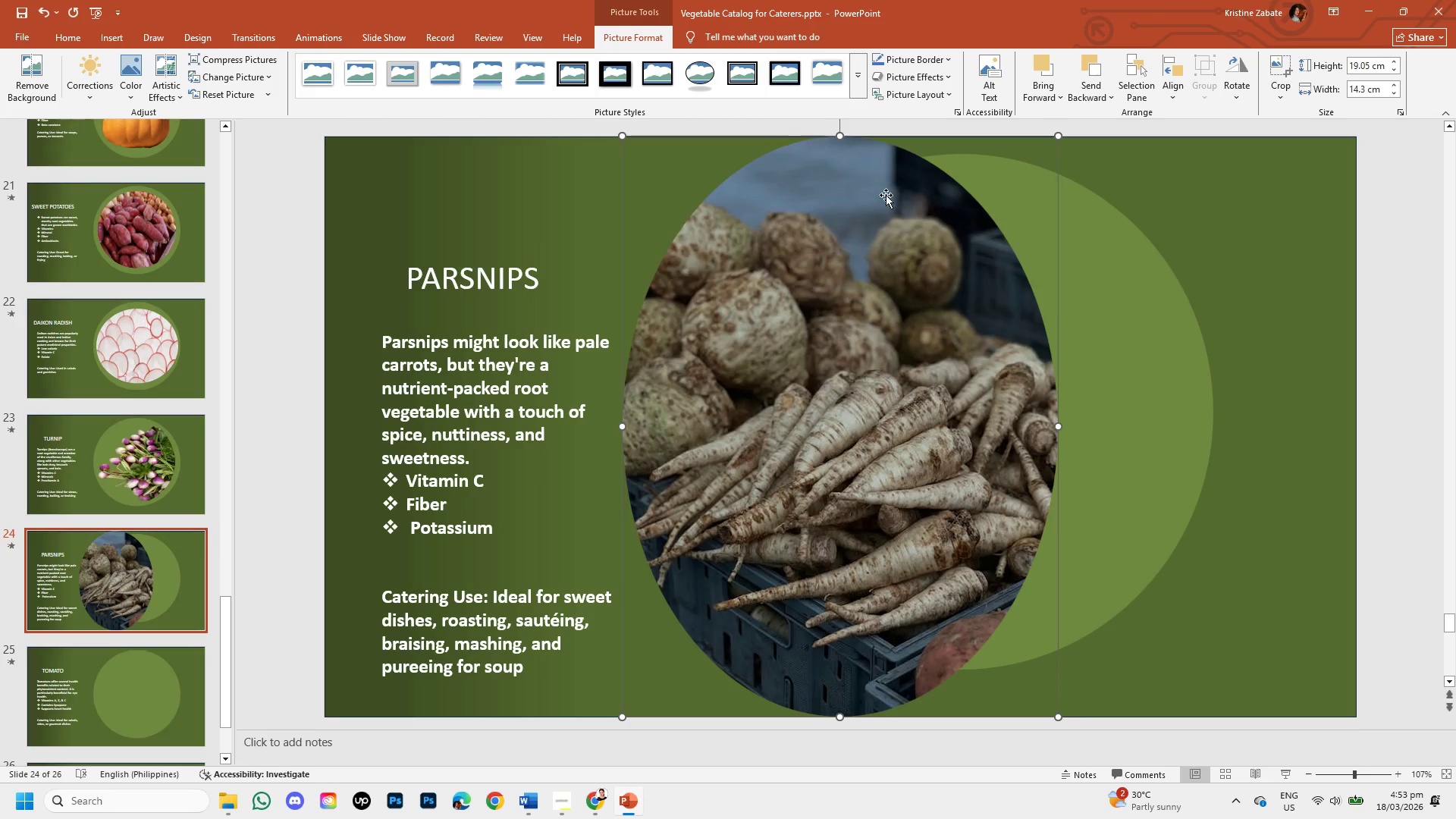 
hold_key(key=ControlLeft, duration=1.52)
 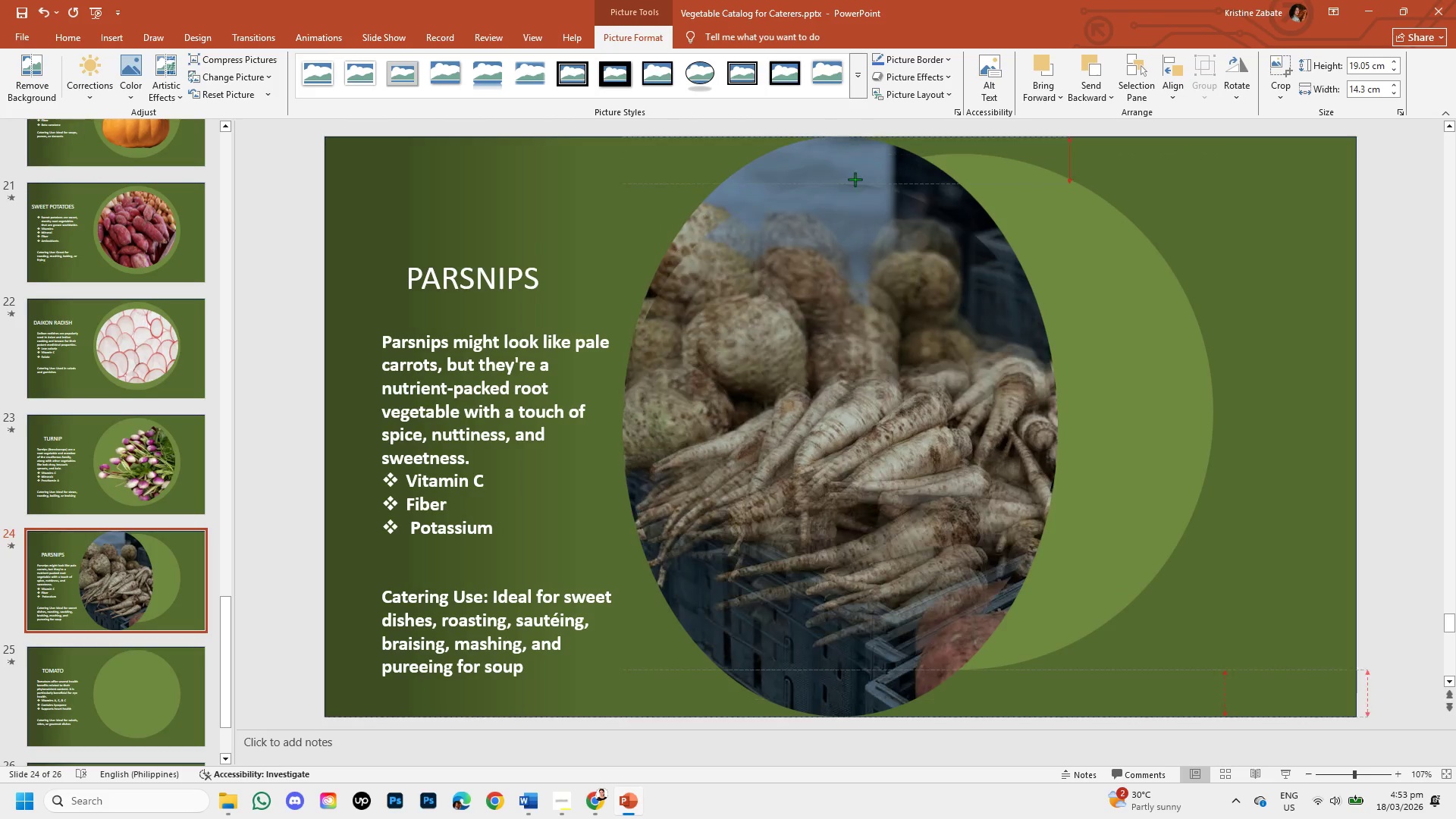 
hold_key(key=ControlLeft, duration=1.5)
left_click_drag(start_coordinate=[841, 136], to_coordinate=[865, 220])
 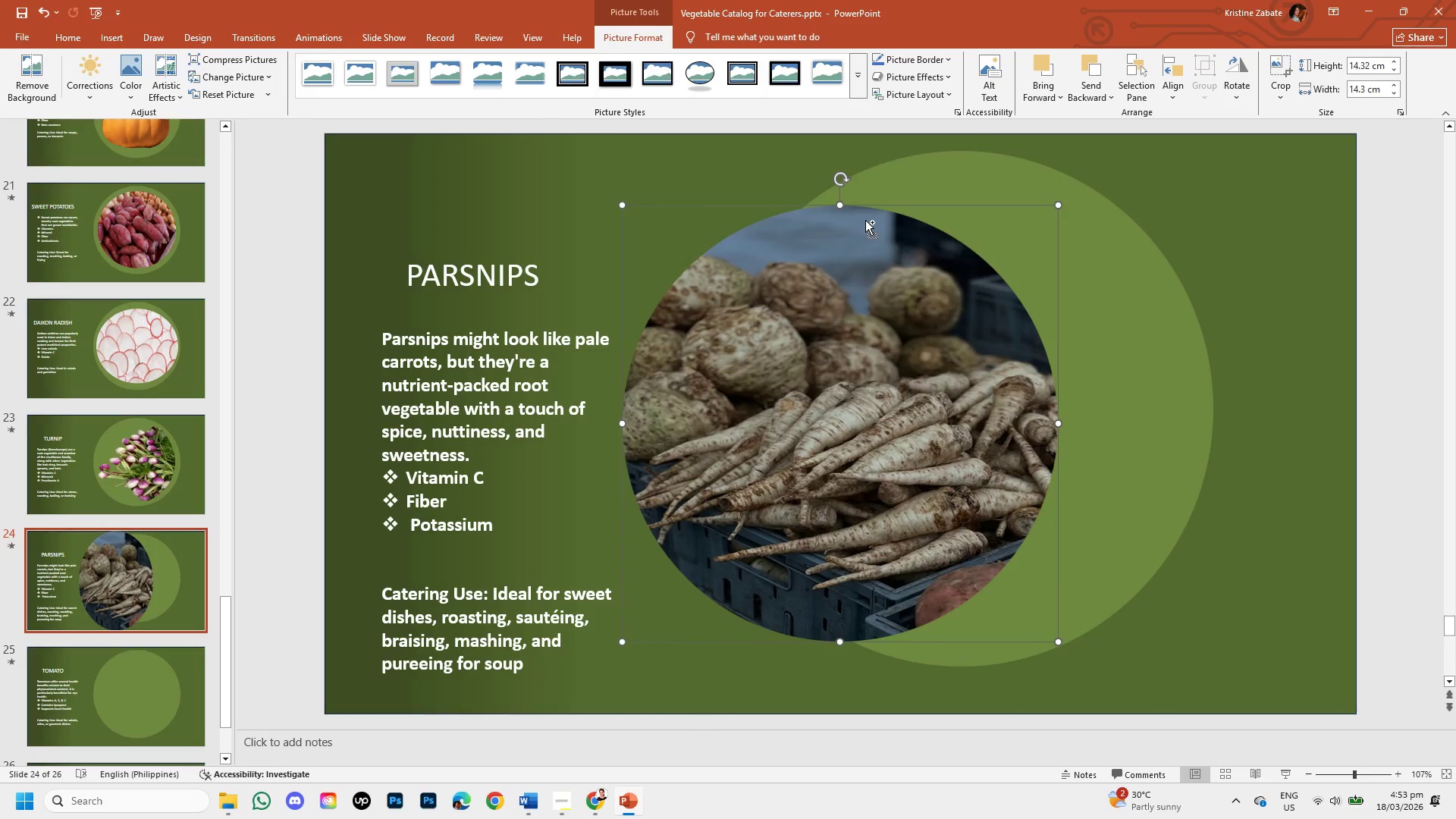 
key(Control+ControlLeft)
 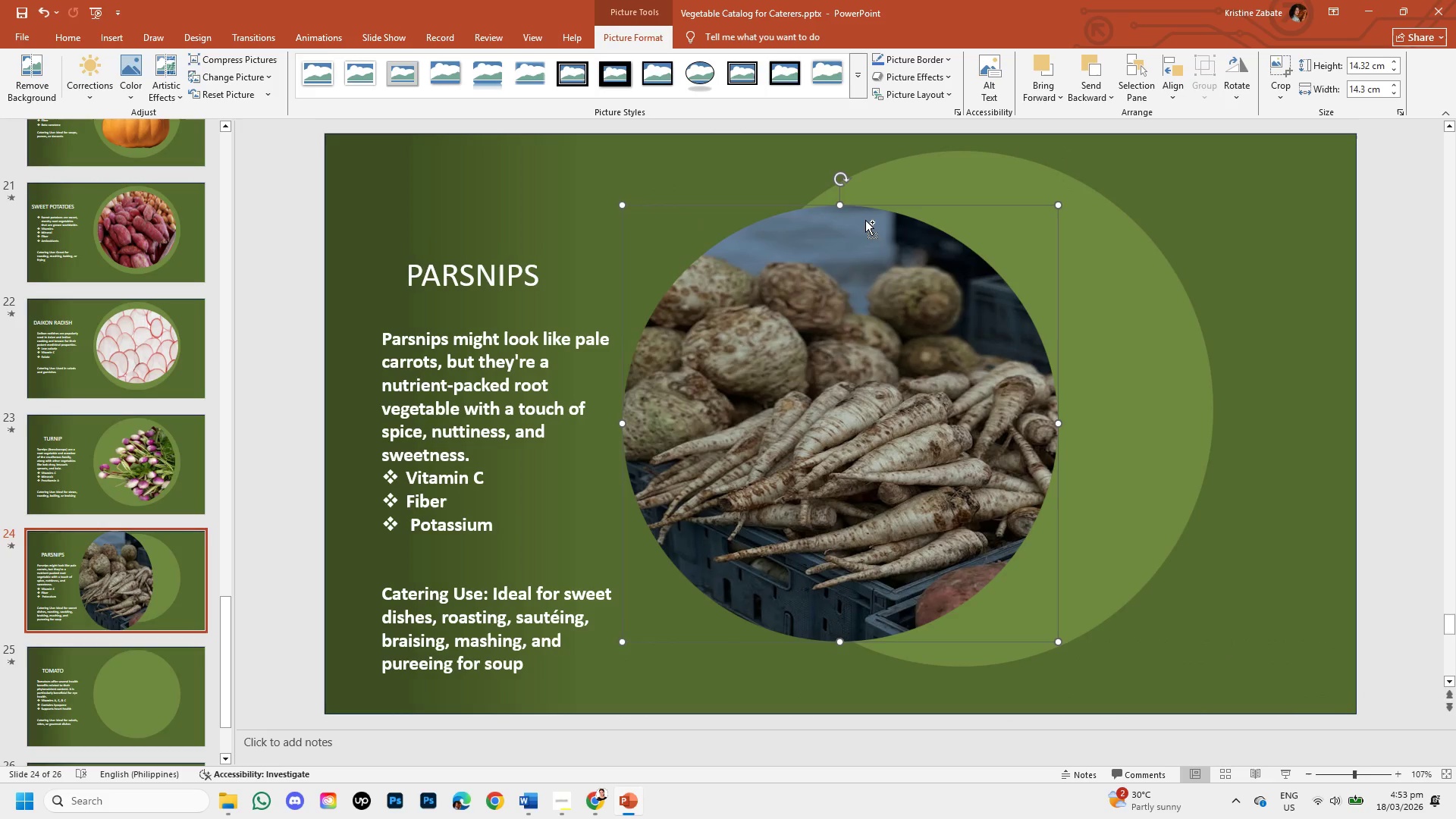 
key(Control+ControlLeft)
 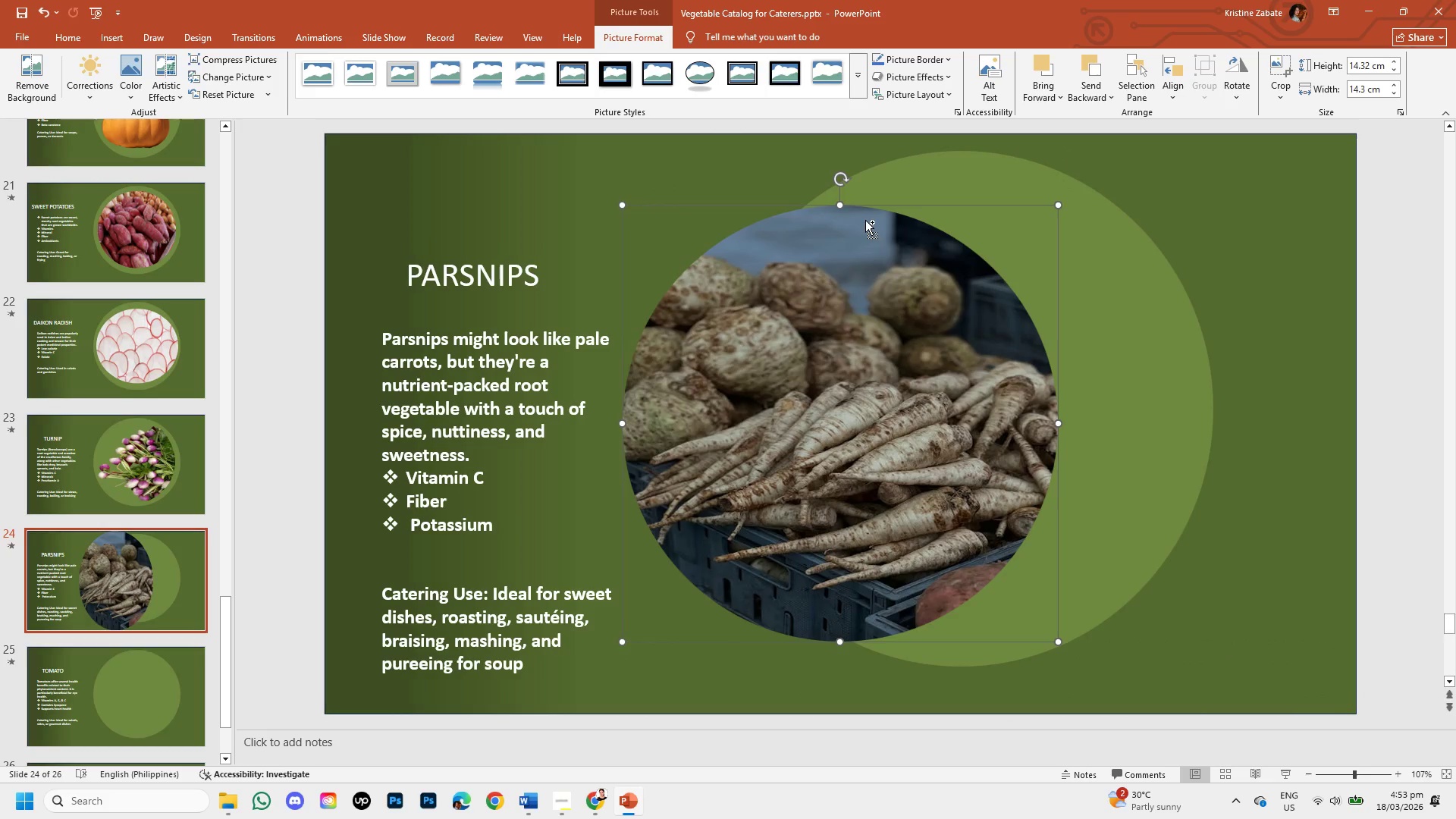 
key(Control+ControlLeft)
 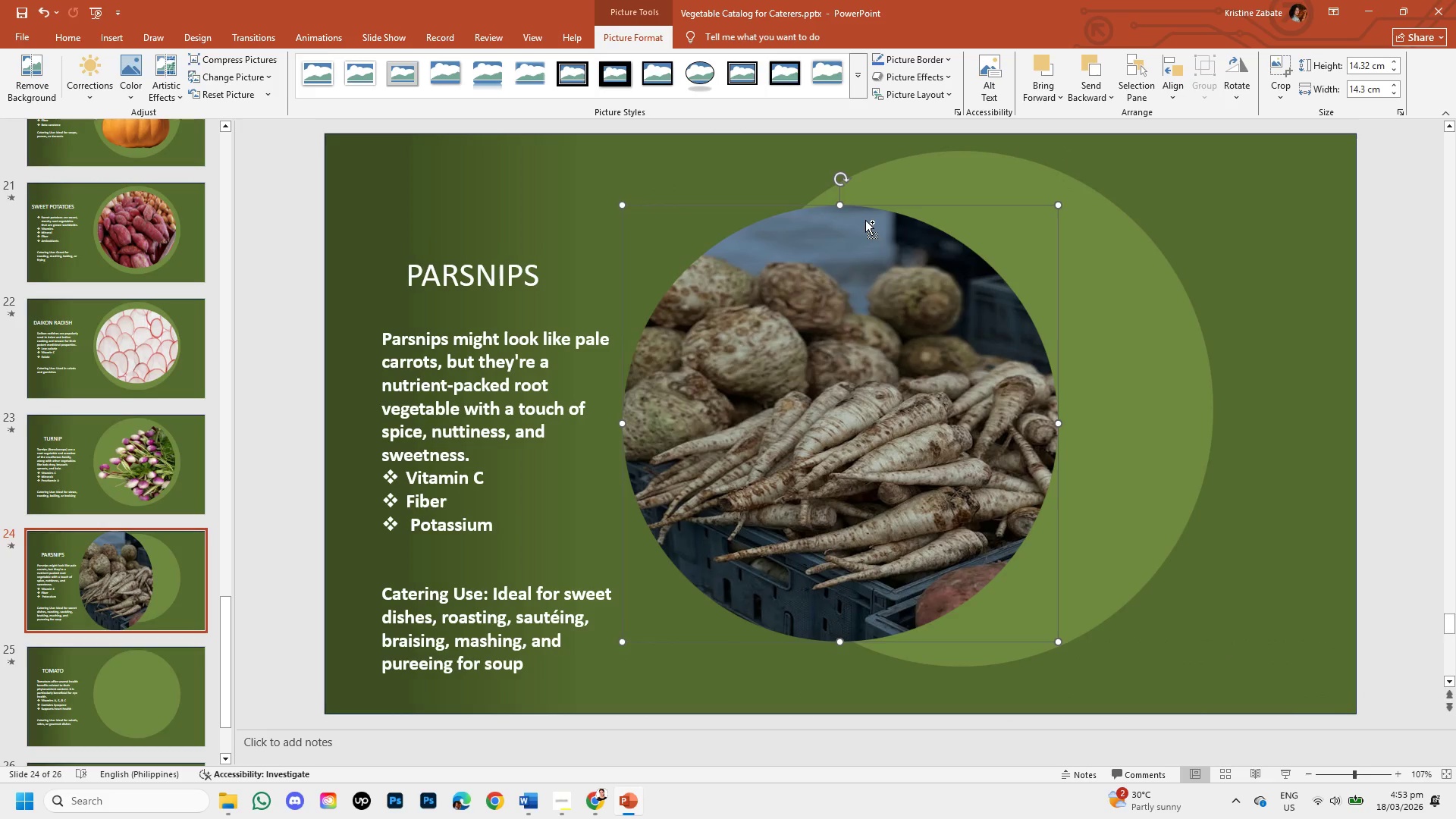 
key(Control+ControlLeft)
 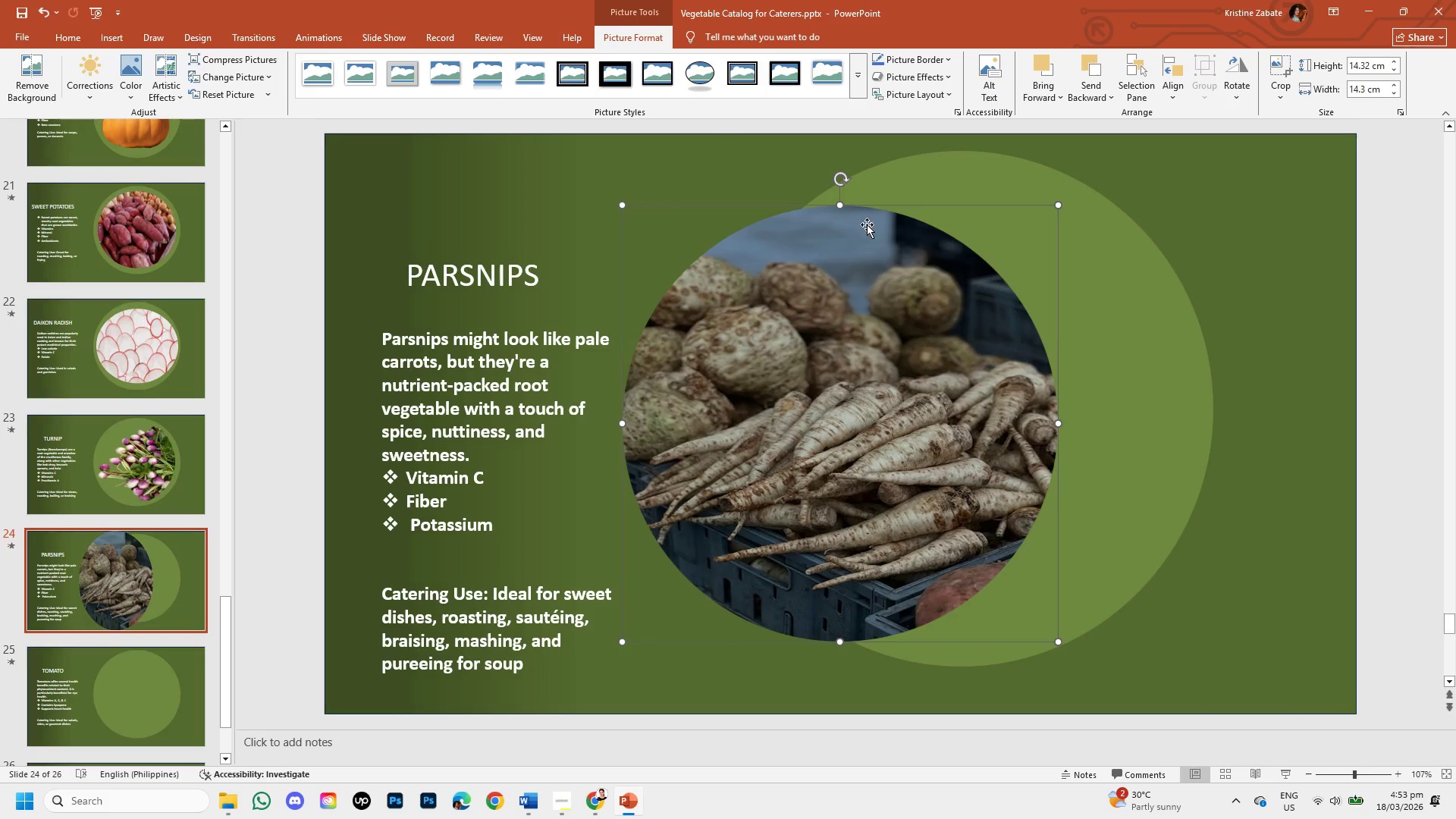 
key(Control+ControlLeft)
 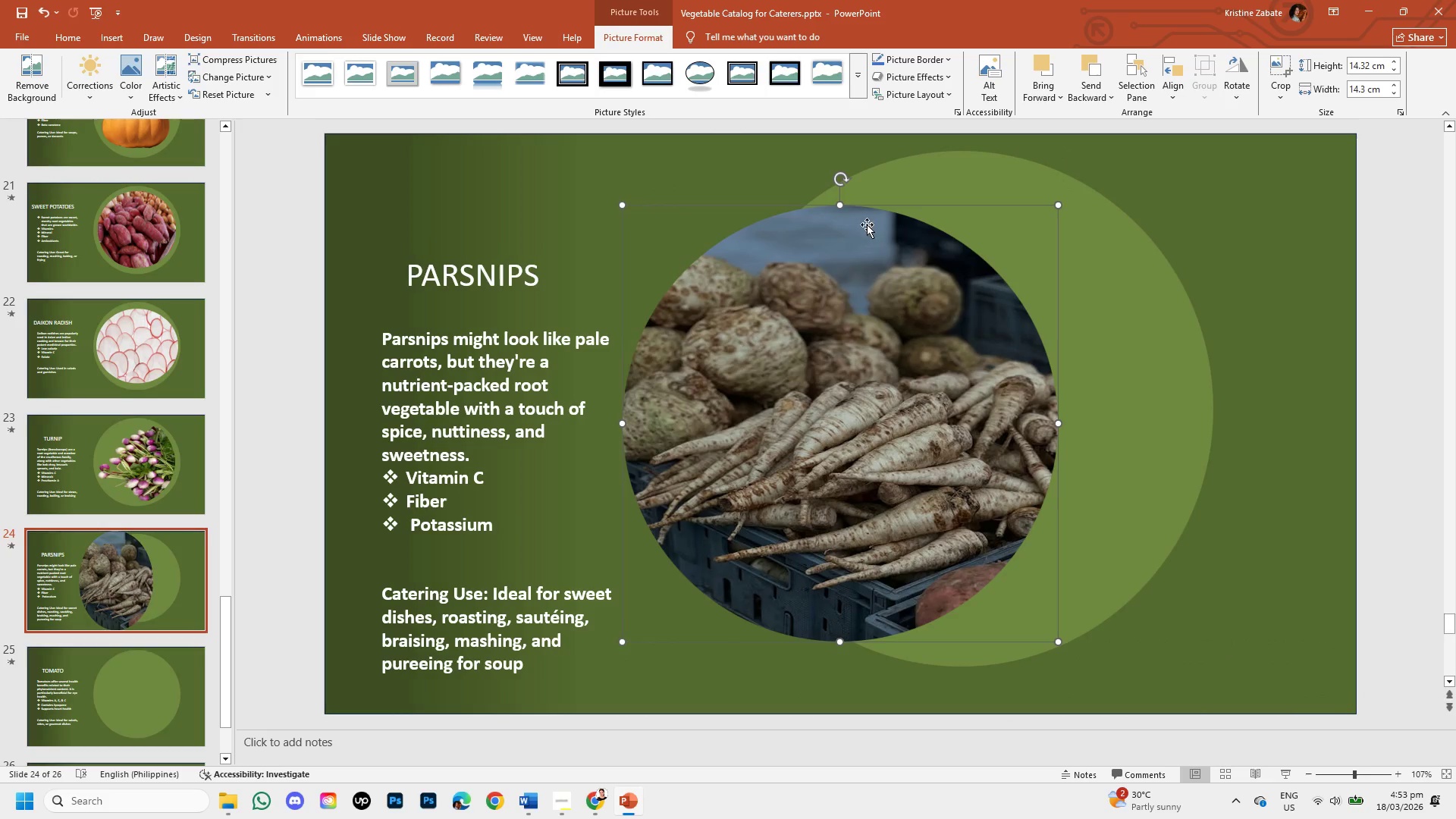 
key(Control+ControlLeft)
 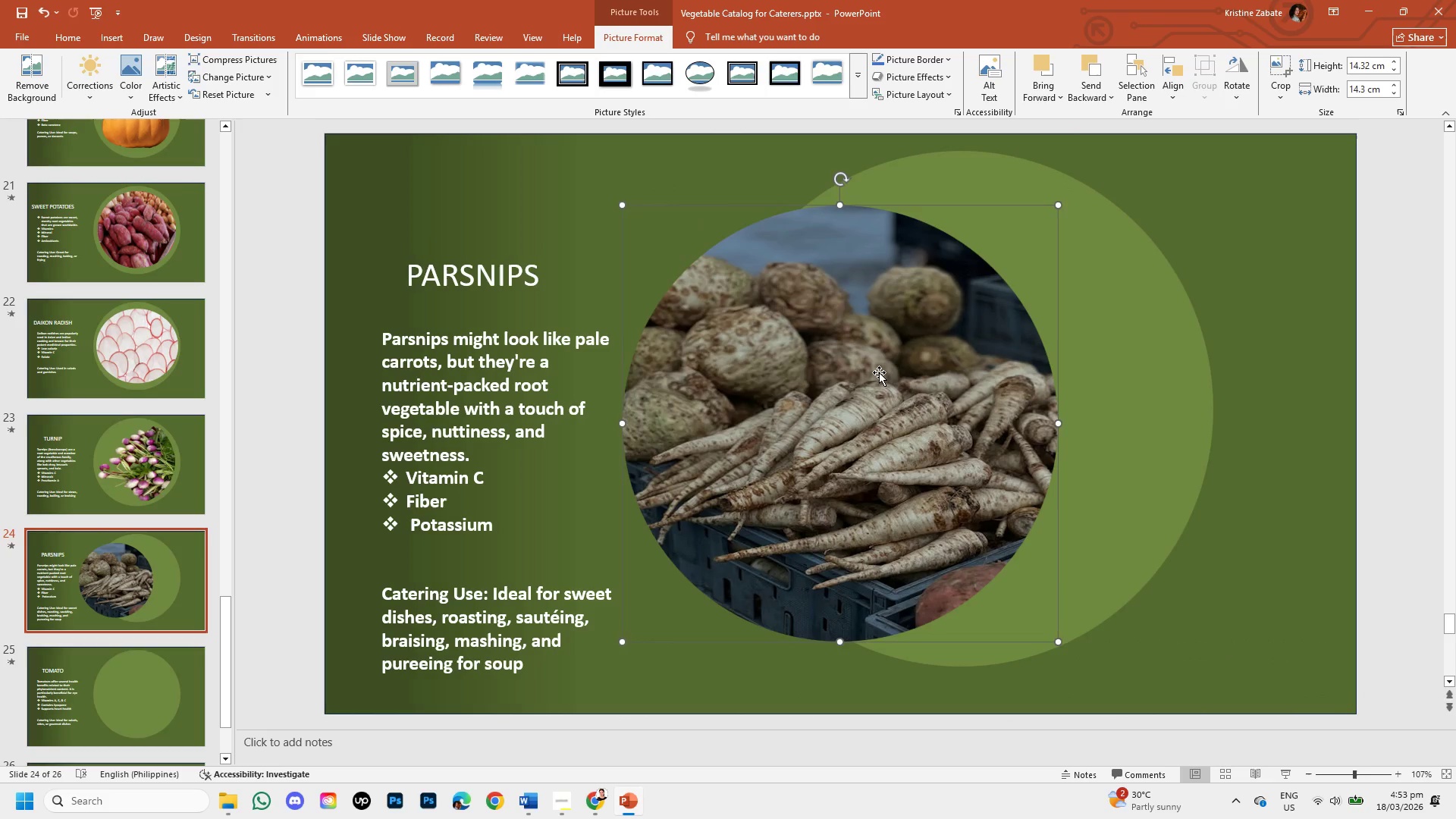 
left_click_drag(start_coordinate=[879, 372], to_coordinate=[977, 337])
 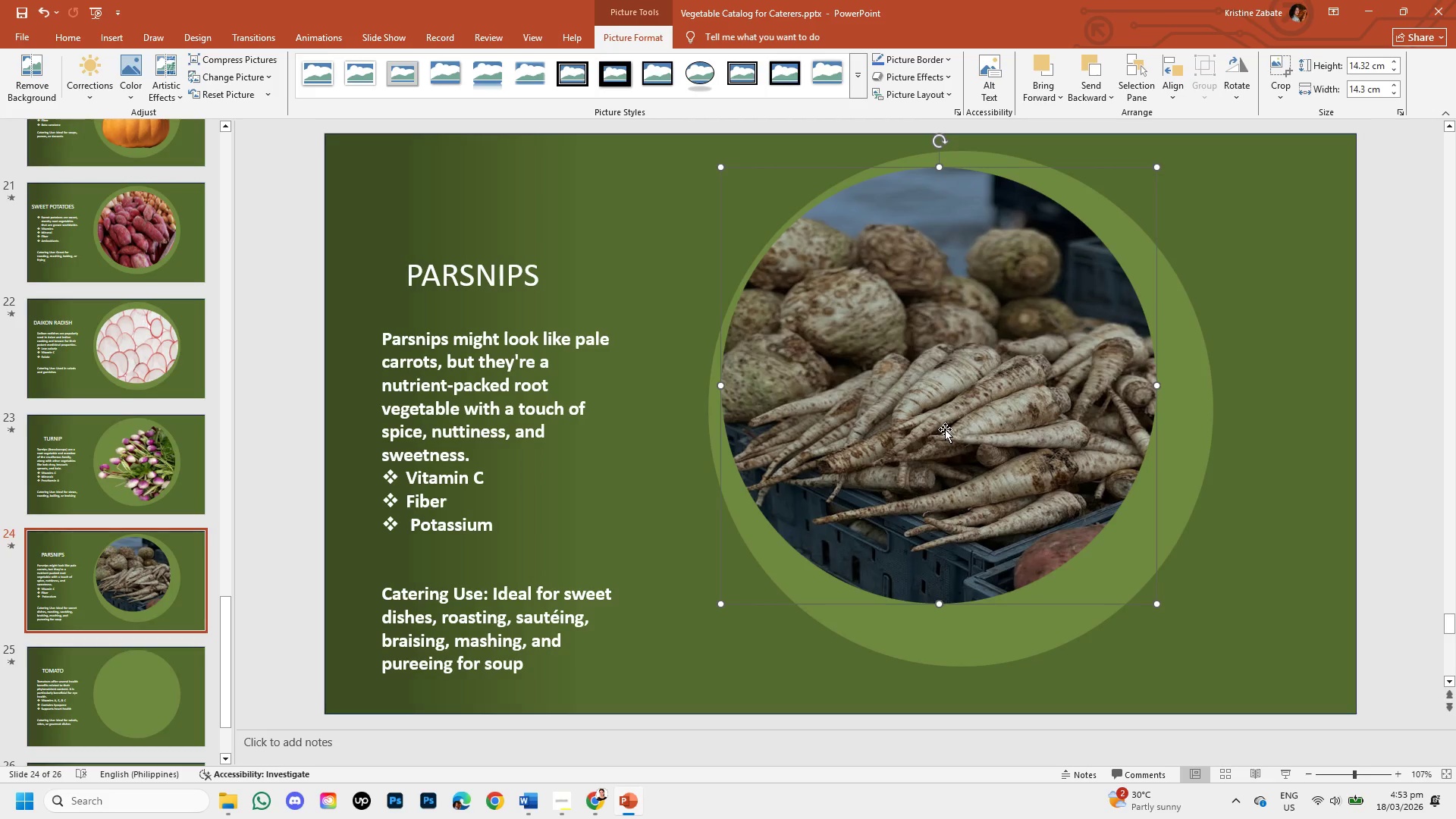 
wait(13.09)
 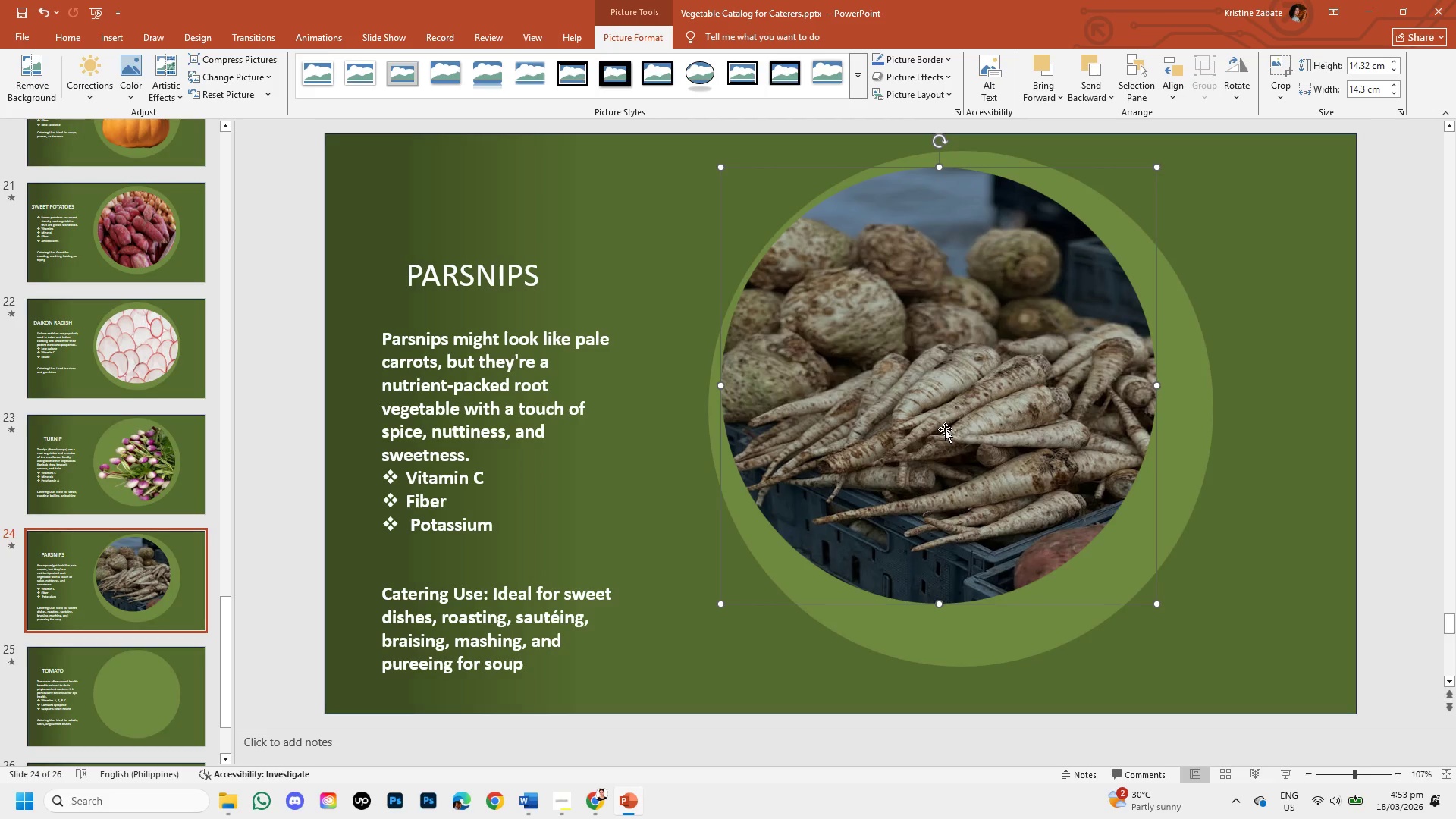 
left_click([17, 71])
 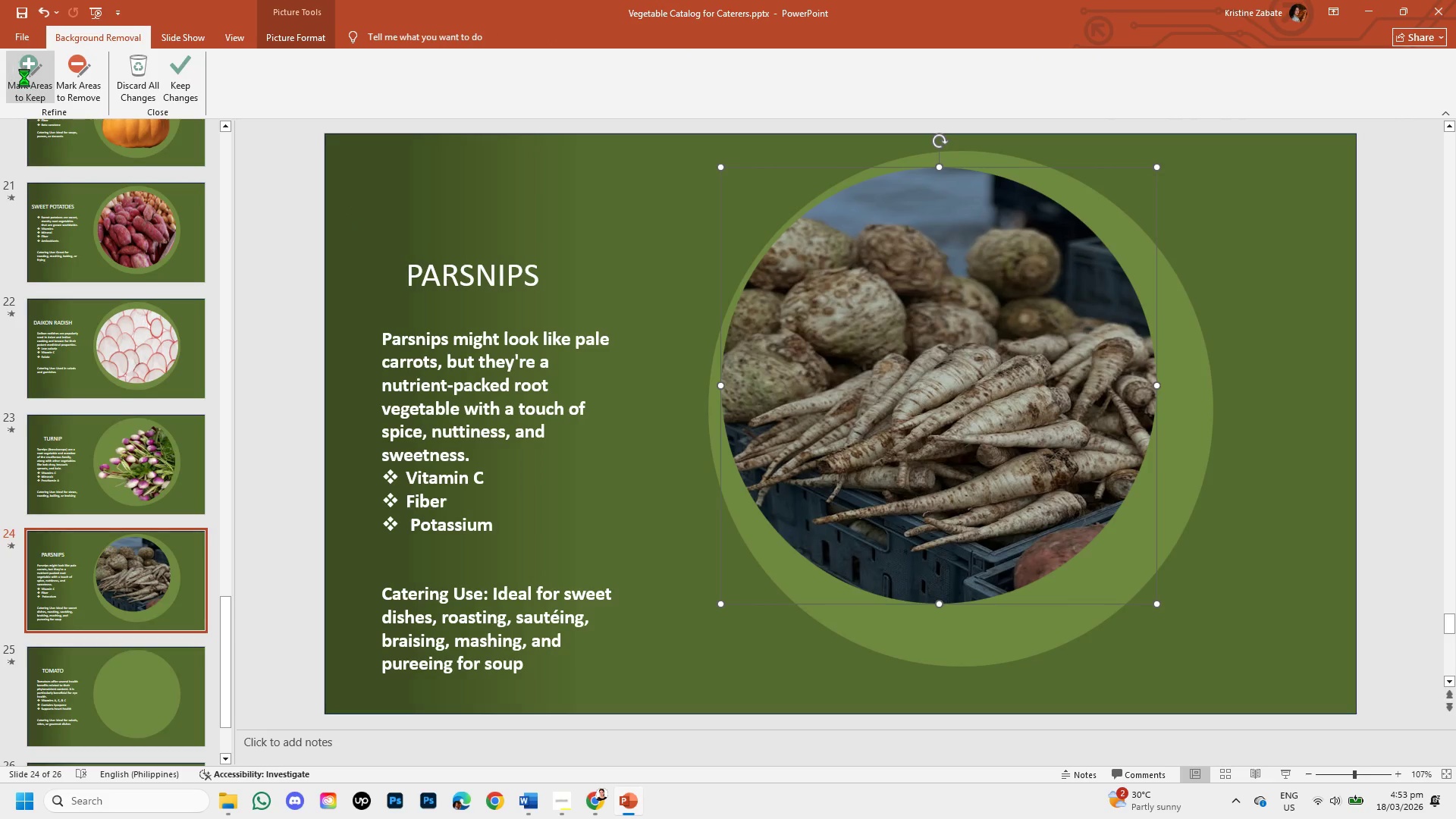 
mouse_move([58, 88])
 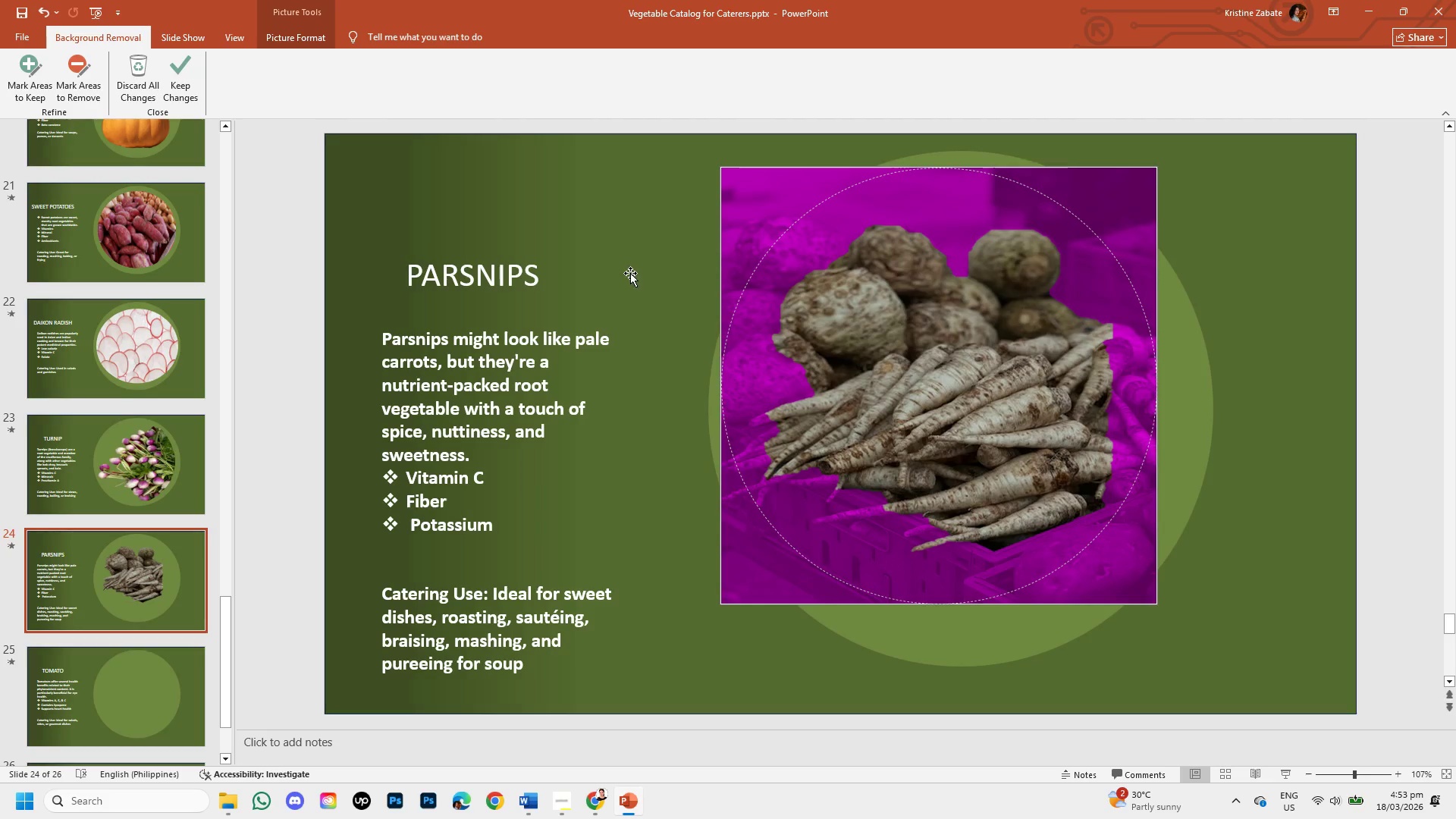 
left_click([676, 287])
 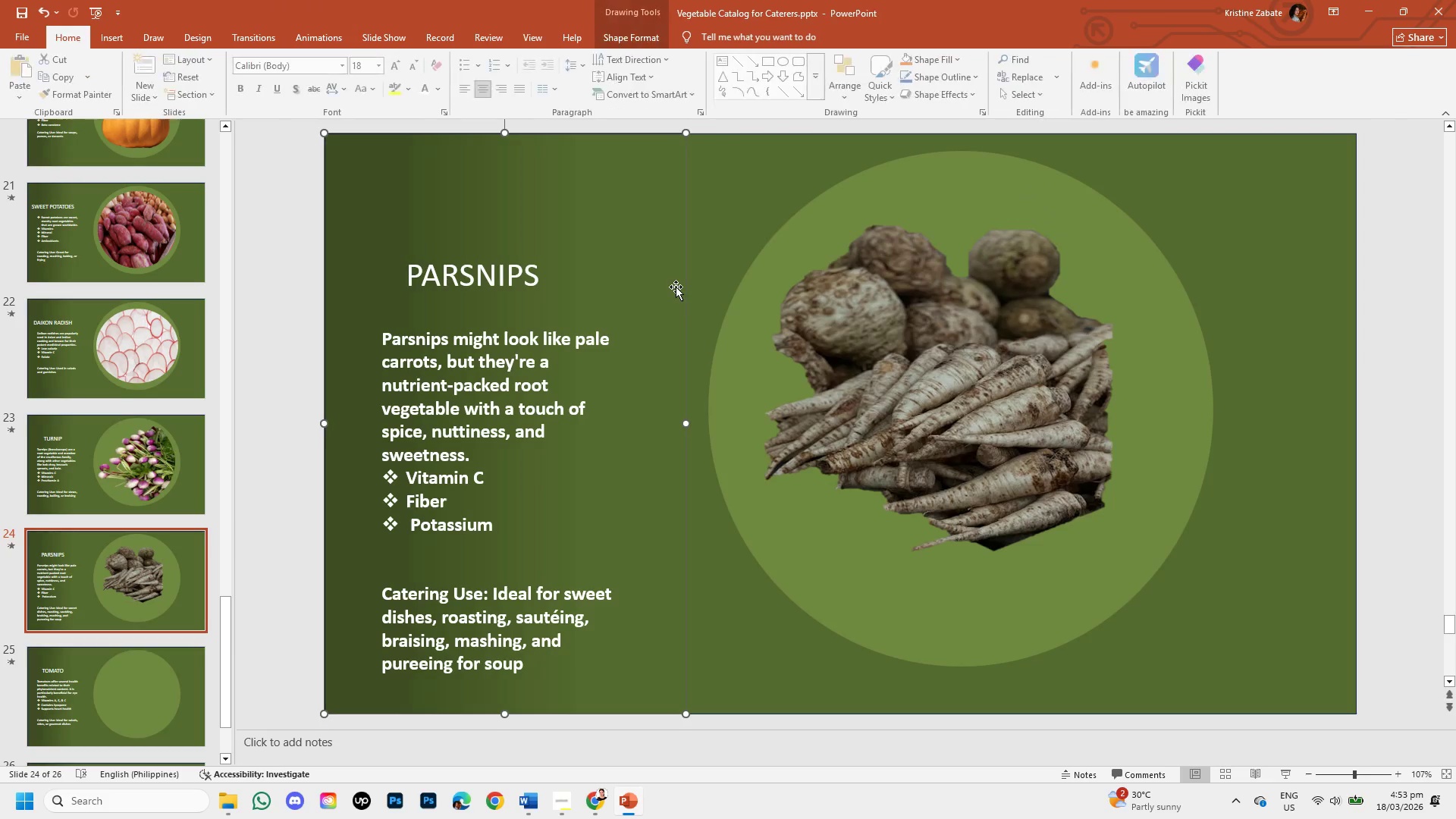 
key(Control+Z)
 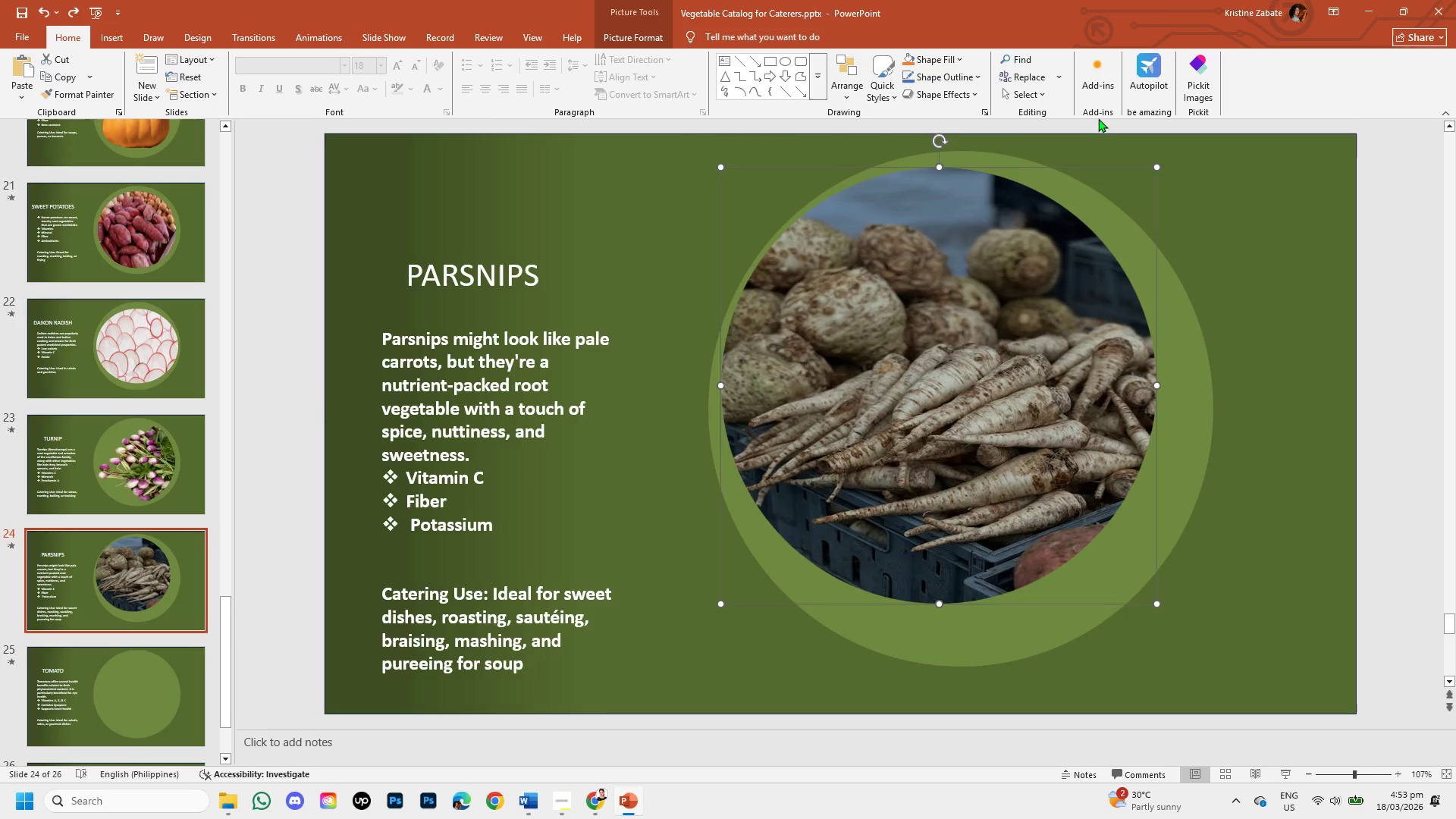 
left_click([956, 302])
 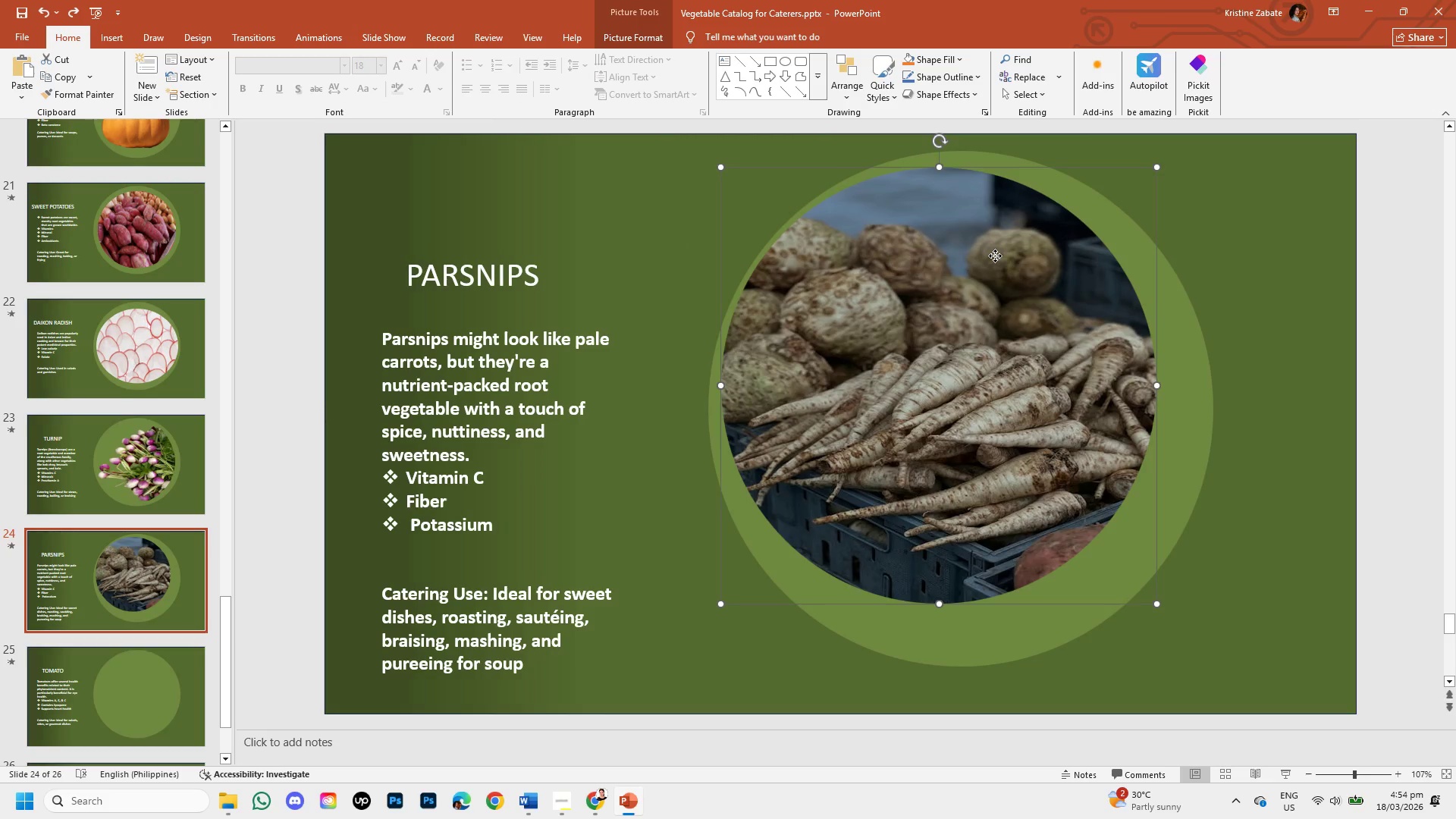 
double_click([995, 256])
 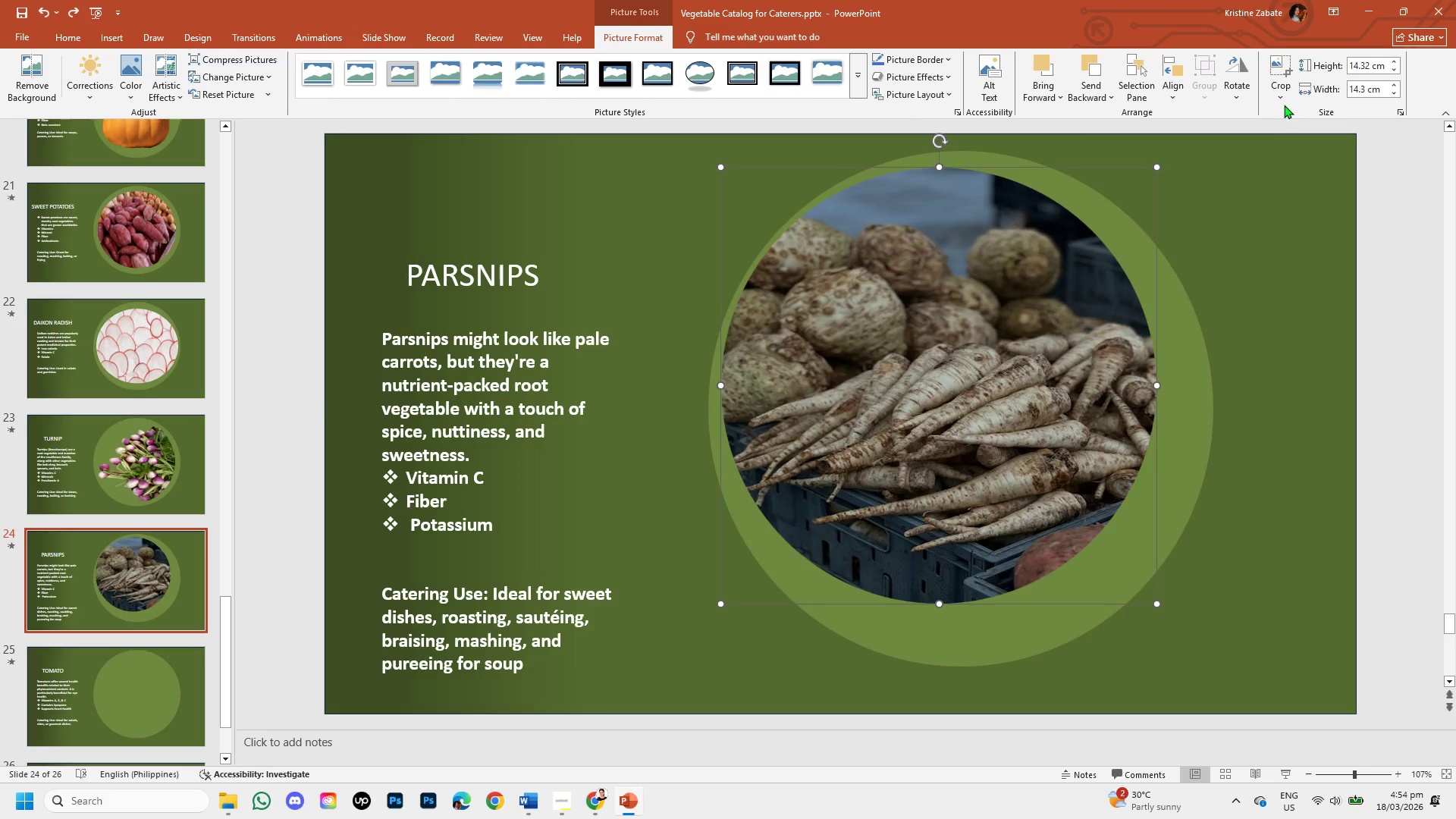 
left_click([1285, 91])
 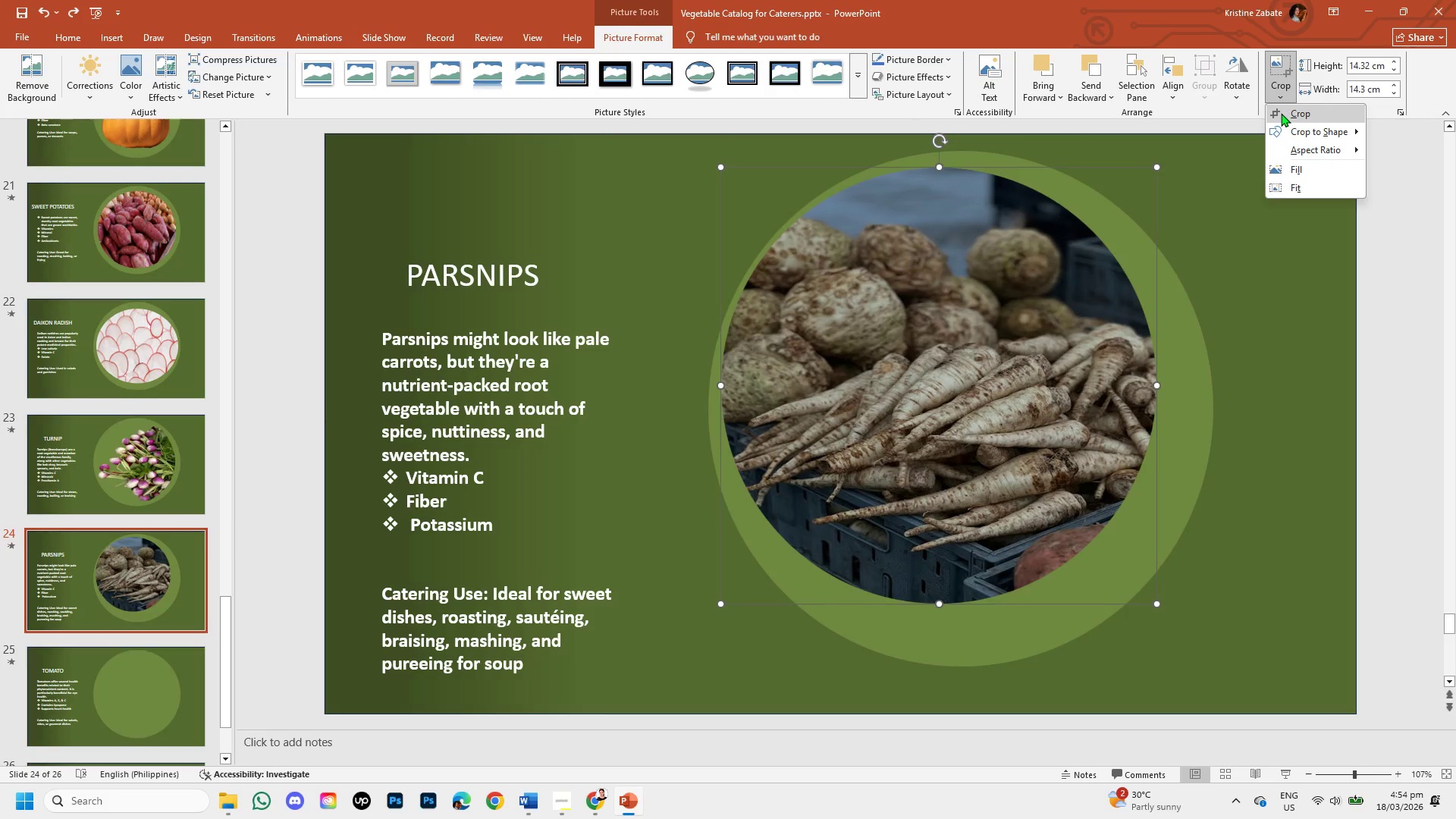 
left_click([1281, 113])
 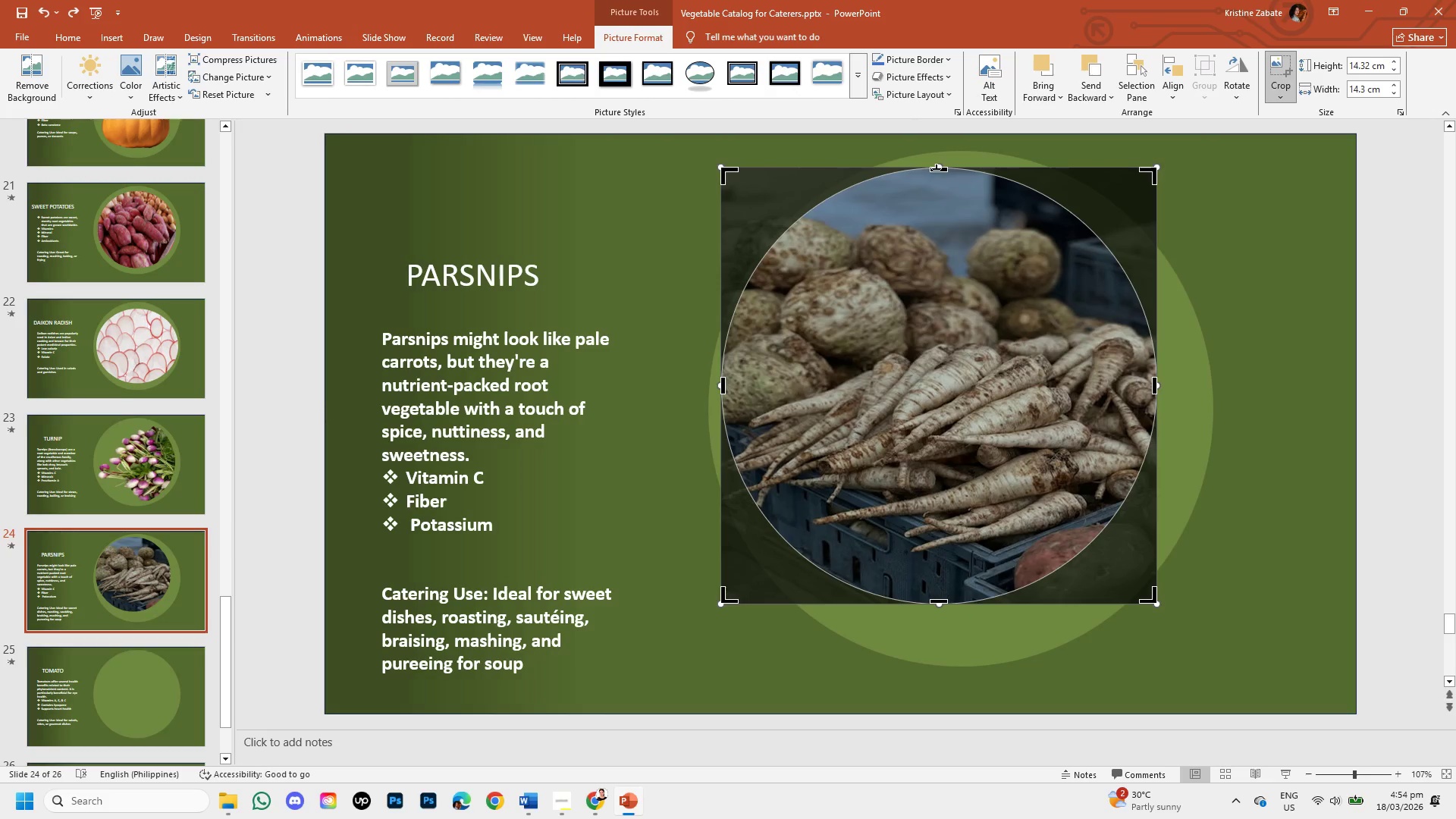 
left_click_drag(start_coordinate=[937, 166], to_coordinate=[952, 138])
 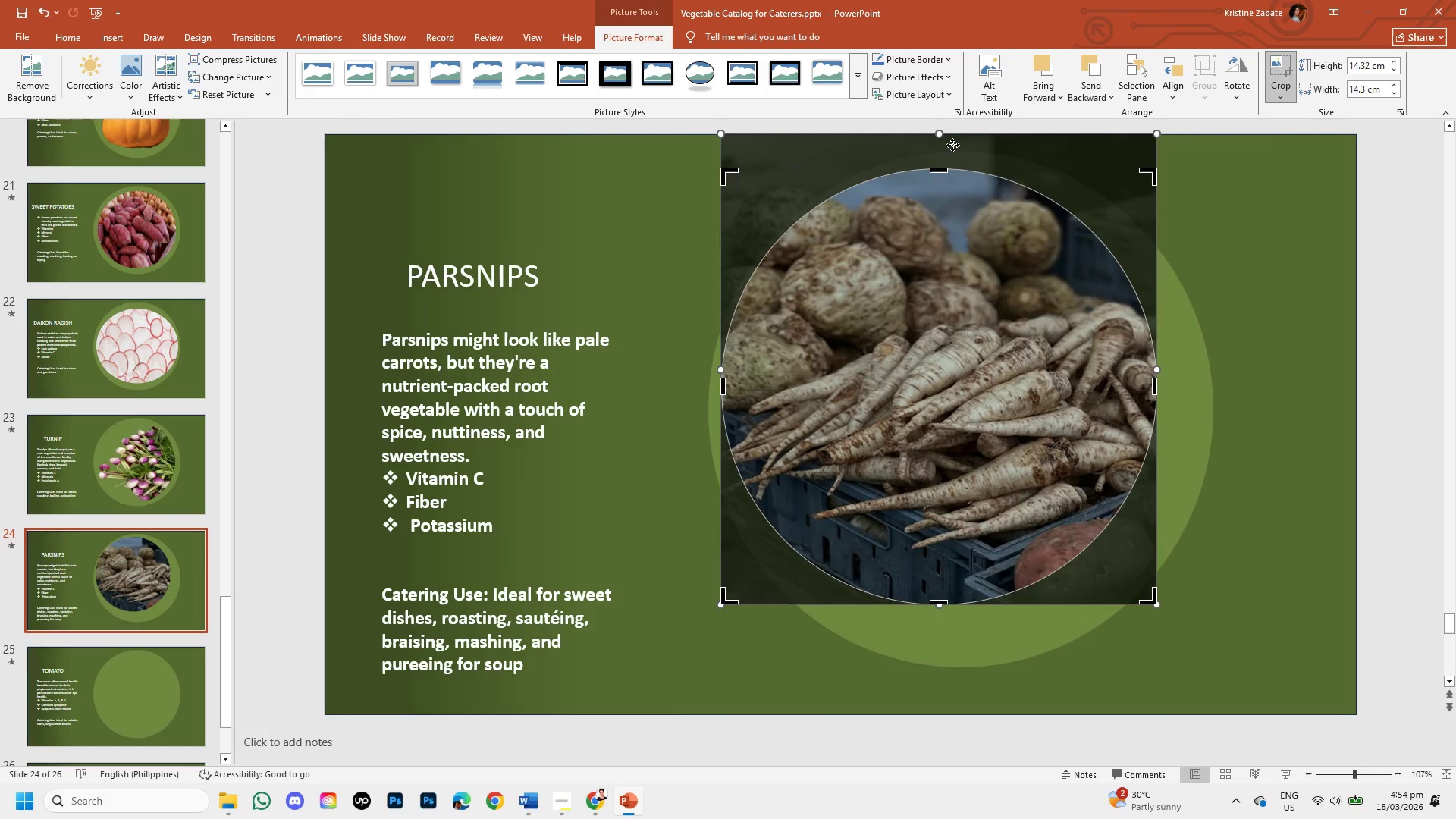 
key(Control+Z)
 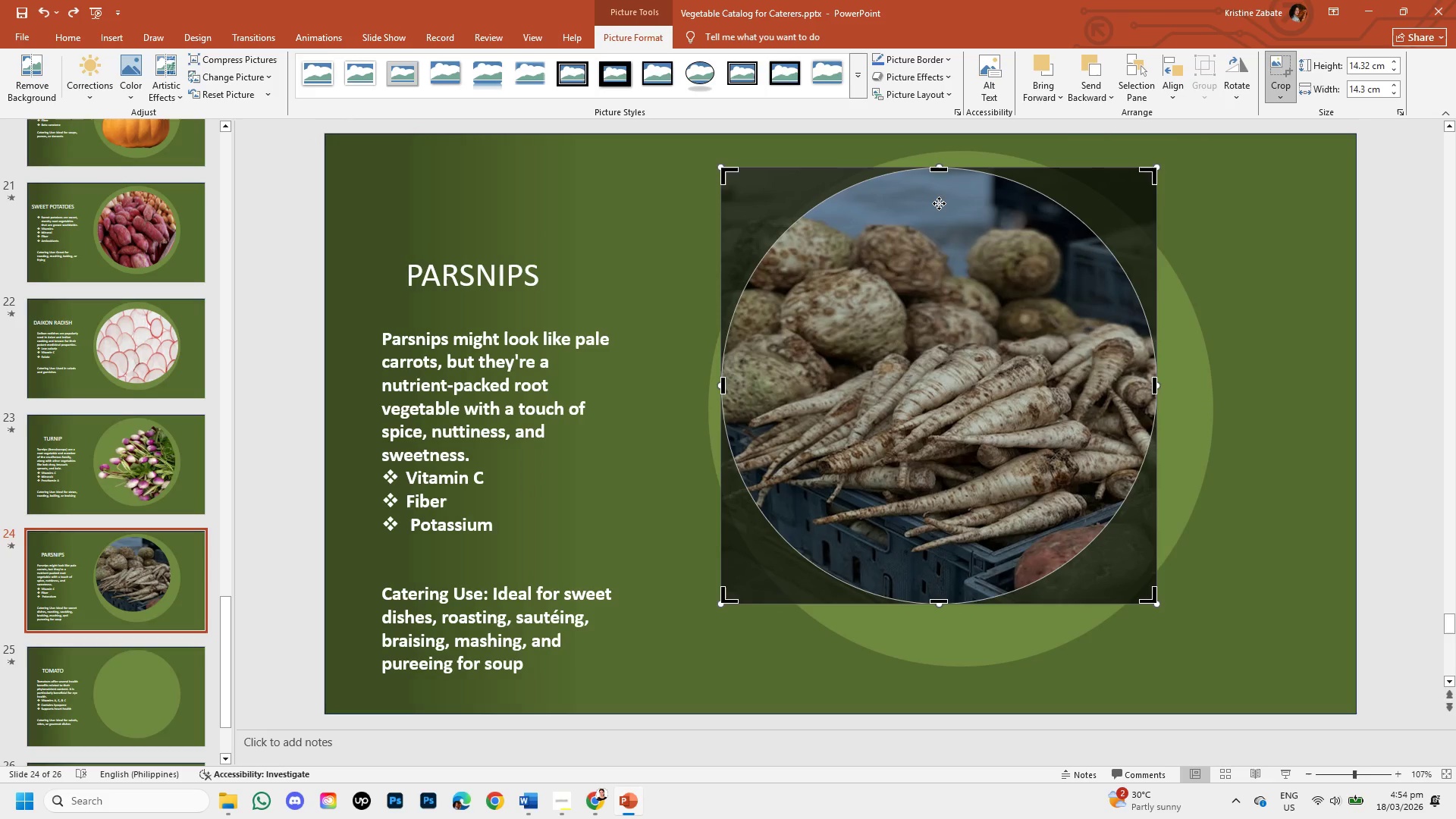 
hold_key(key=ShiftLeft, duration=1.5)
left_click_drag(start_coordinate=[939, 170], to_coordinate=[940, 321])
 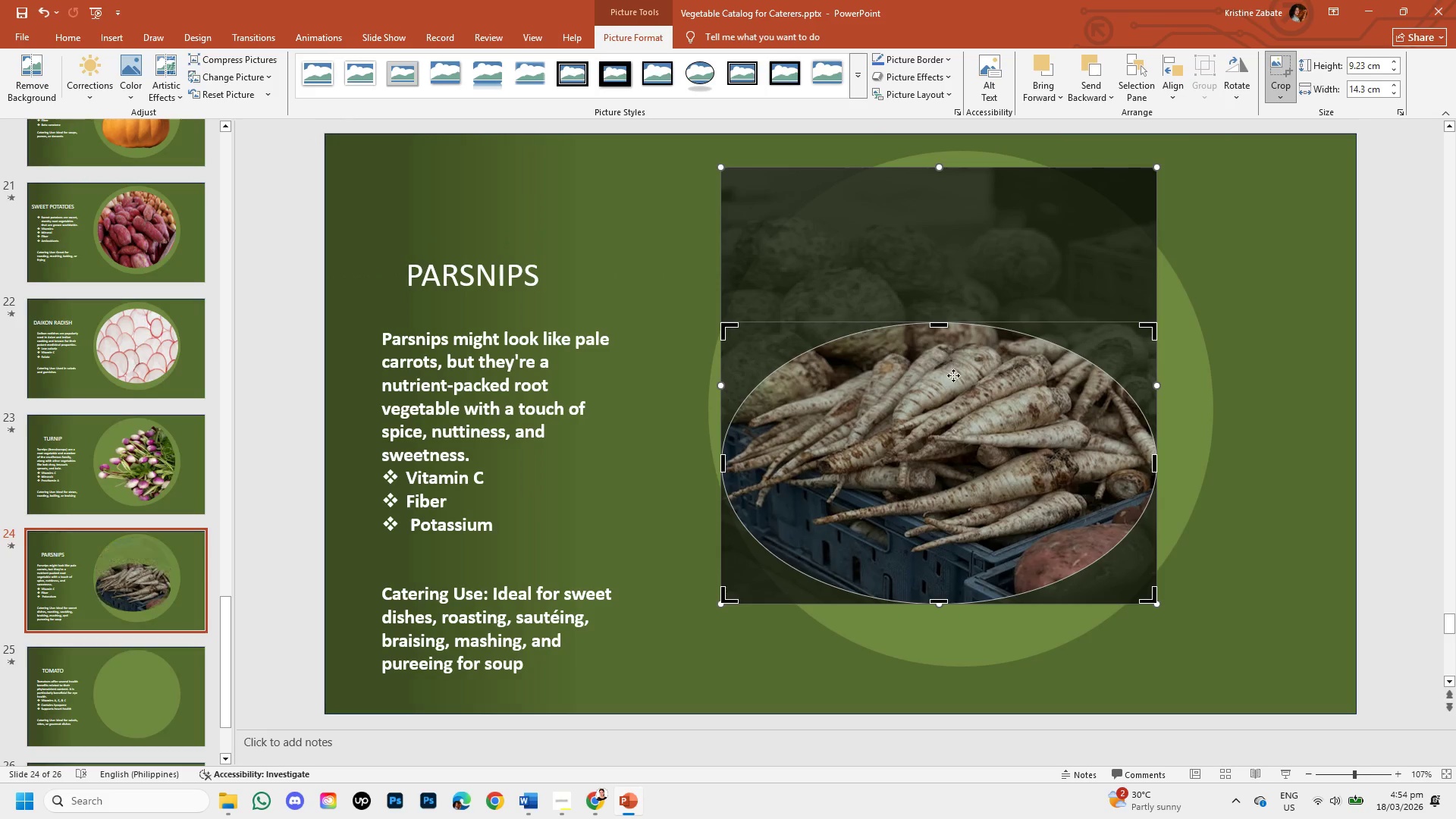 
hold_key(key=ShiftLeft, duration=1.51)
 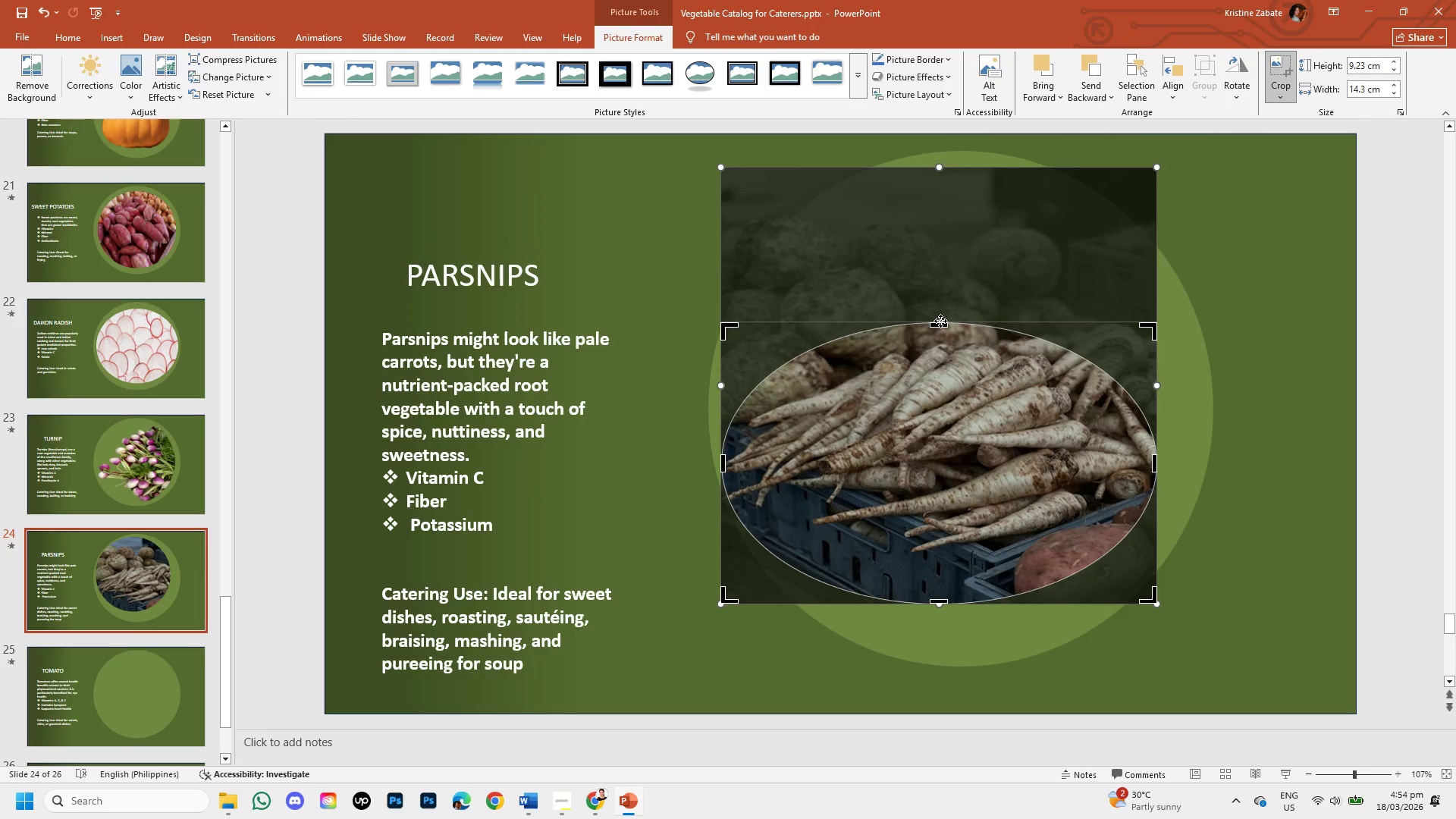 
hold_key(key=ShiftLeft, duration=1.03)
 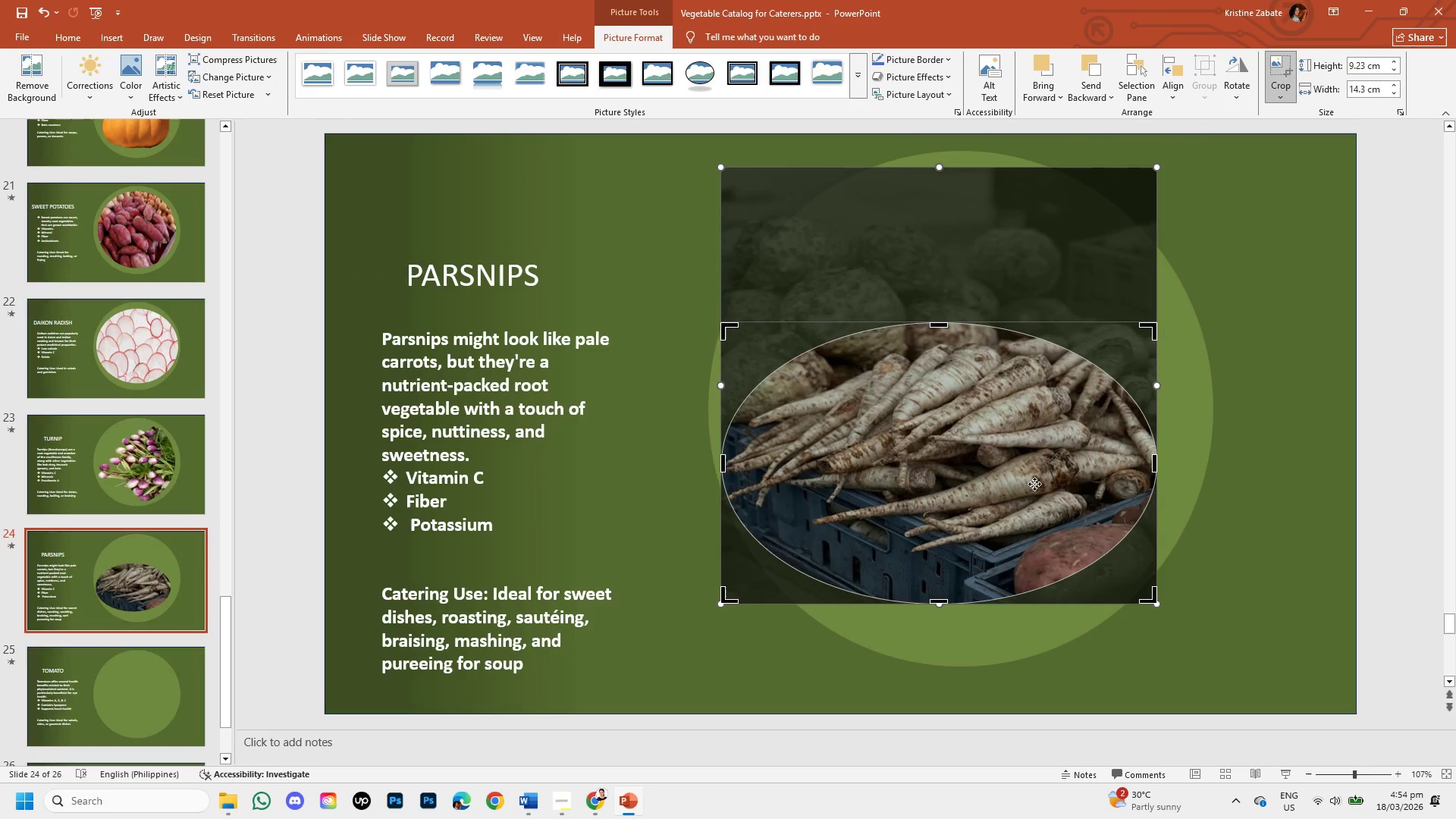 
hold_key(key=ShiftLeft, duration=3.16)
 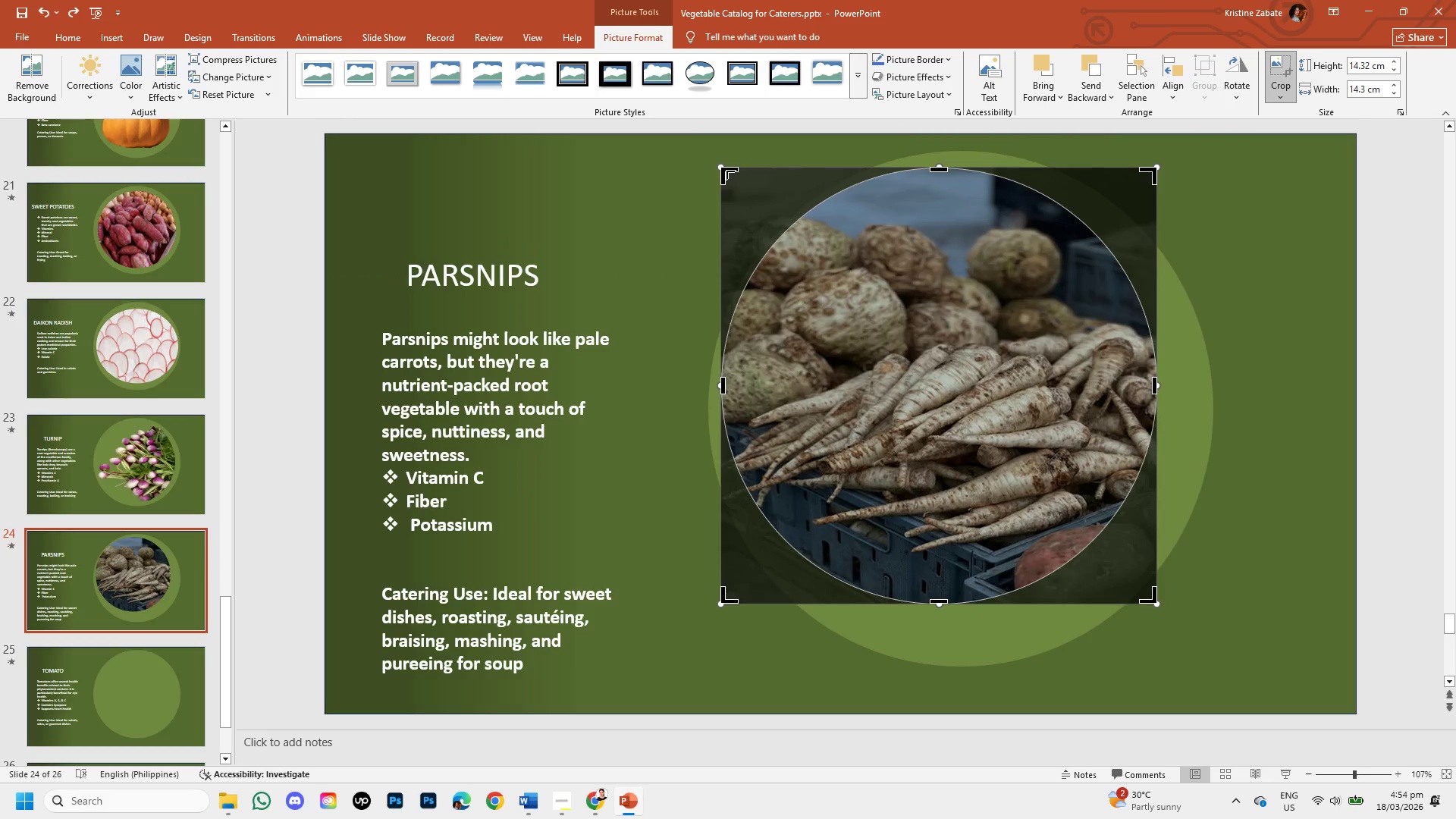 
key(Control+Z)
 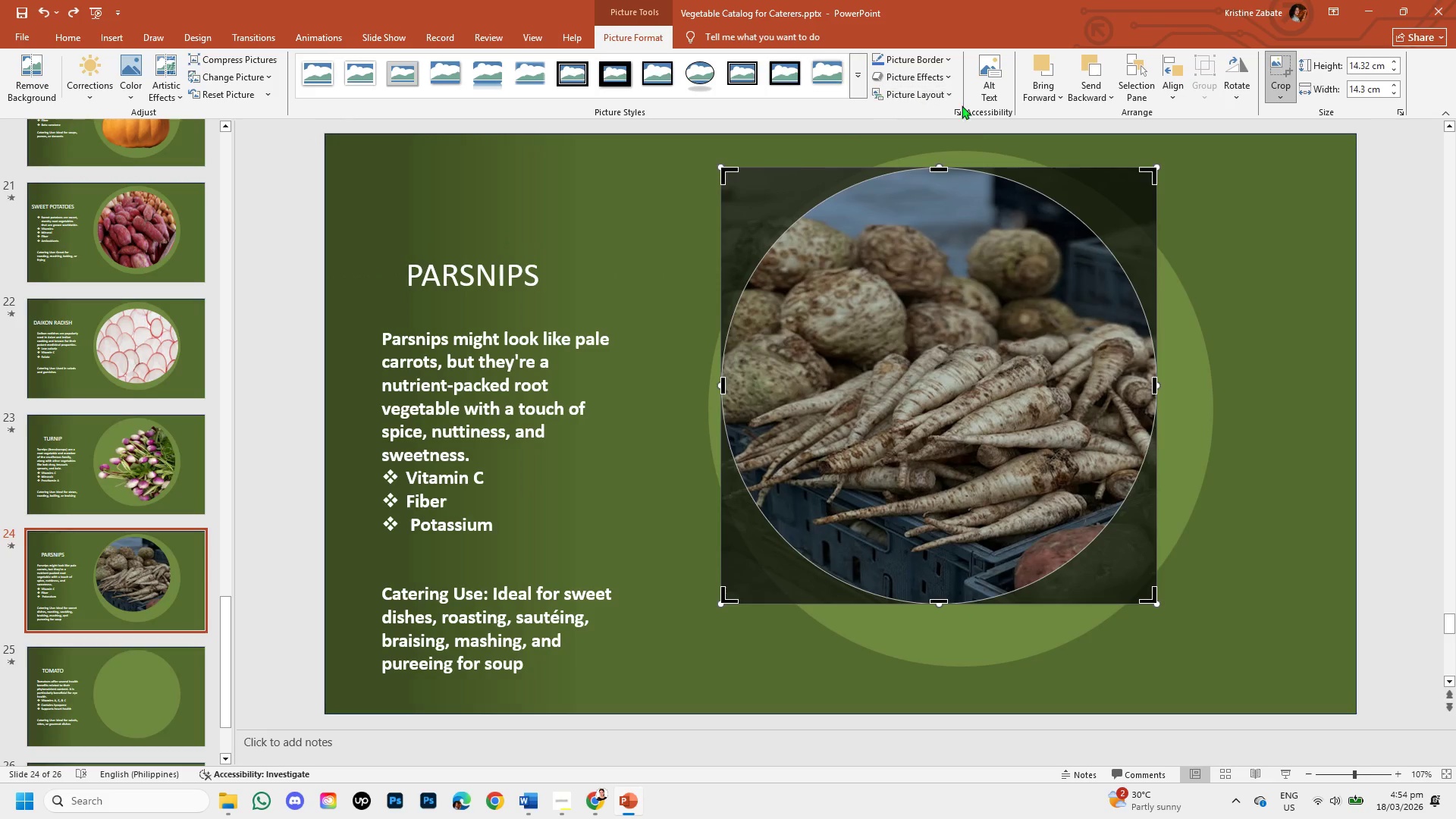 
hold_key(key=ShiftLeft, duration=1.5)
left_click_drag(start_coordinate=[722, 168], to_coordinate=[883, 324])
 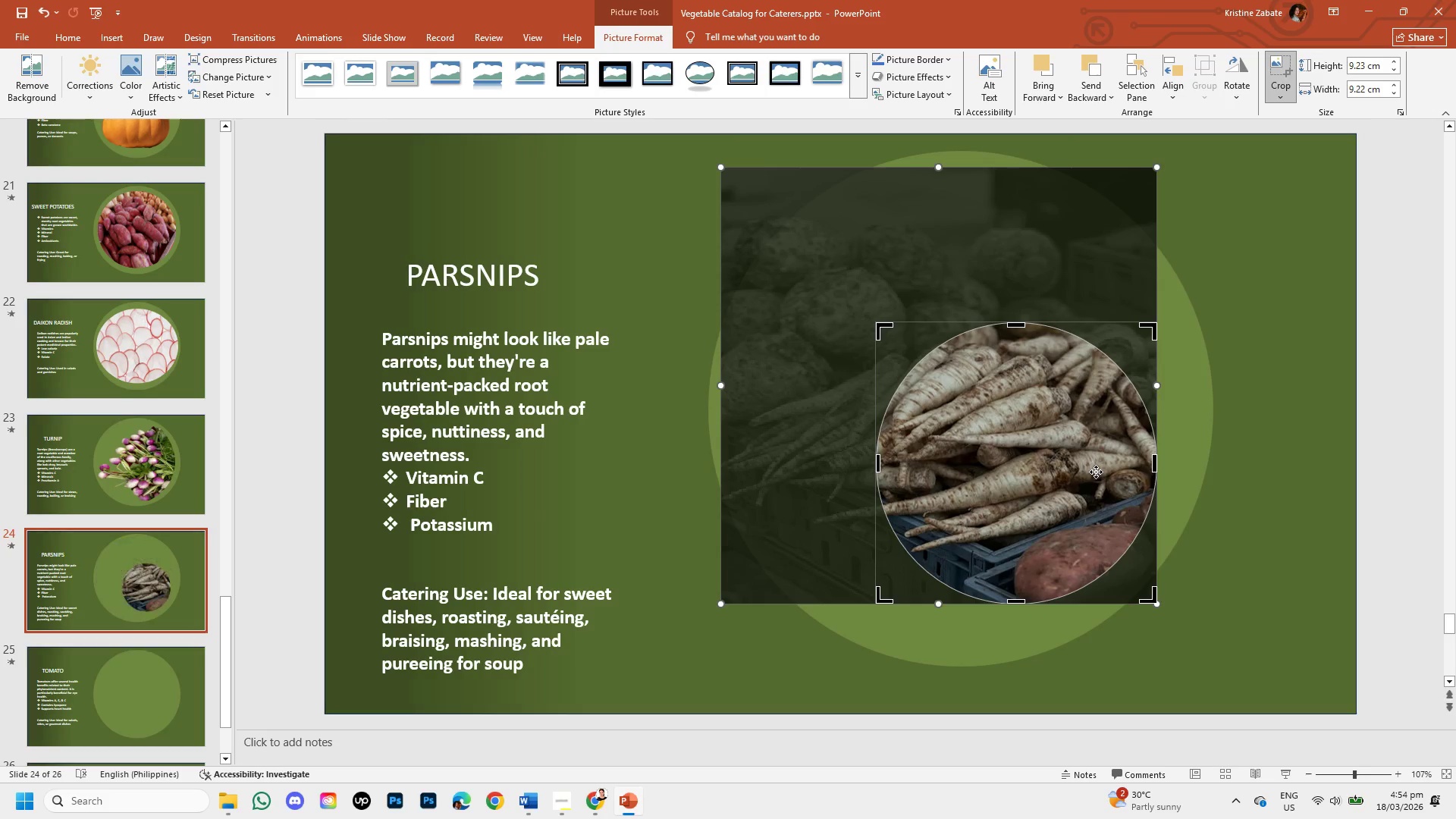 
hold_key(key=ShiftLeft, duration=1.53)
 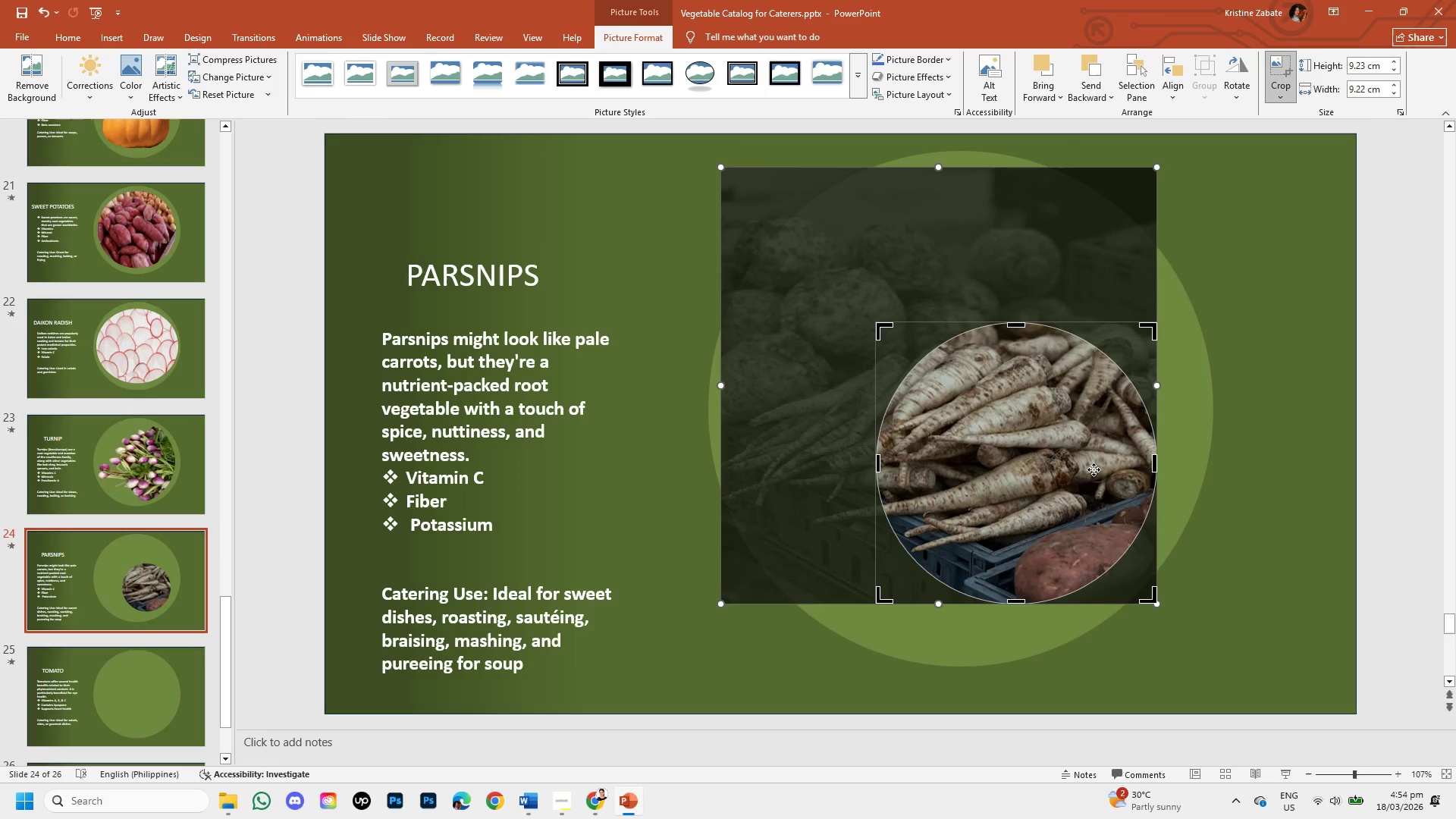 
hold_key(key=ShiftLeft, duration=1.03)
 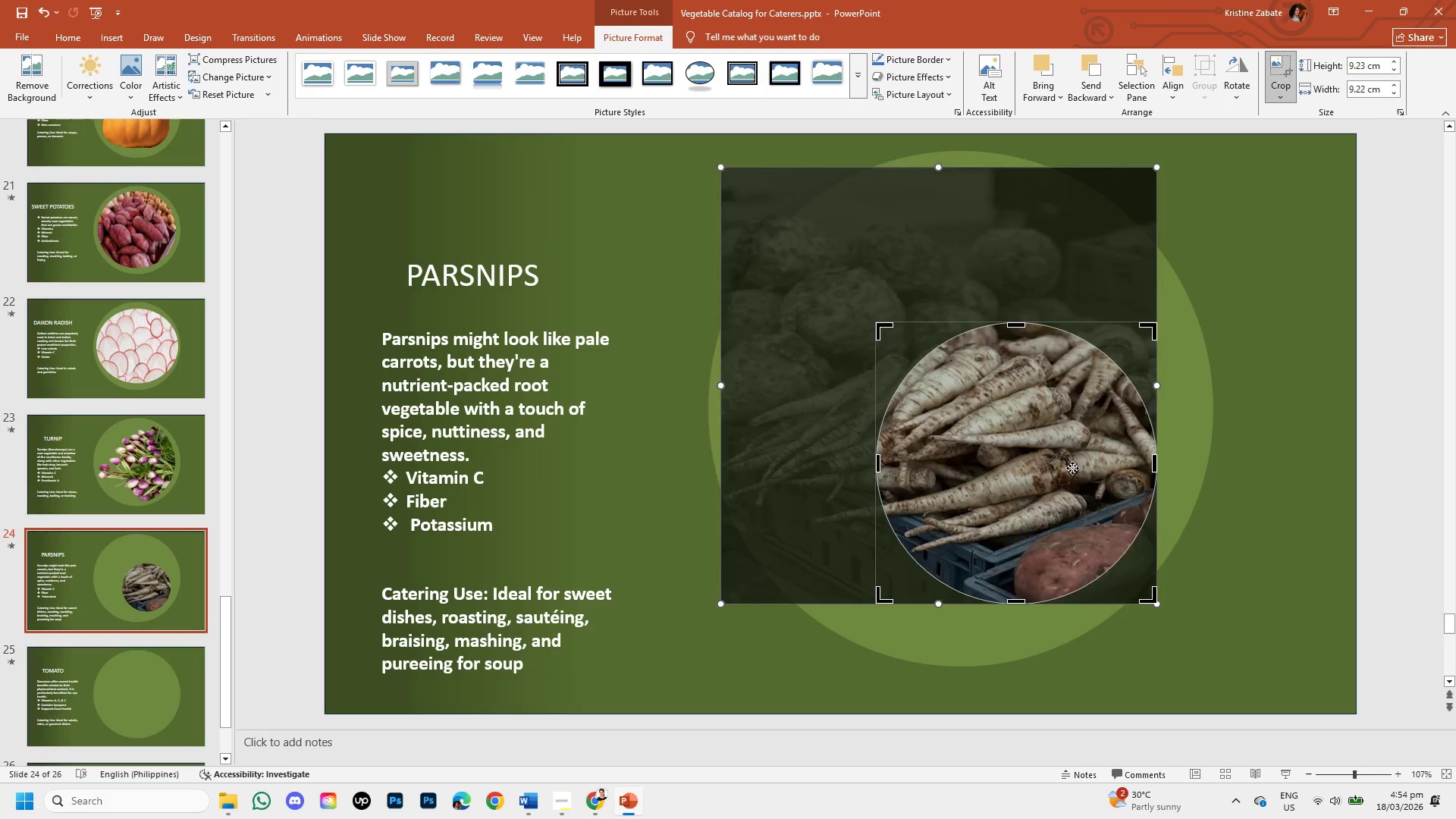 
left_click_drag(start_coordinate=[1072, 468], to_coordinate=[1122, 485])
 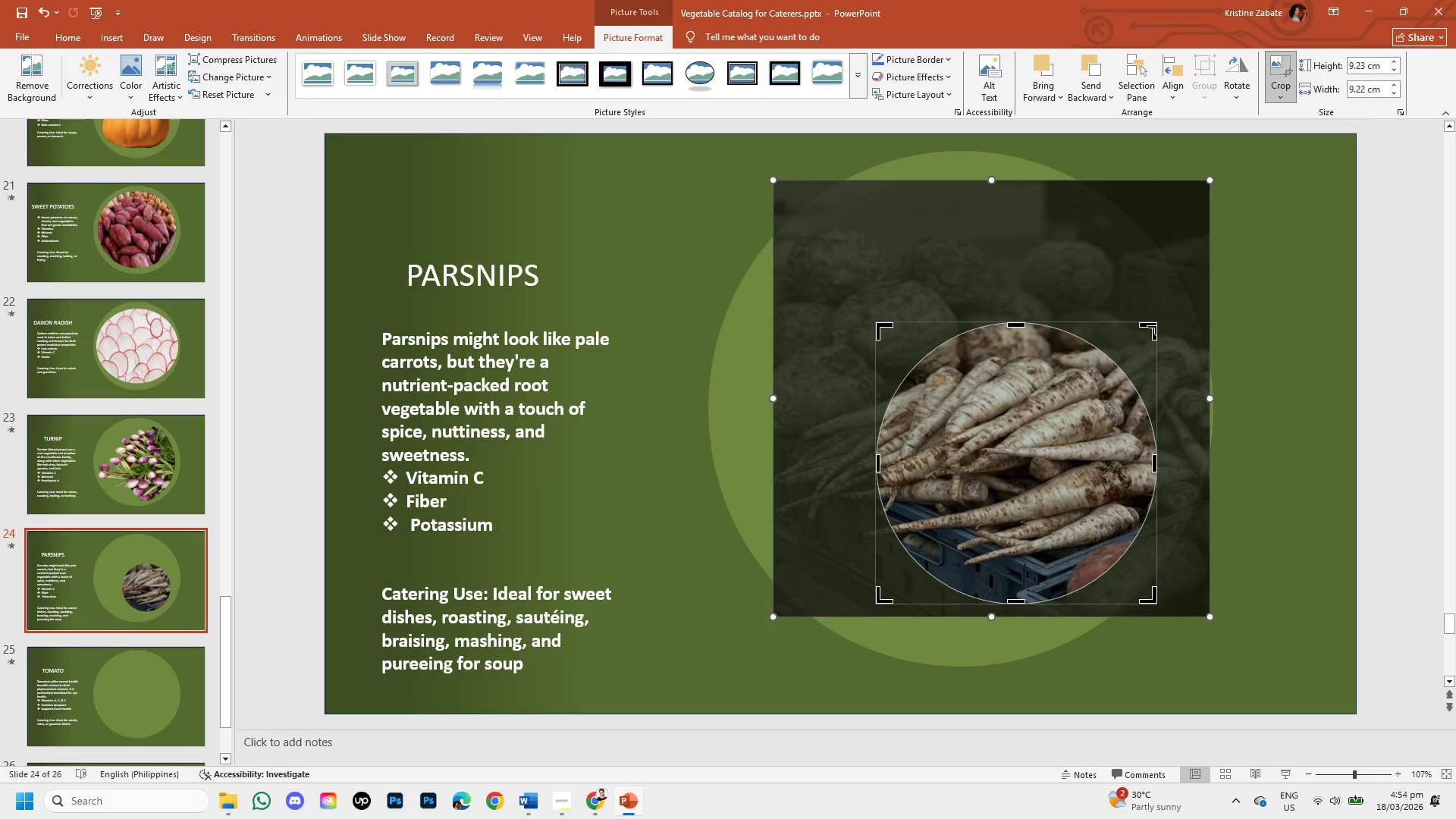 
left_click_drag(start_coordinate=[1151, 325], to_coordinate=[1116, 380])
 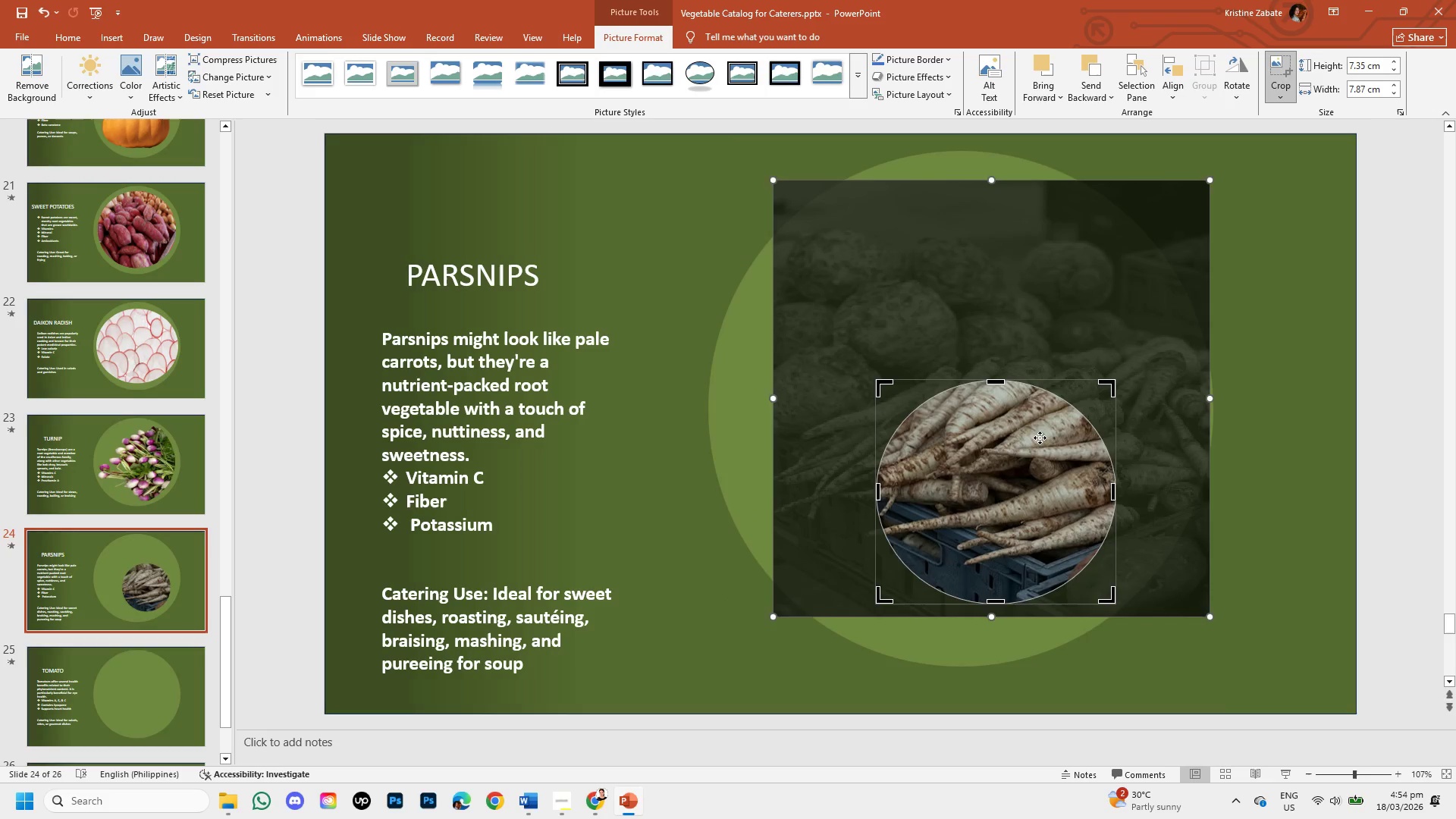 
left_click_drag(start_coordinate=[1029, 444], to_coordinate=[1007, 499])
 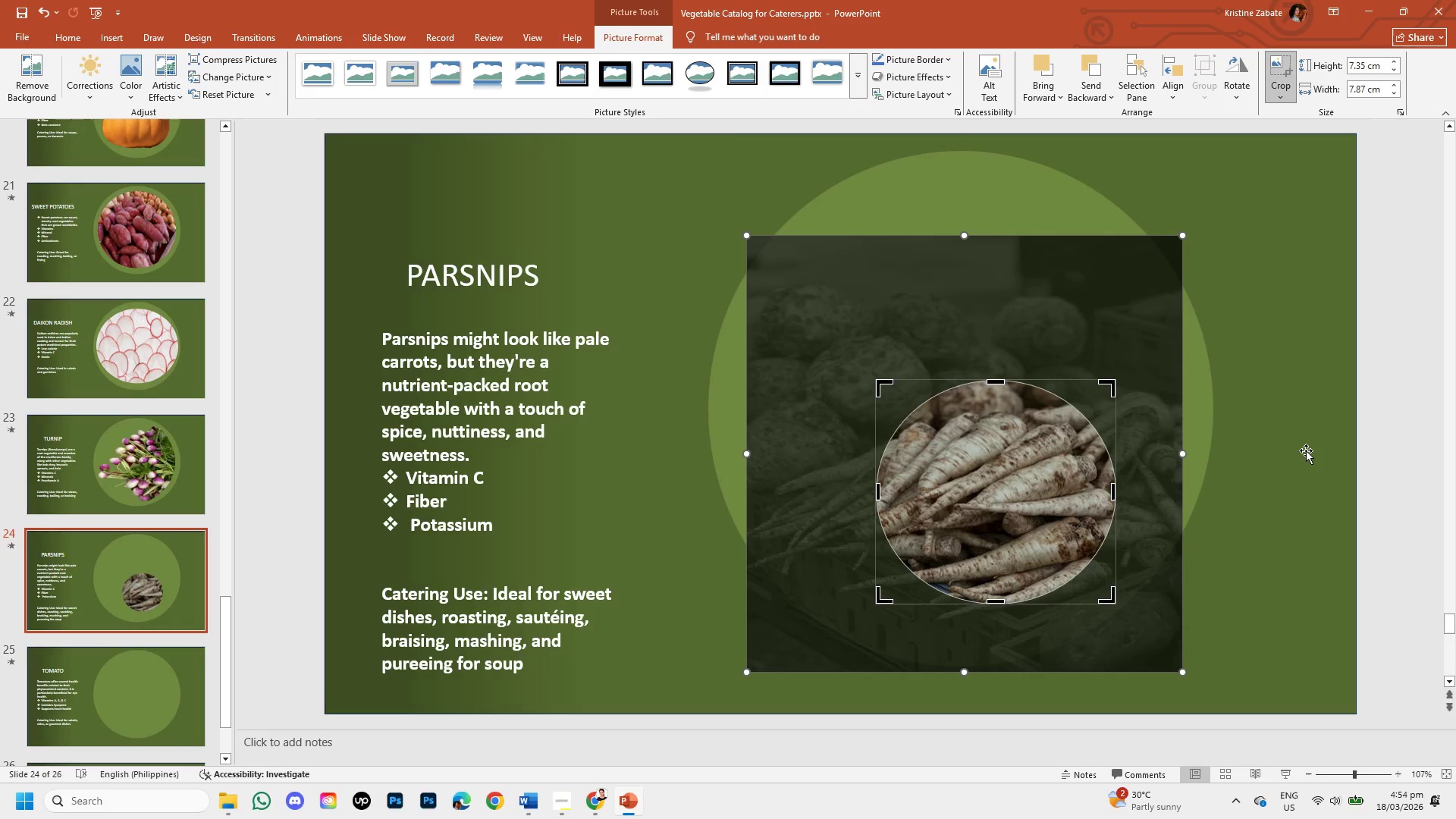 
left_click([1306, 450])
 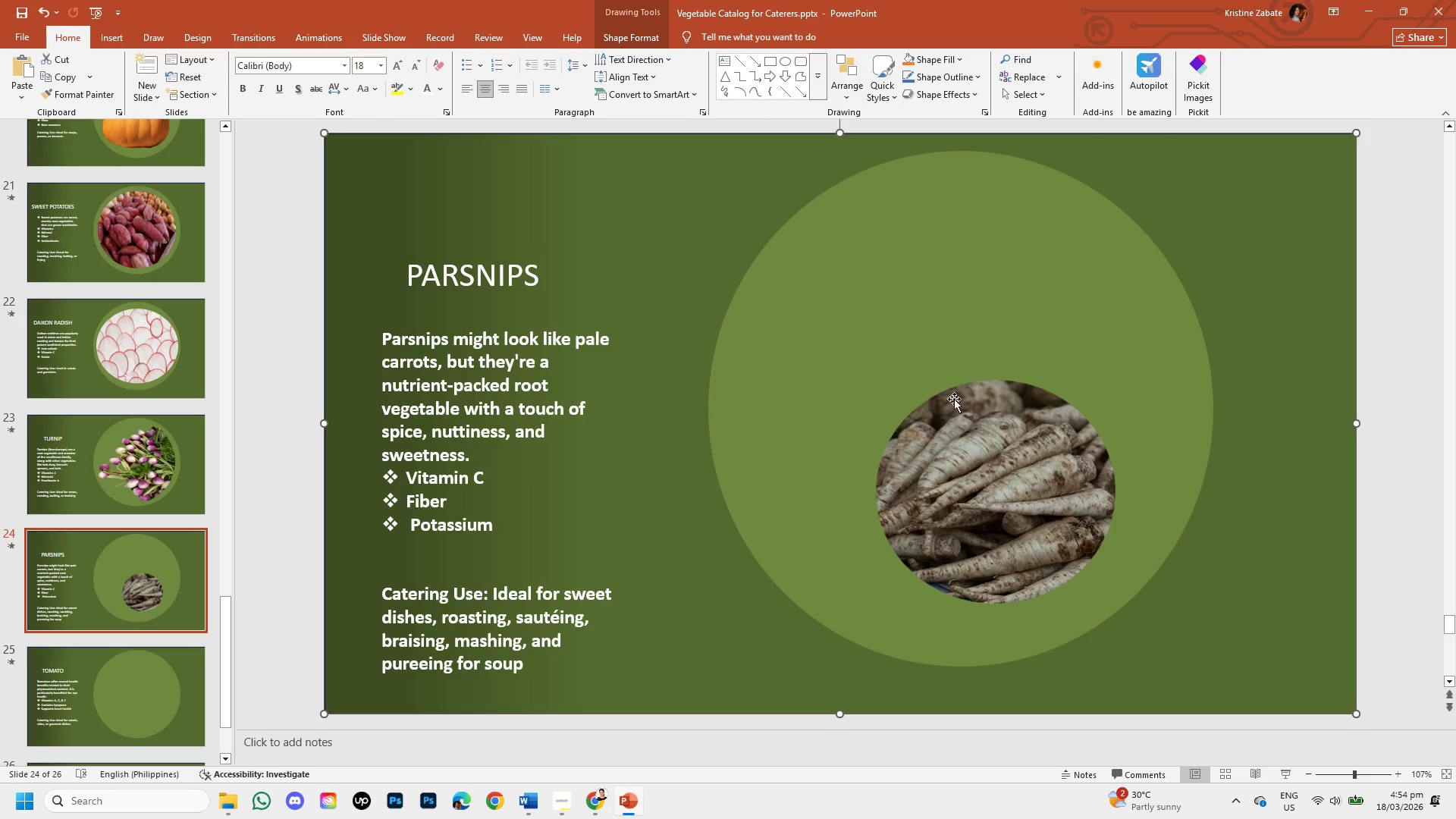 
left_click([1018, 502])
 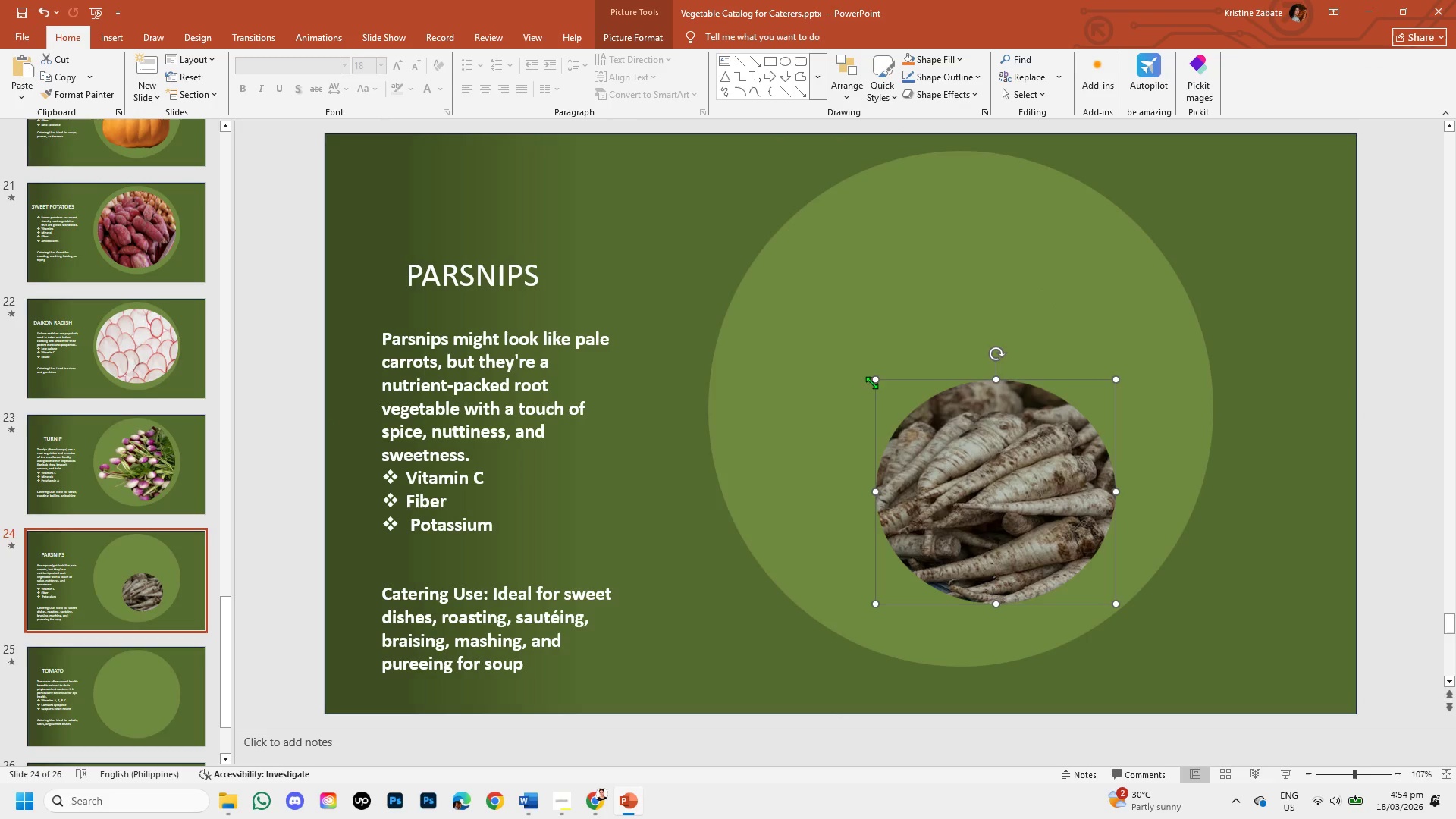 
hold_key(key=ShiftLeft, duration=1.51)
left_click_drag(start_coordinate=[878, 380], to_coordinate=[814, 195])
 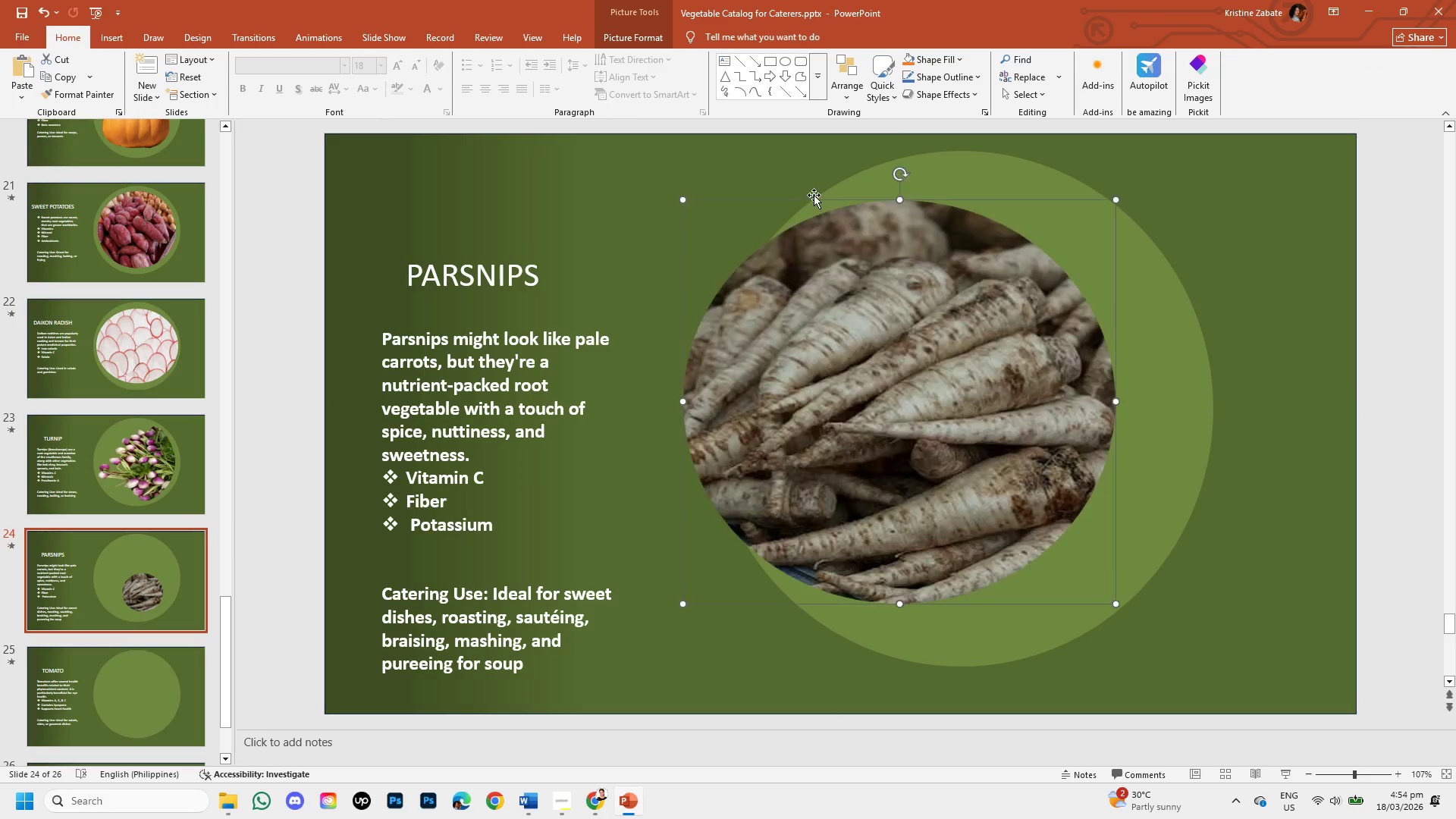 
key(Shift+ShiftLeft)
 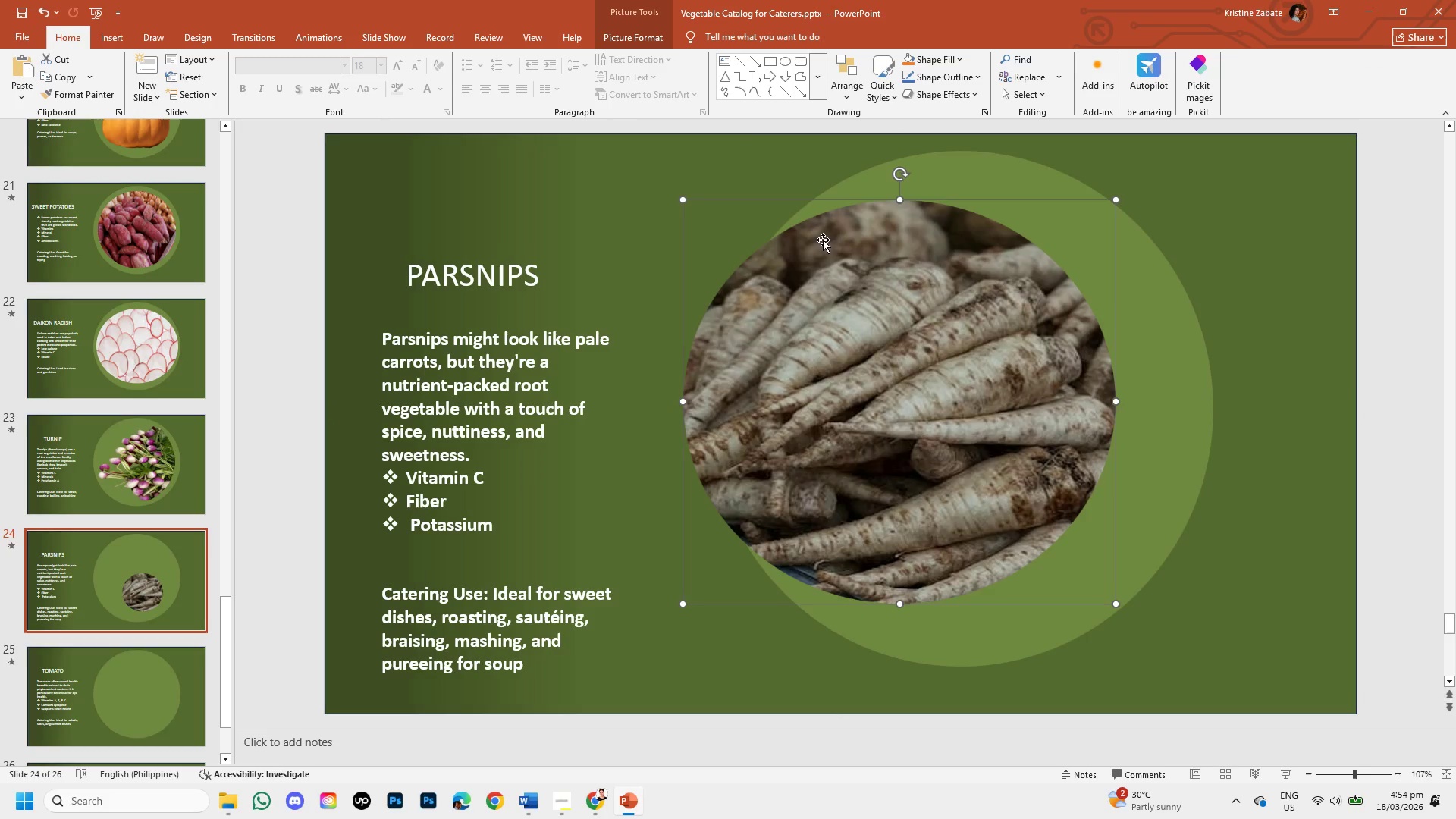 
key(Shift+ShiftLeft)
 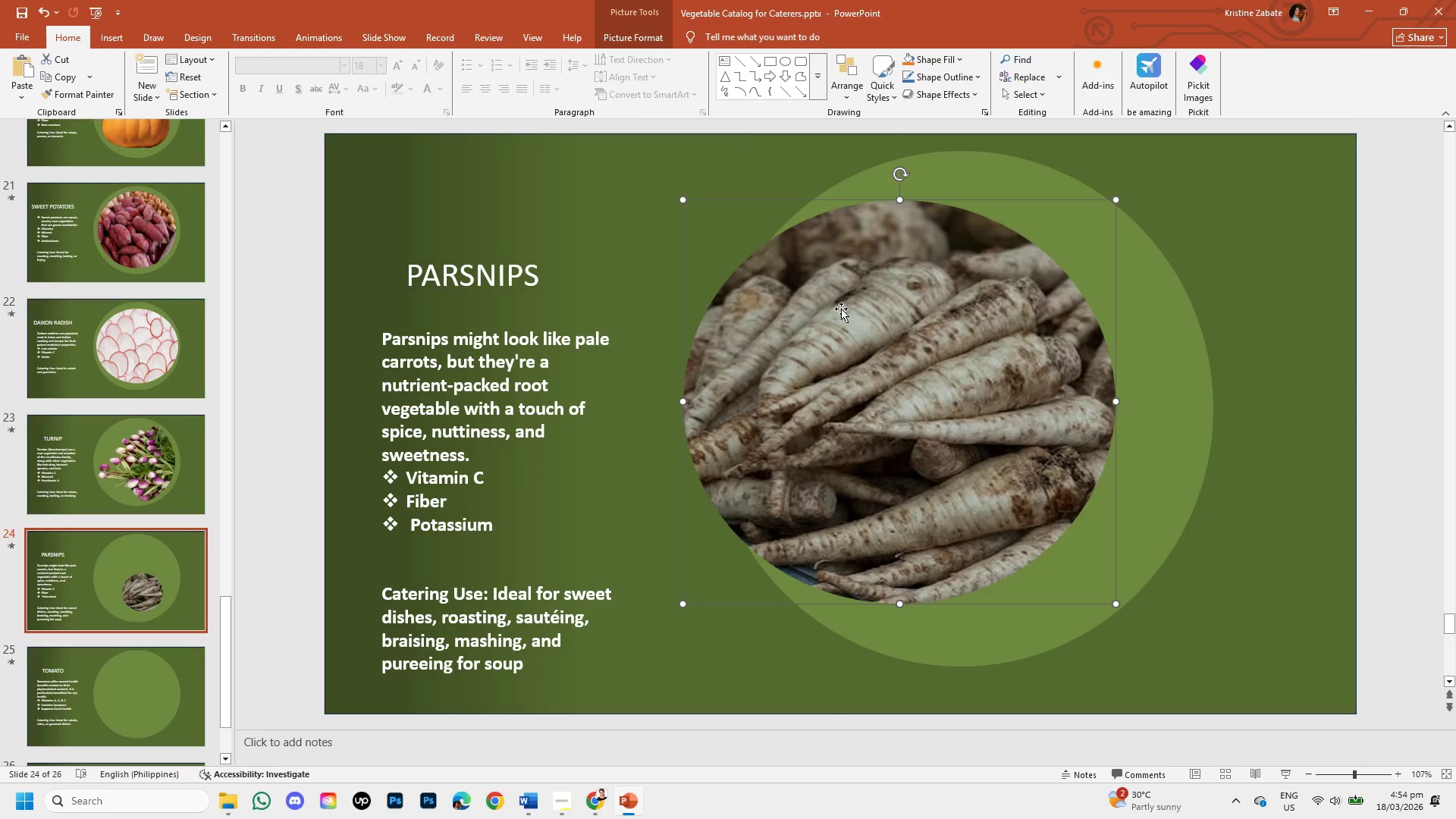 
key(Shift+ShiftLeft)
 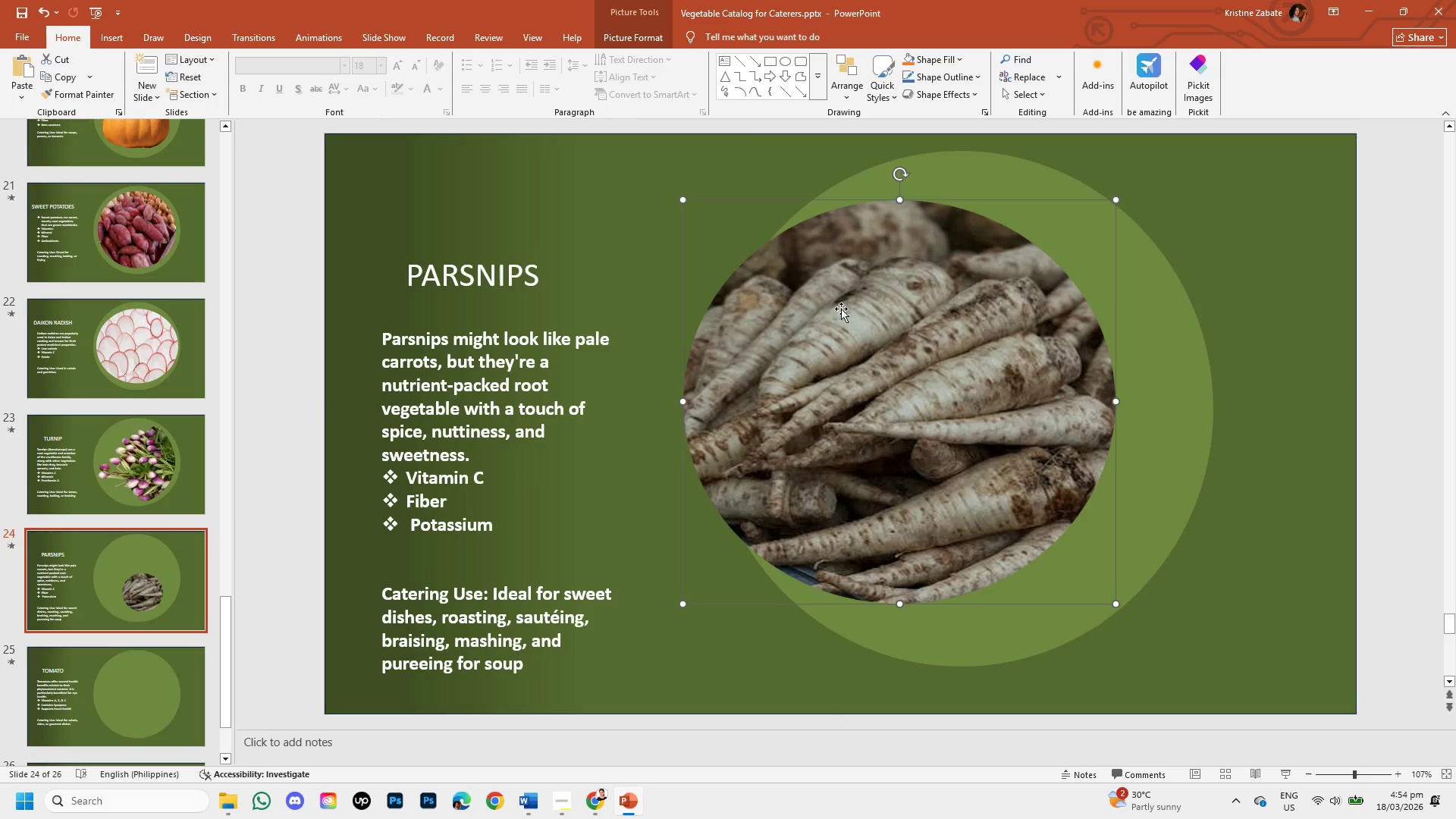 
key(Shift+ShiftLeft)
 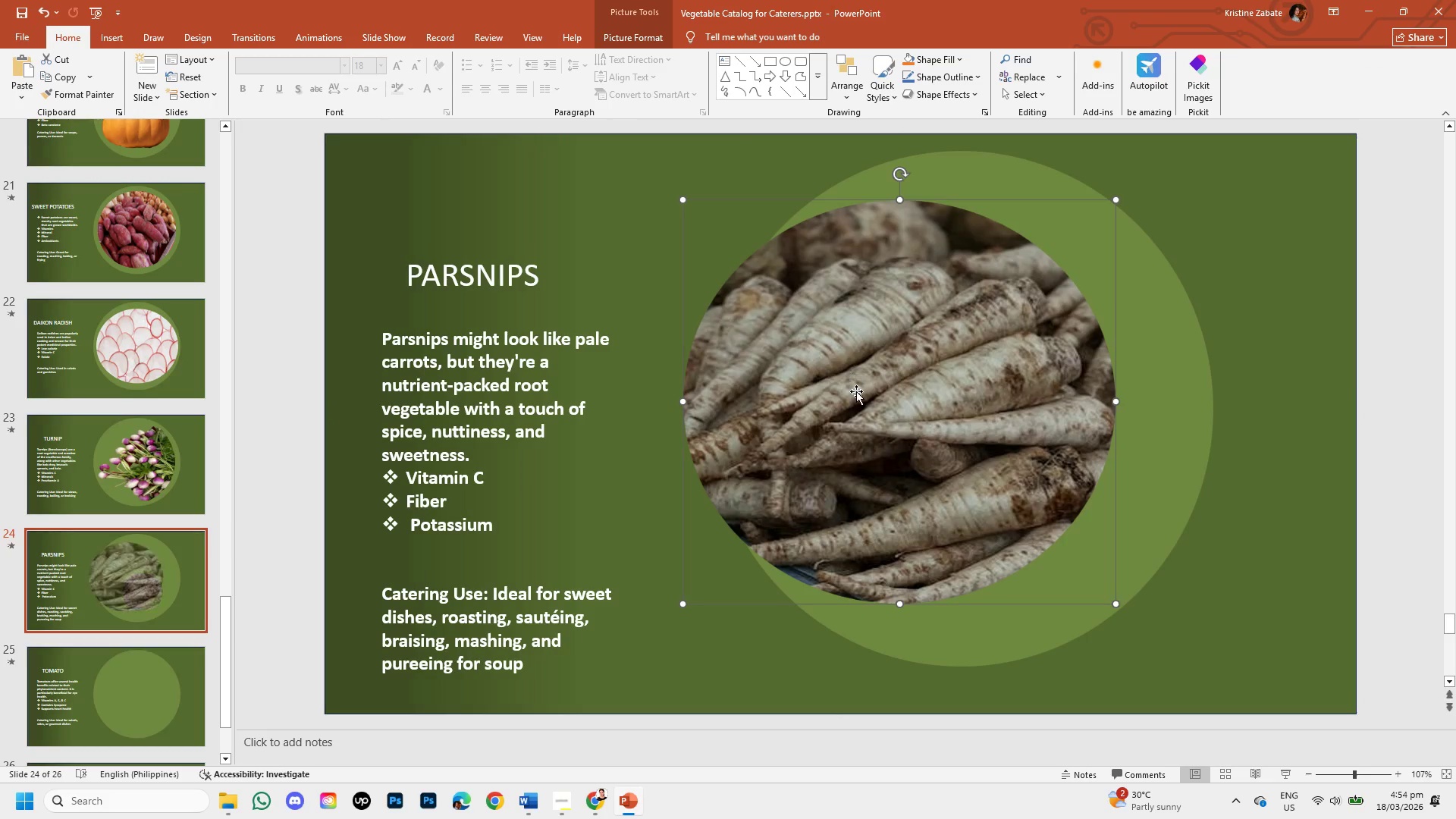 
left_click_drag(start_coordinate=[856, 391], to_coordinate=[918, 403])
 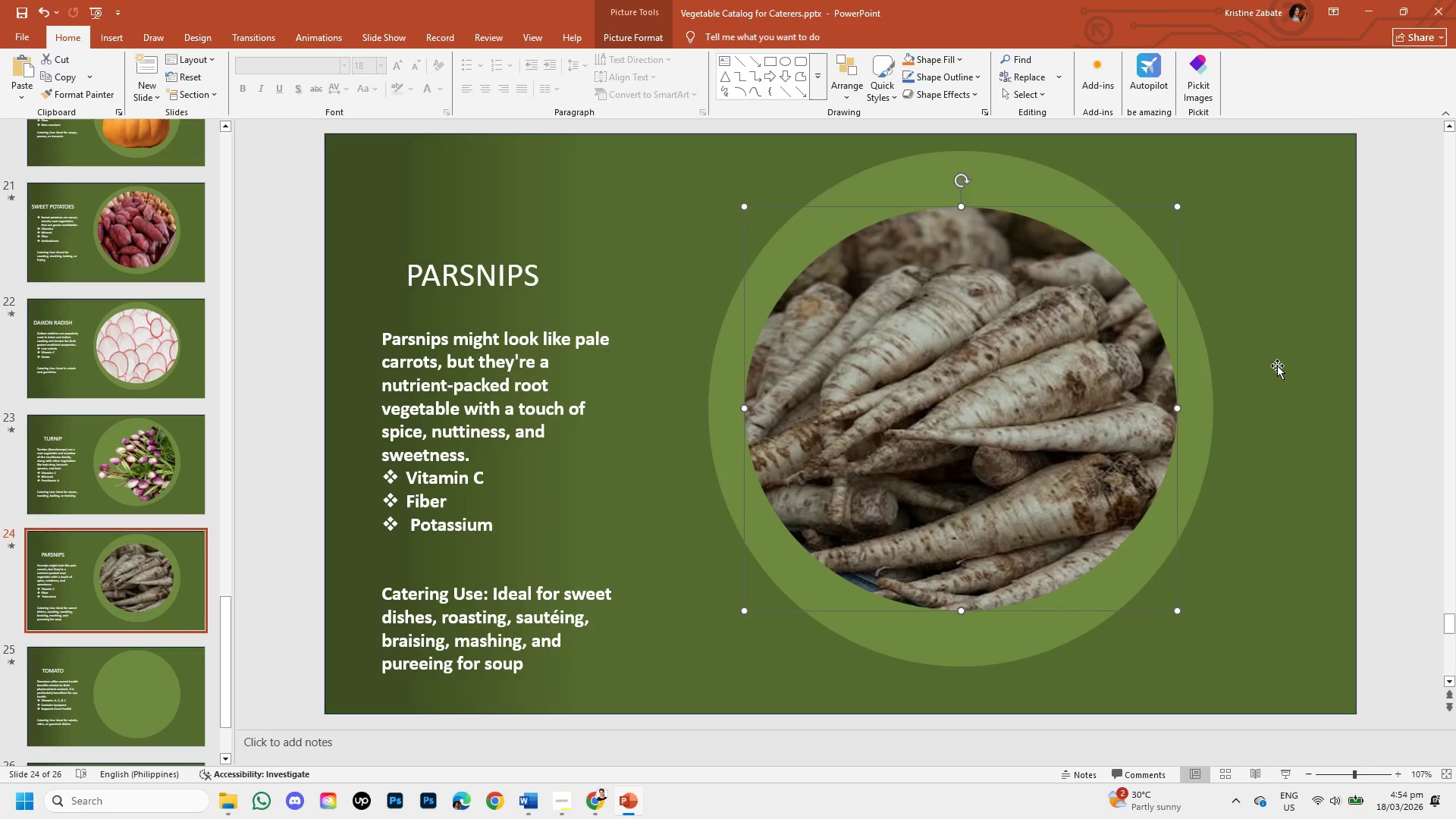 
left_click([1277, 366])
 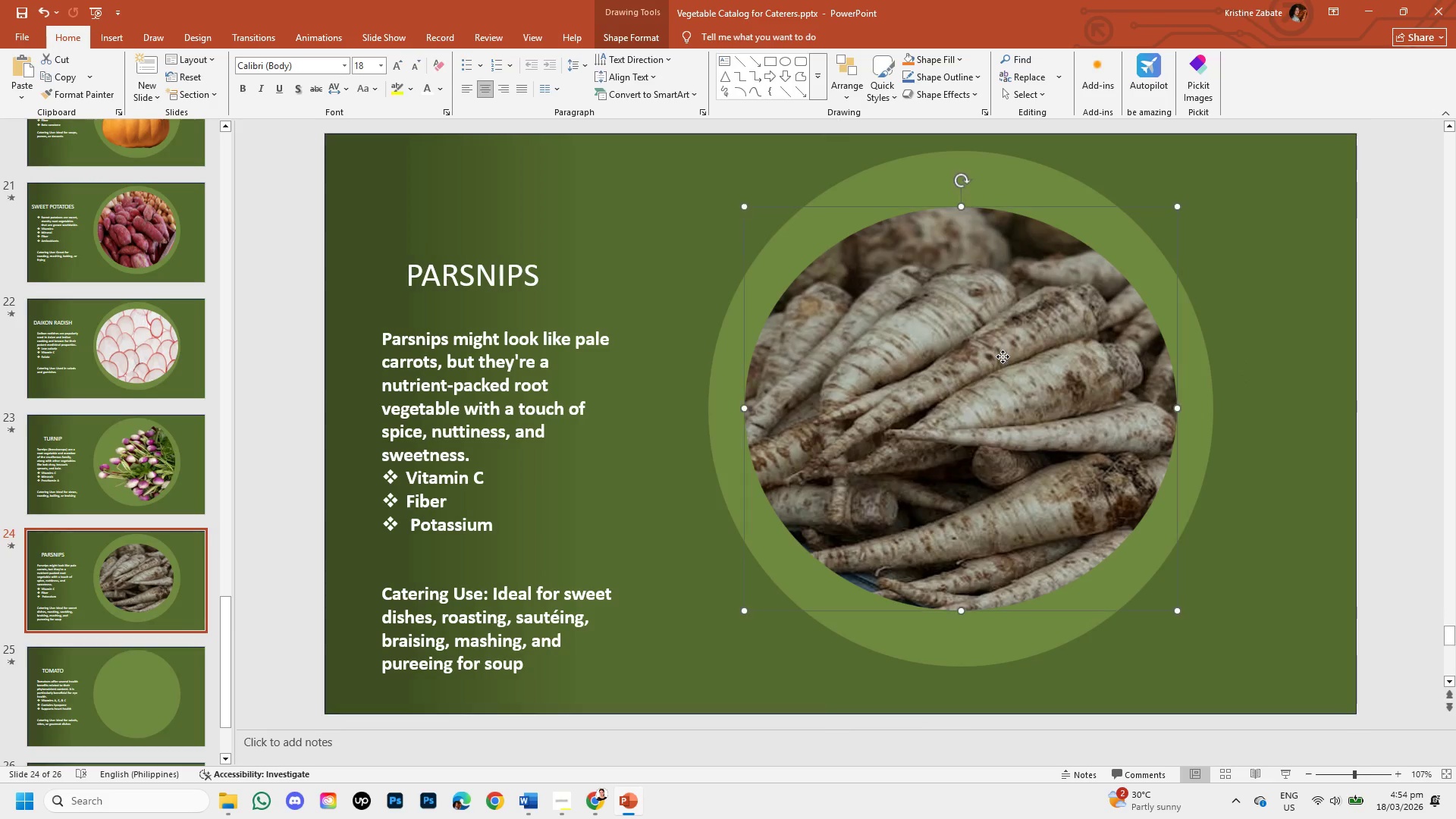 
double_click([1003, 356])
 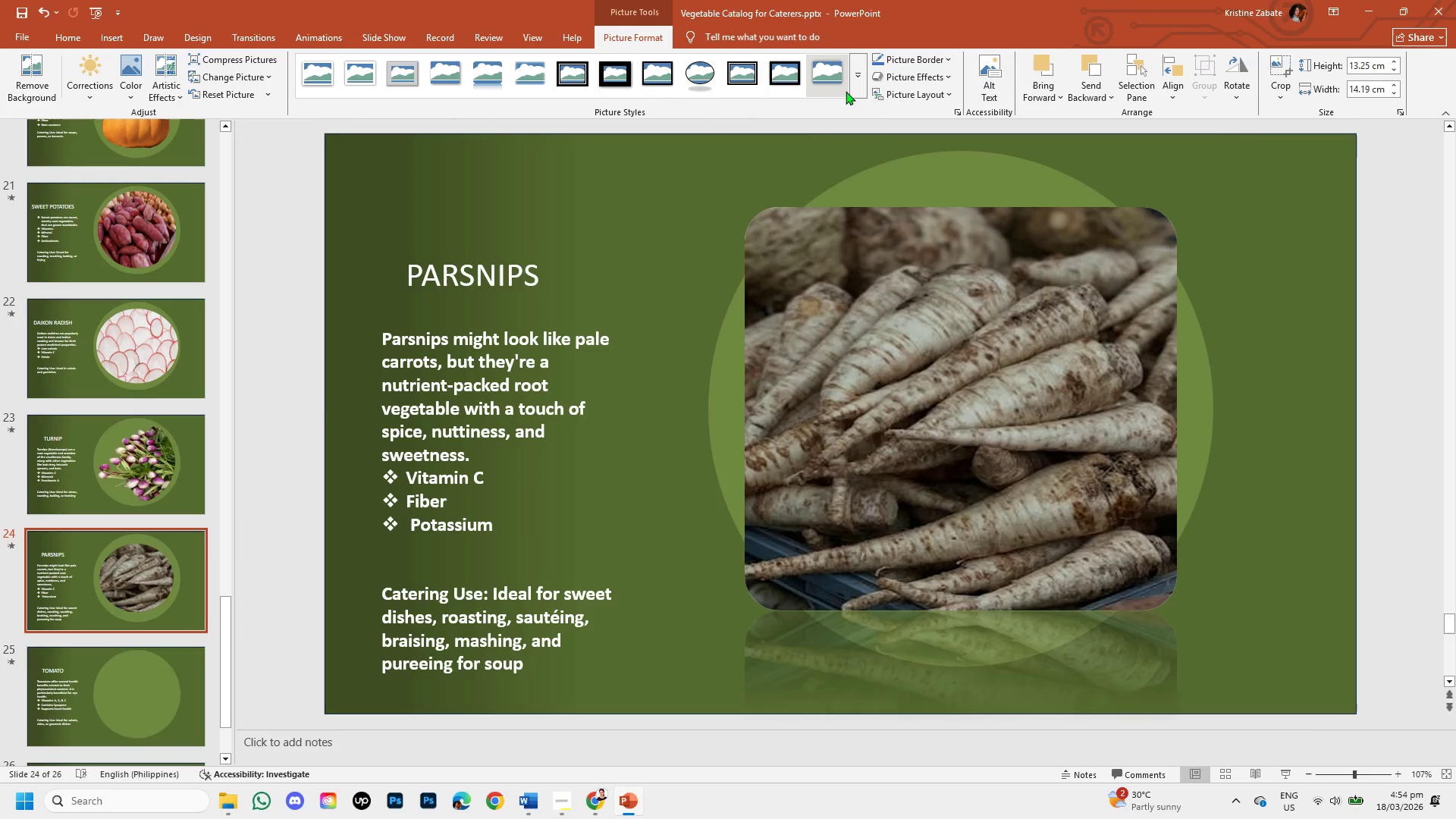 
left_click([946, 61])
 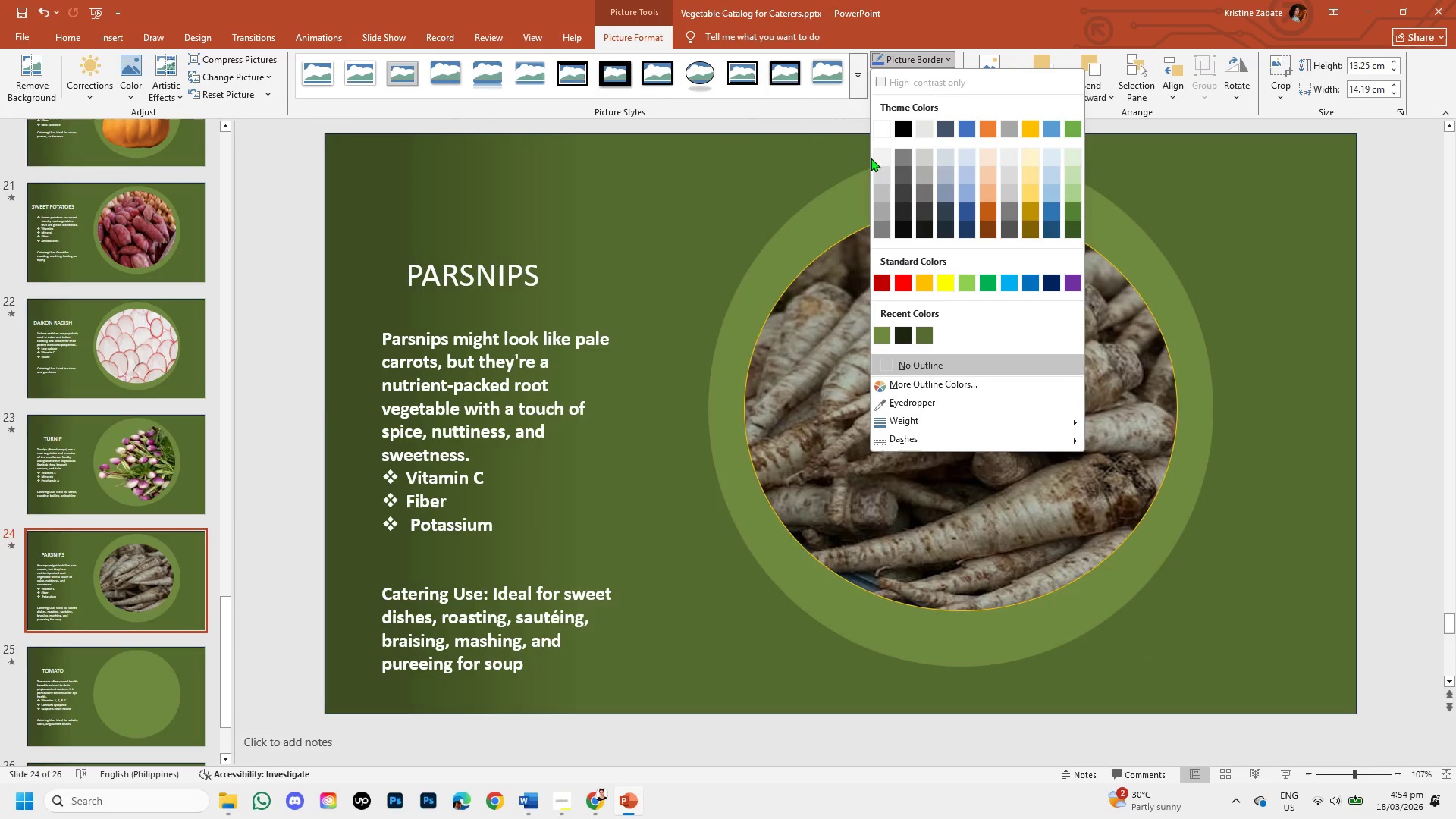 
left_click([838, 149])
 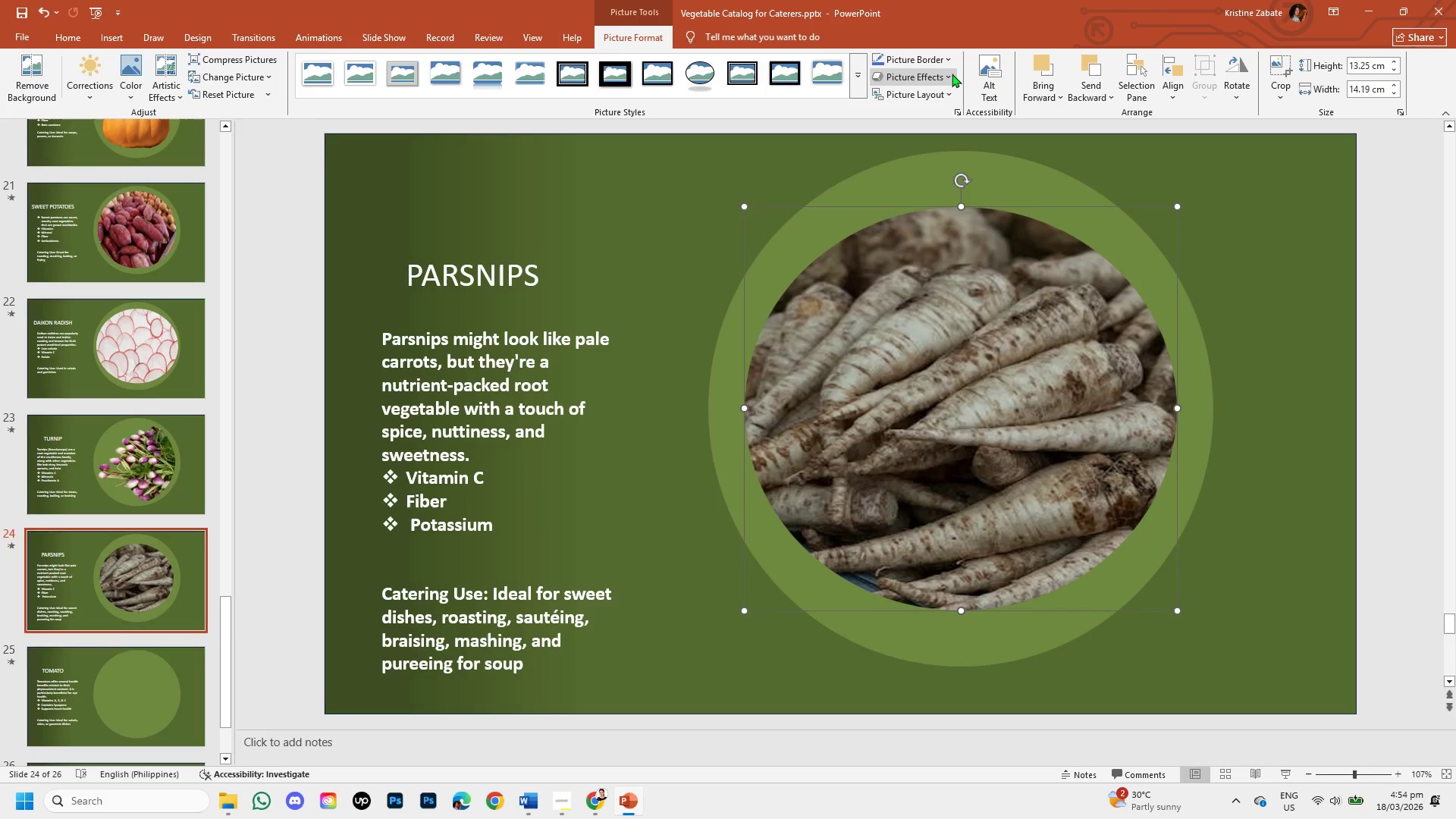 
left_click([952, 76])
 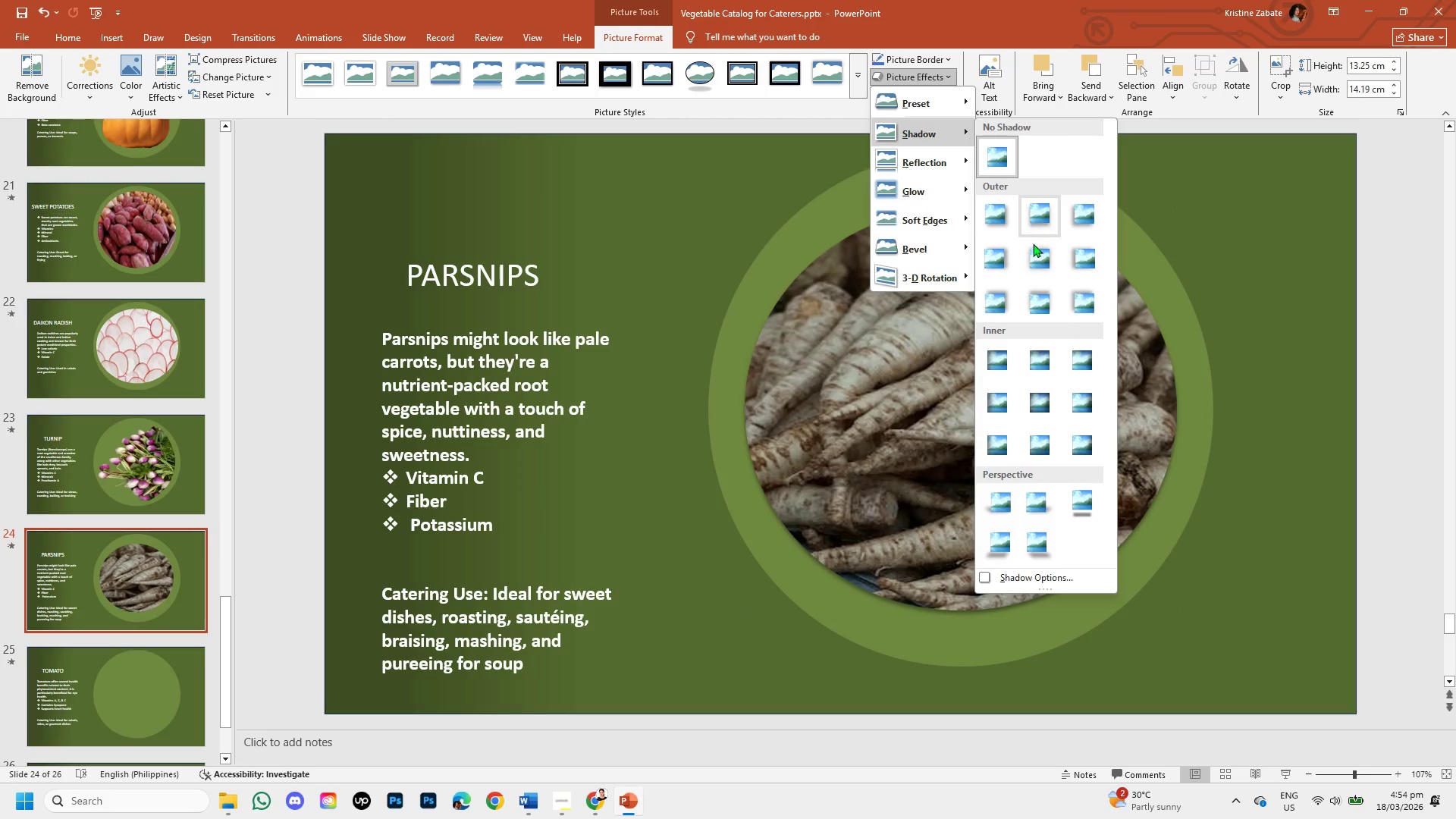 
left_click([1034, 257])
 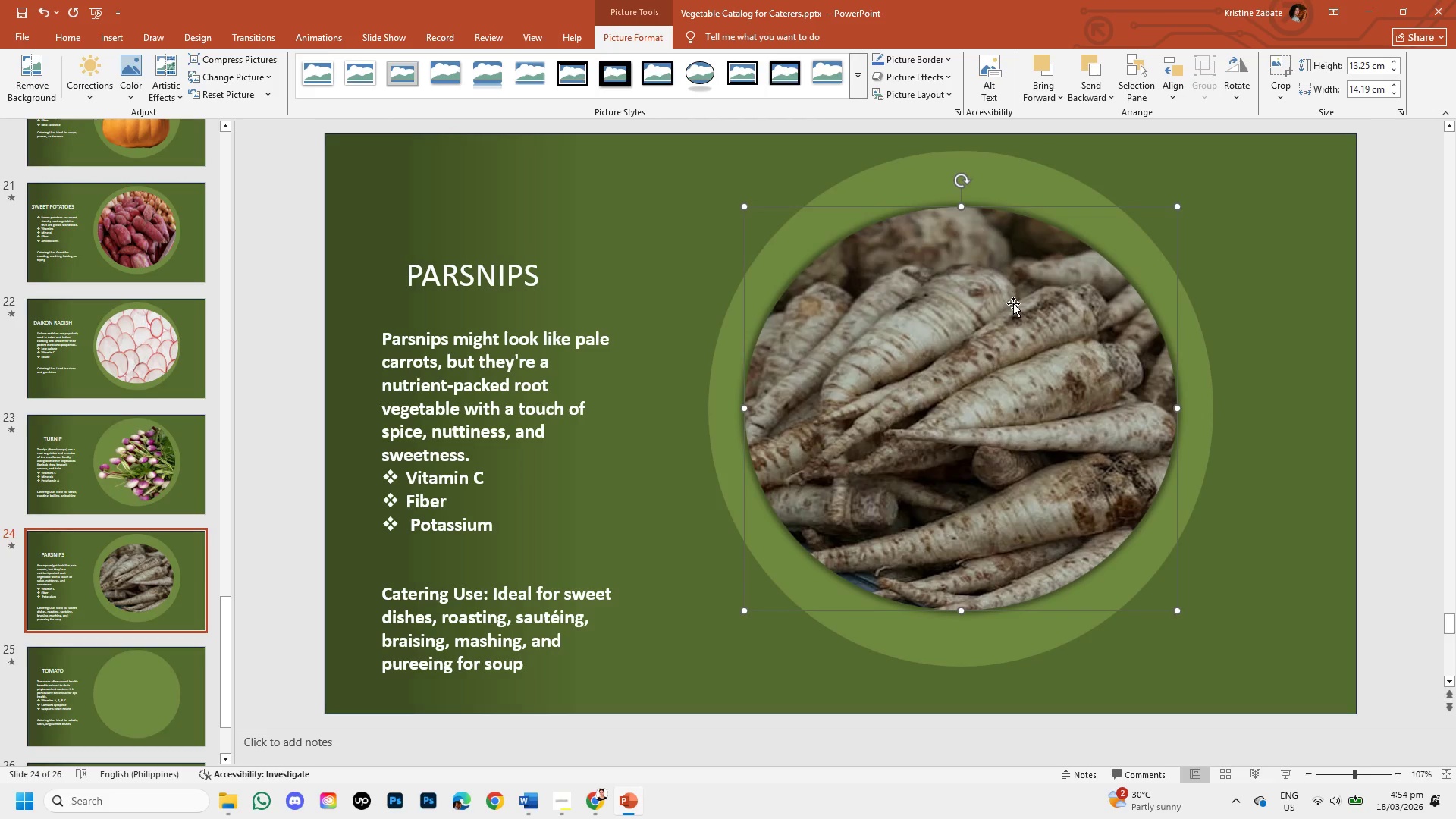 
left_click([1013, 303])
 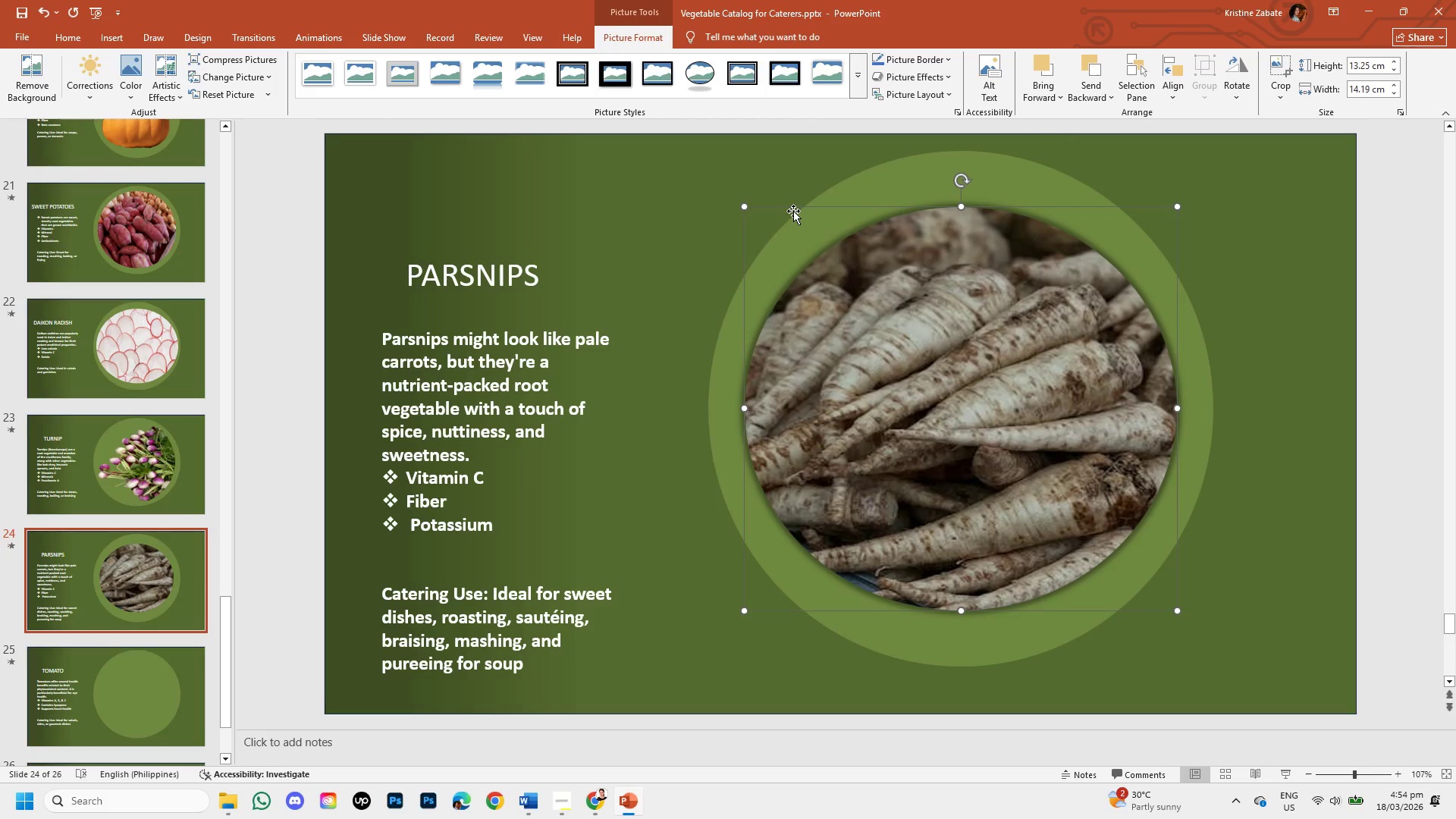 
hold_key(key=ShiftLeft, duration=1.5)
left_click_drag(start_coordinate=[742, 208], to_coordinate=[732, 176])
 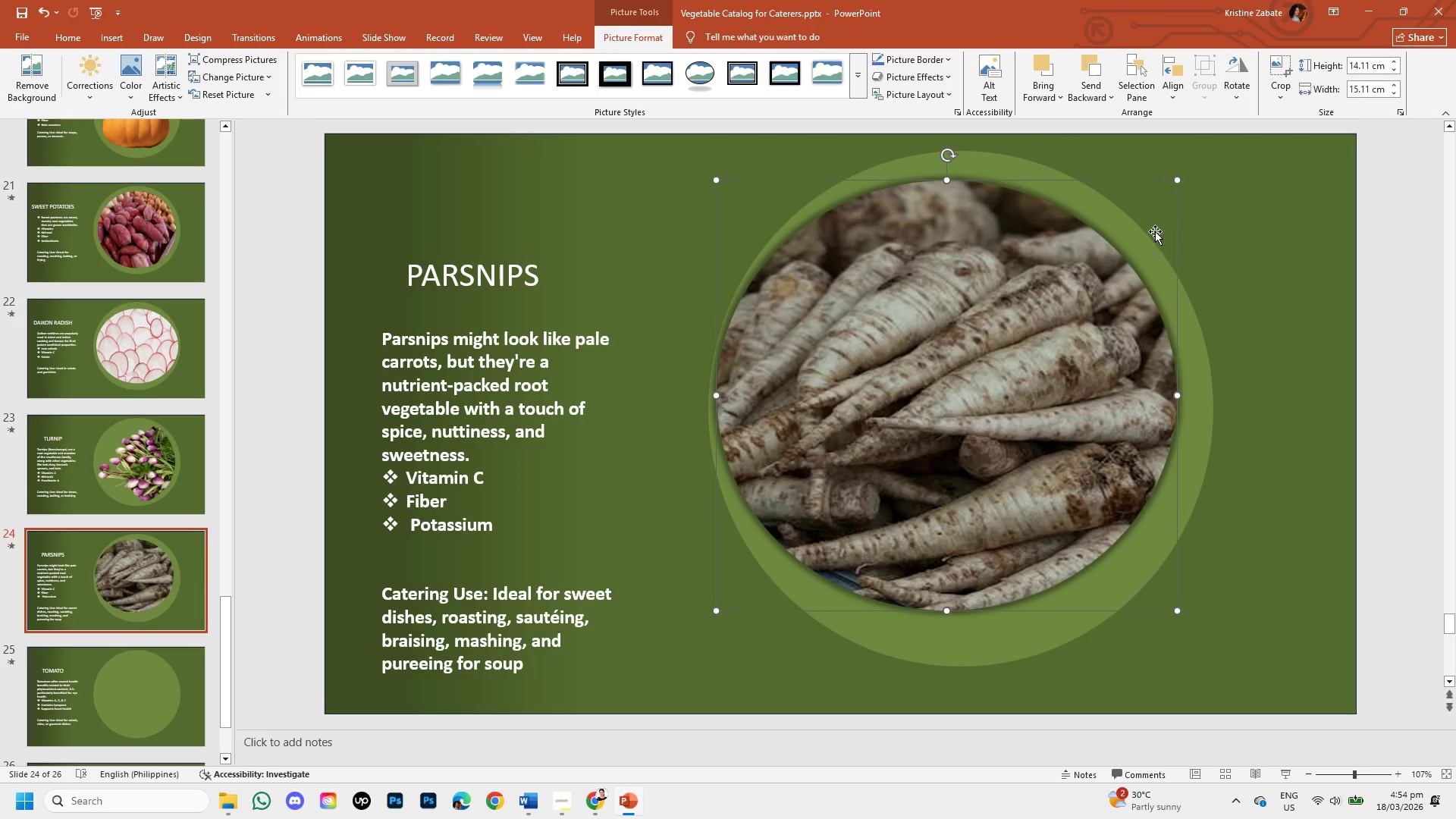 
hold_key(key=ShiftLeft, duration=1.5)
 